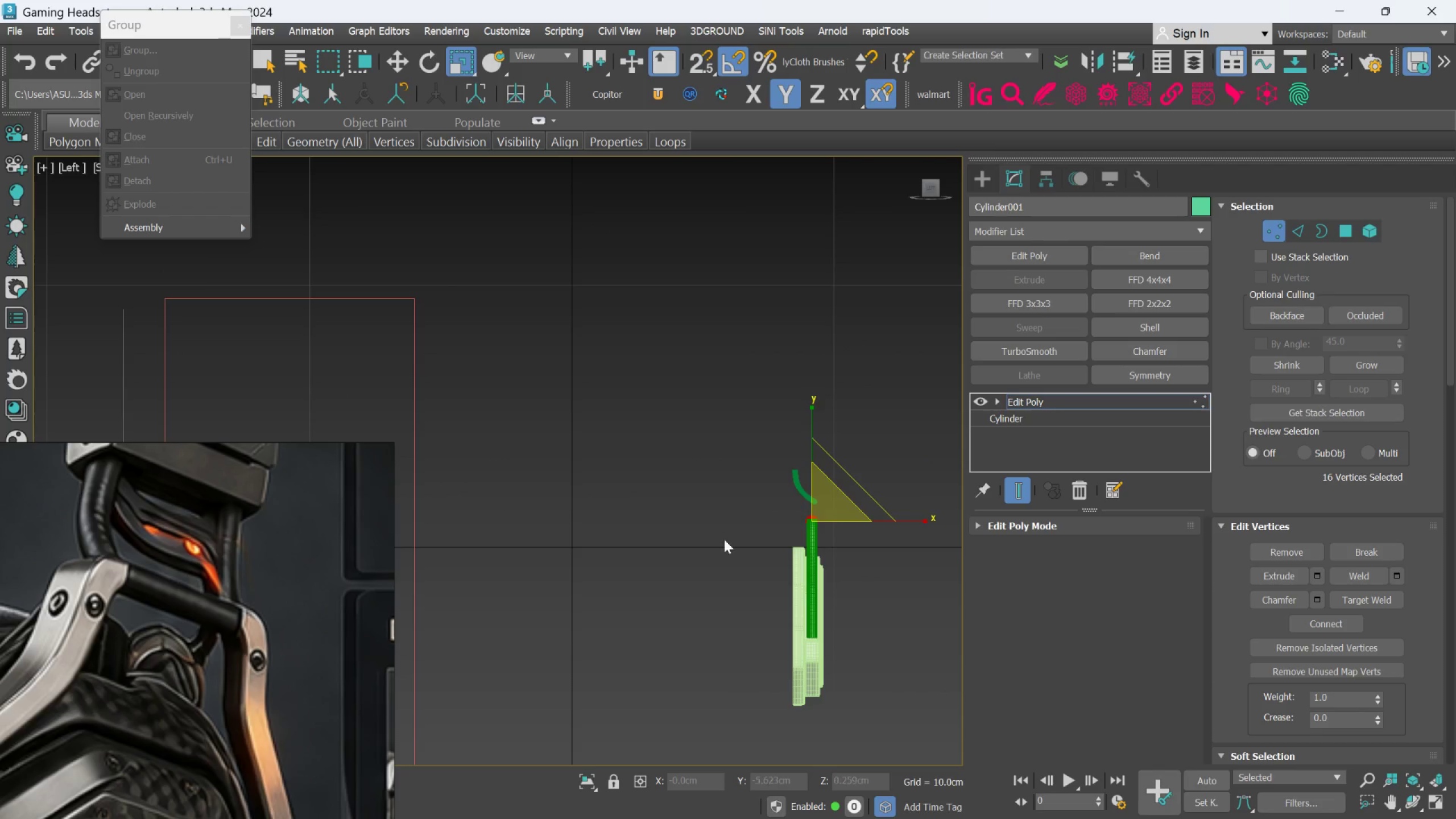 
scroll: coordinate [820, 486], scroll_direction: up, amount: 8.0
 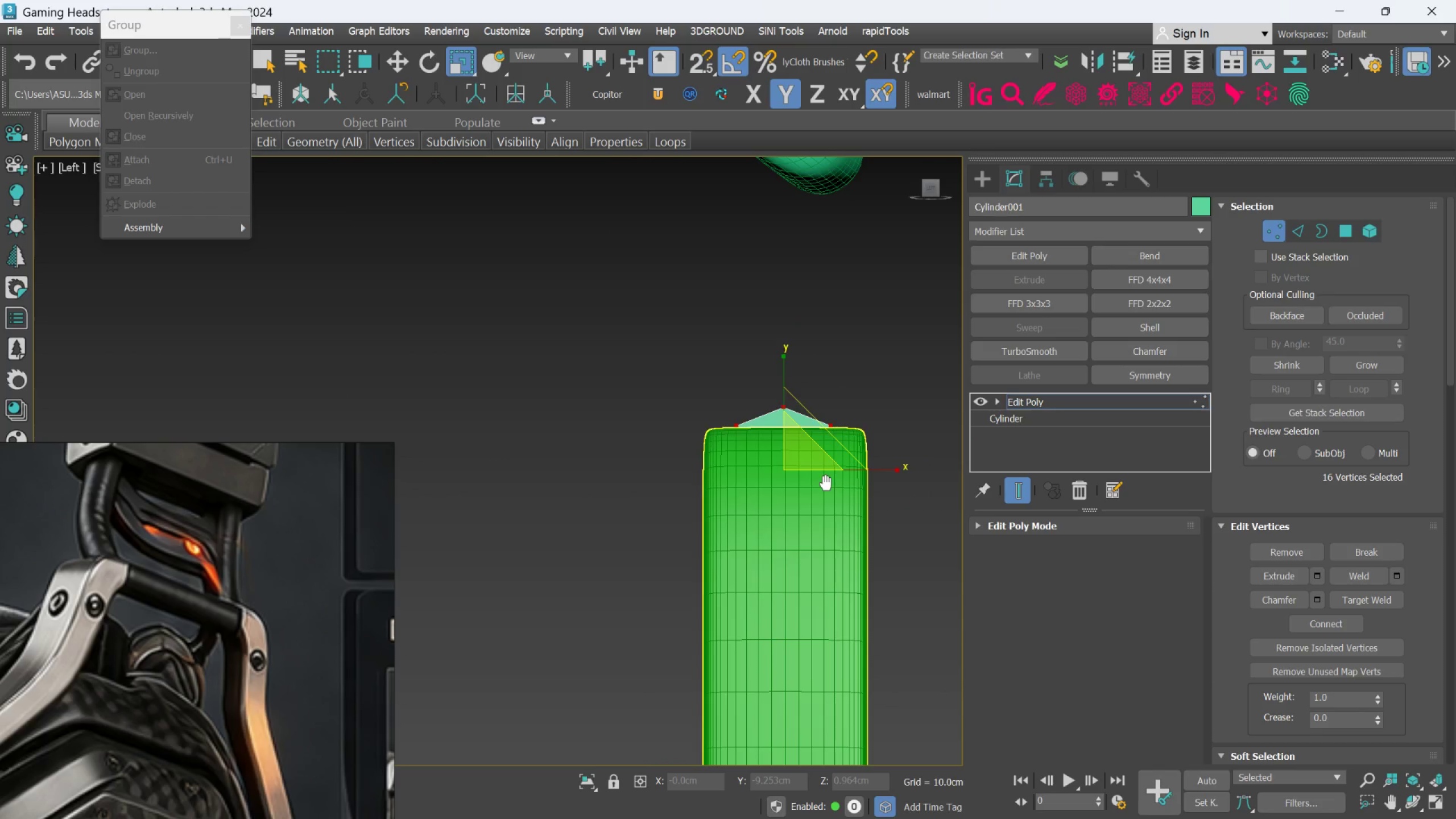 
hold_key(key=AltLeft, duration=1.51)
 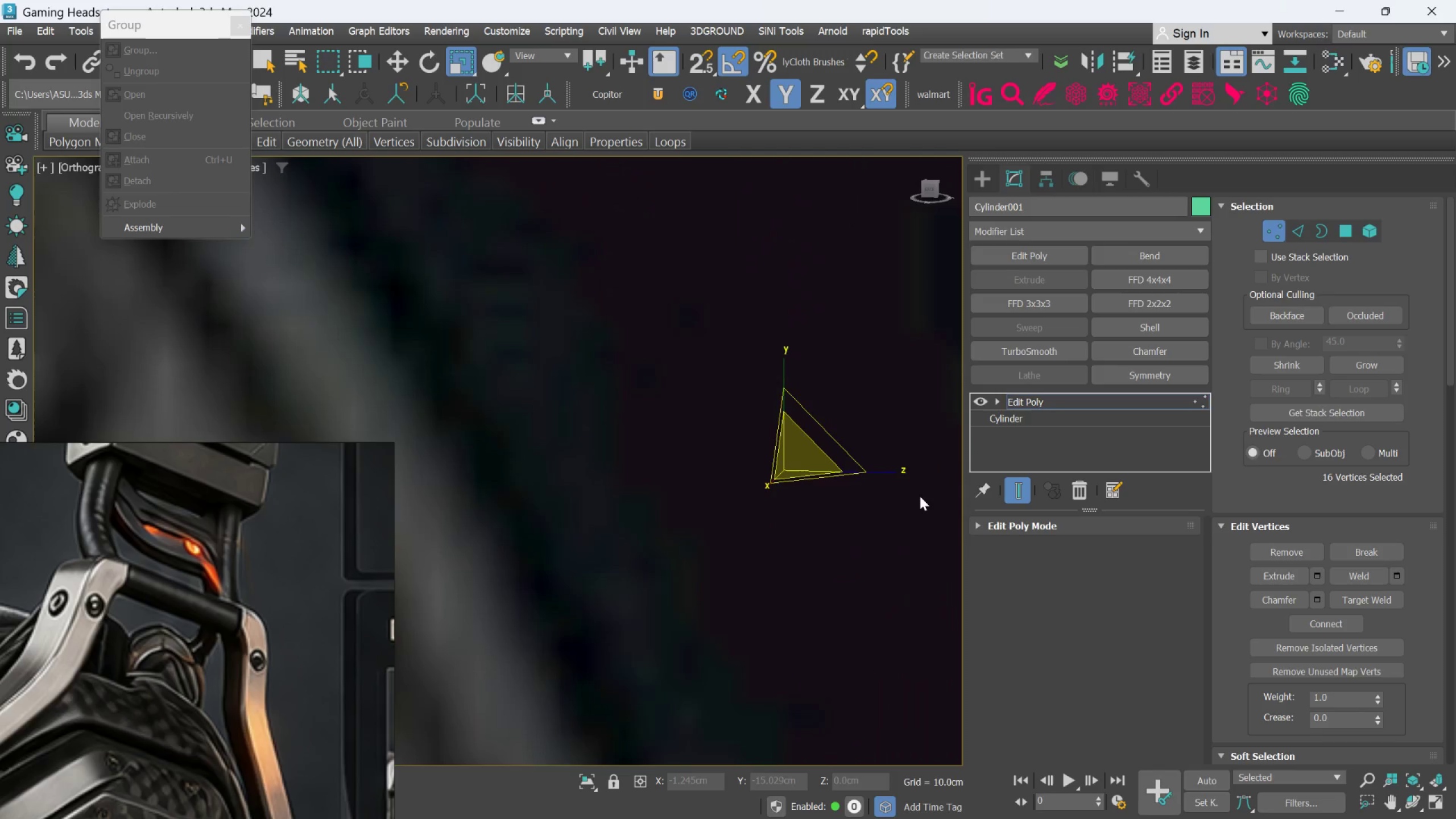 
hold_key(key=AltLeft, duration=0.64)
 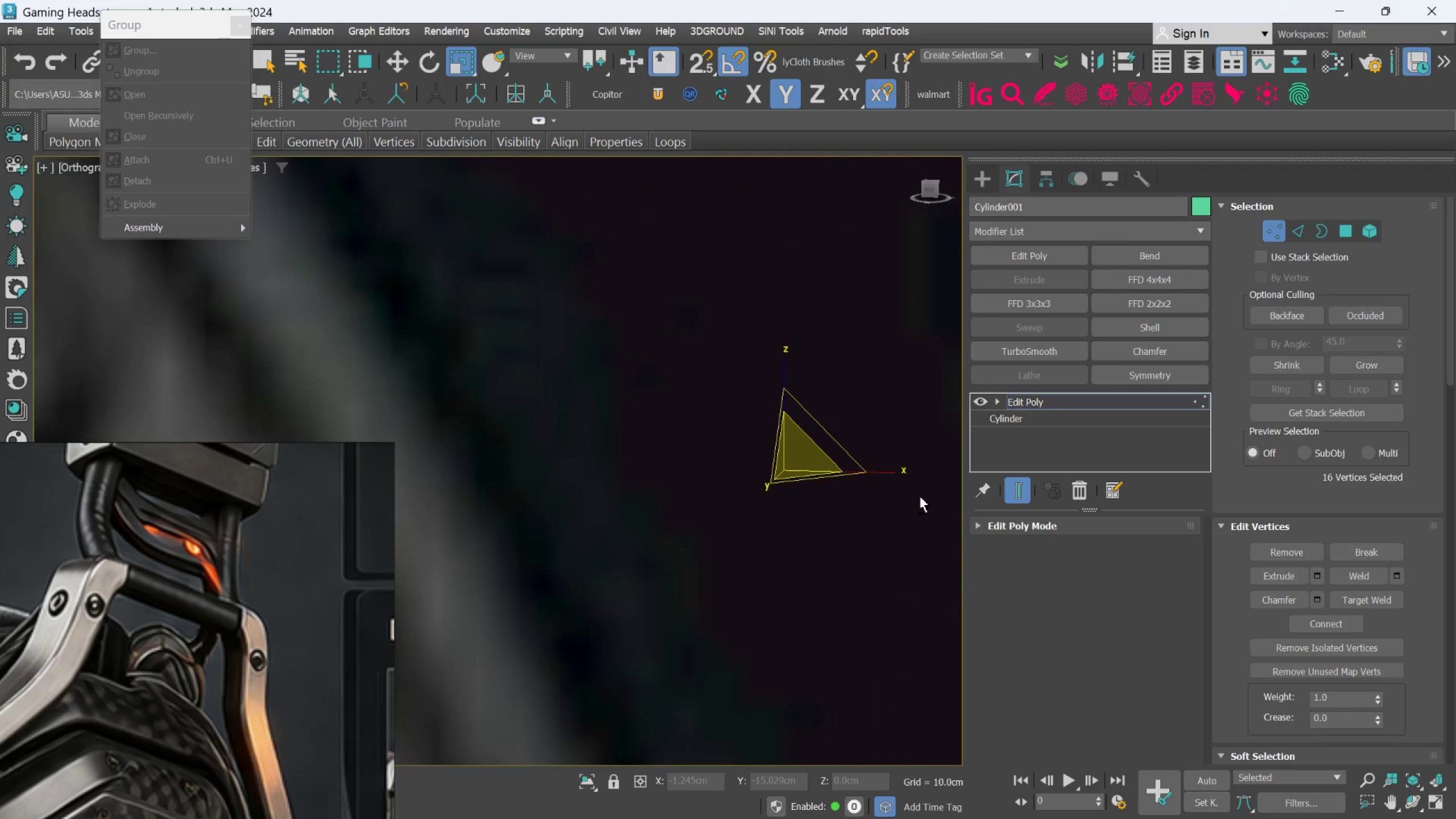 
hold_key(key=AltLeft, duration=0.94)
 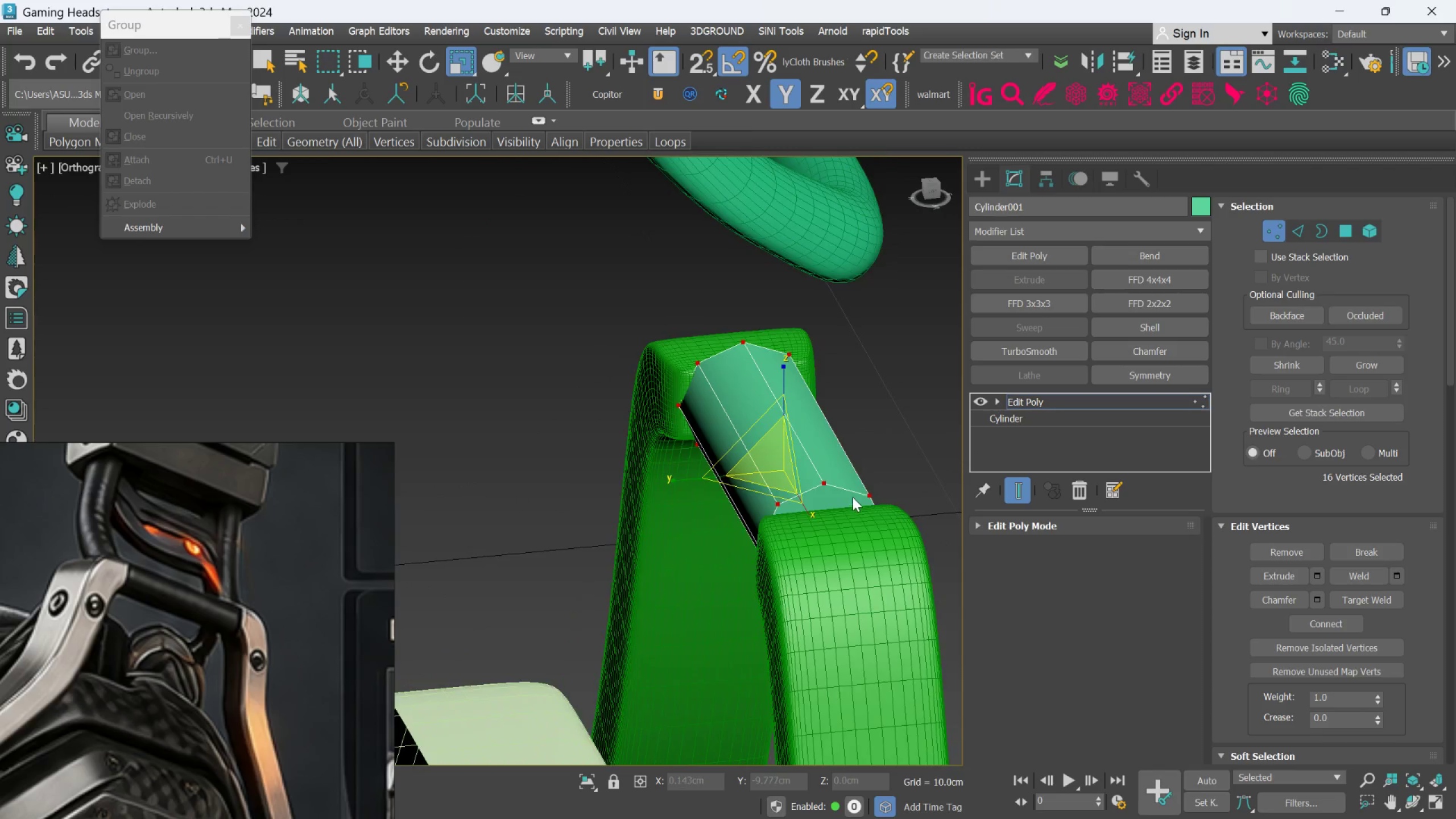 
scroll: coordinate [853, 497], scroll_direction: up, amount: 1.0
 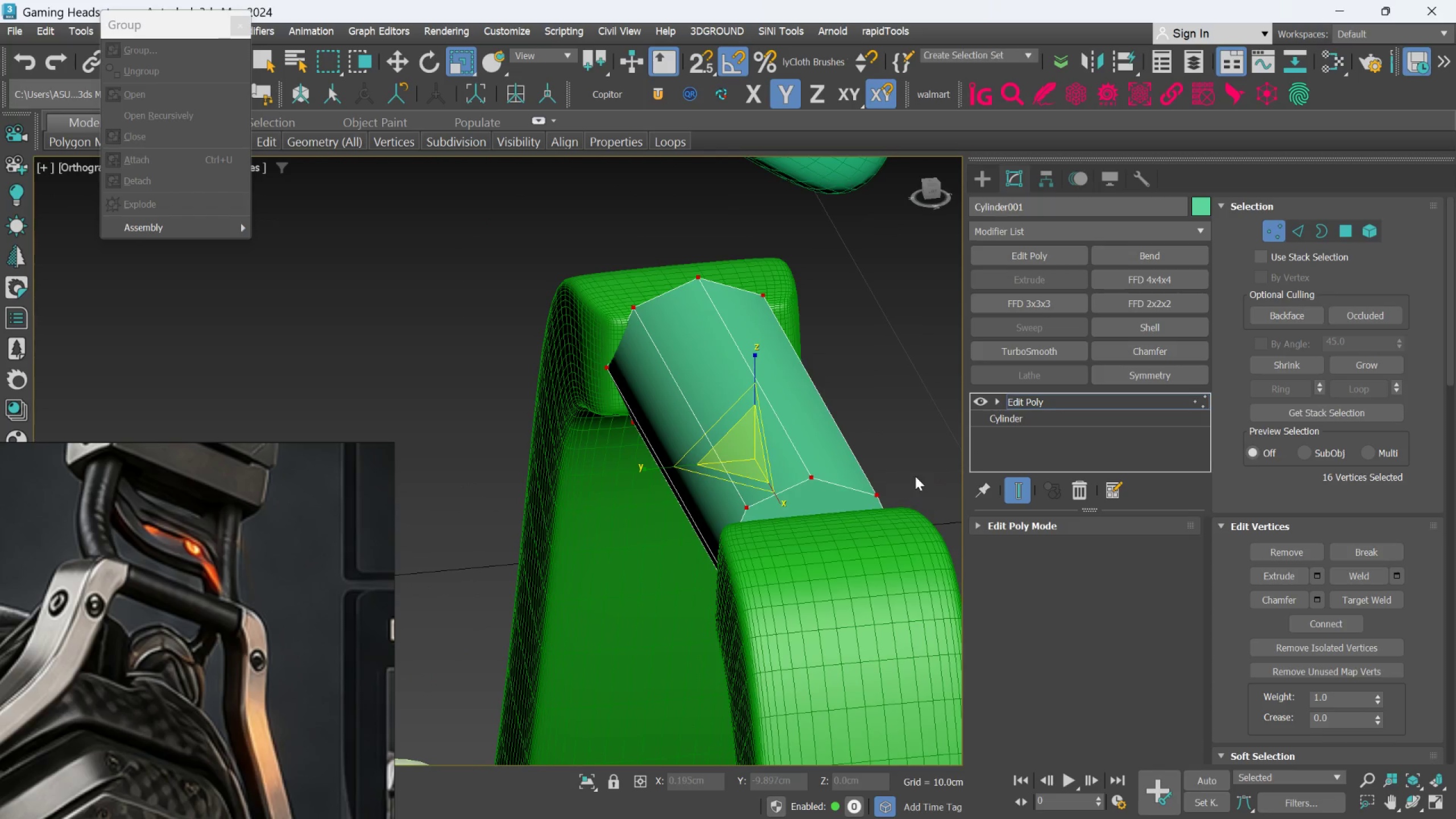 
left_click([915, 476])
 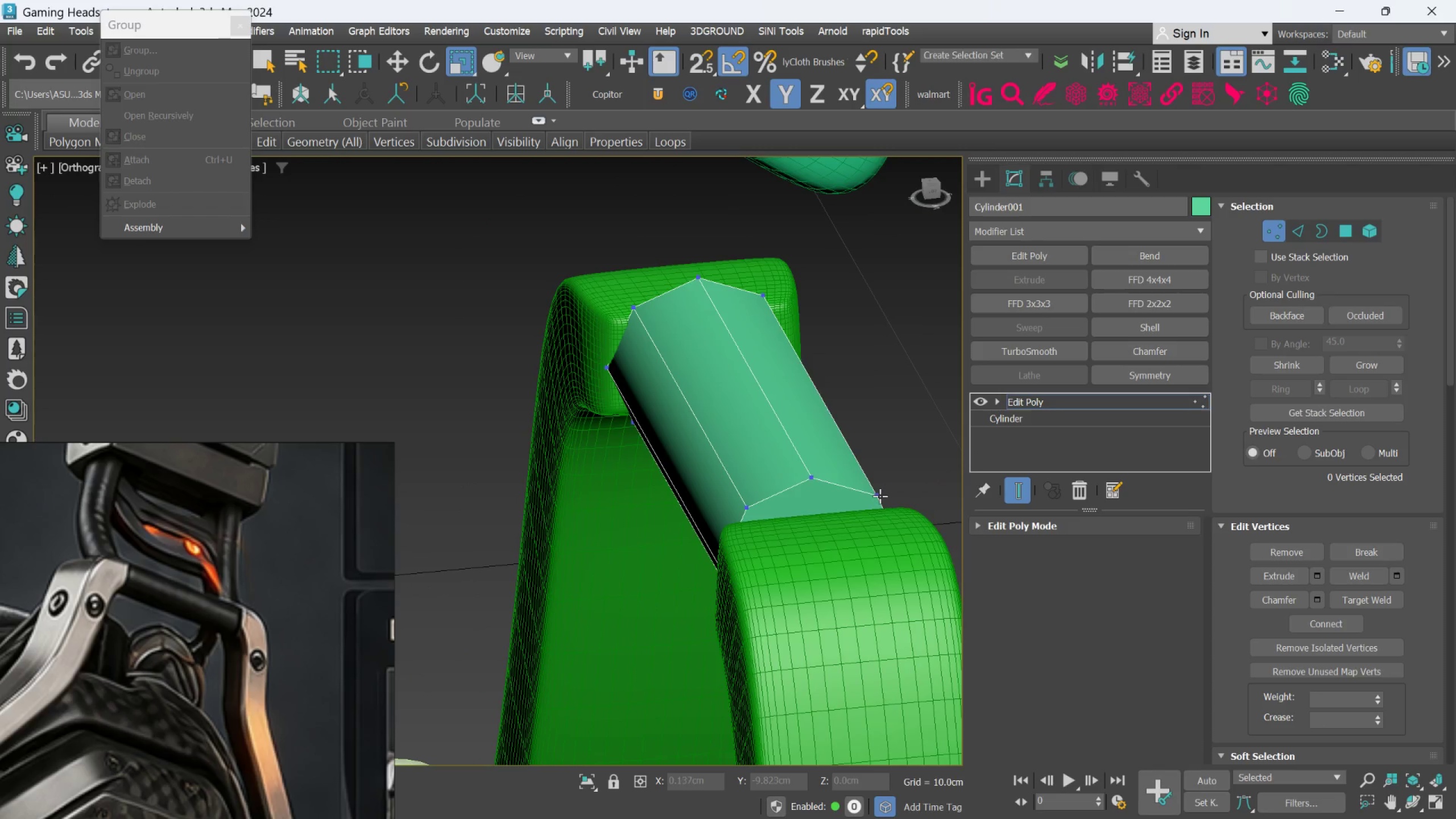 
left_click([880, 496])
 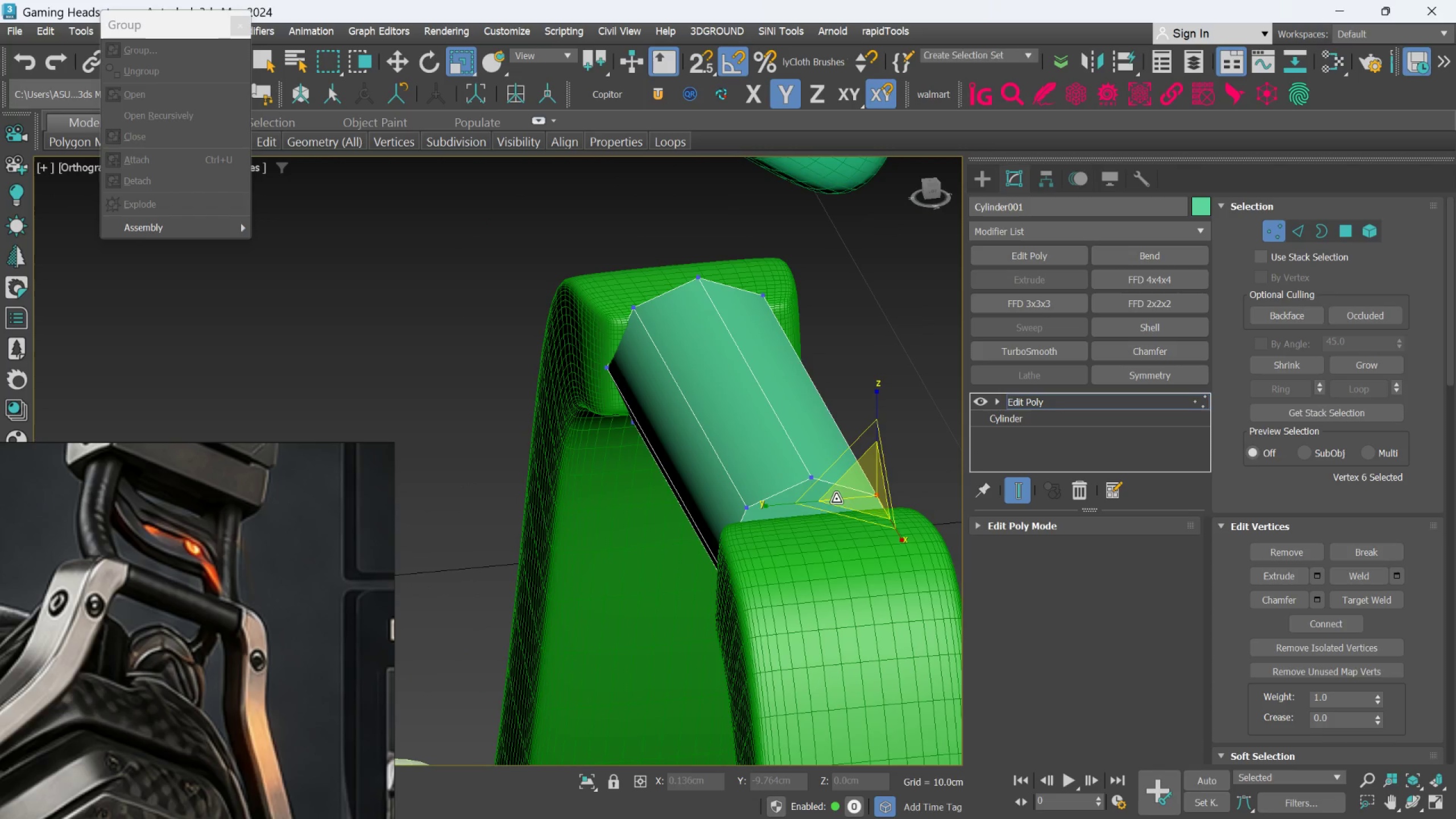 
hold_key(key=ControlLeft, duration=1.52)
left_click([816, 481])
 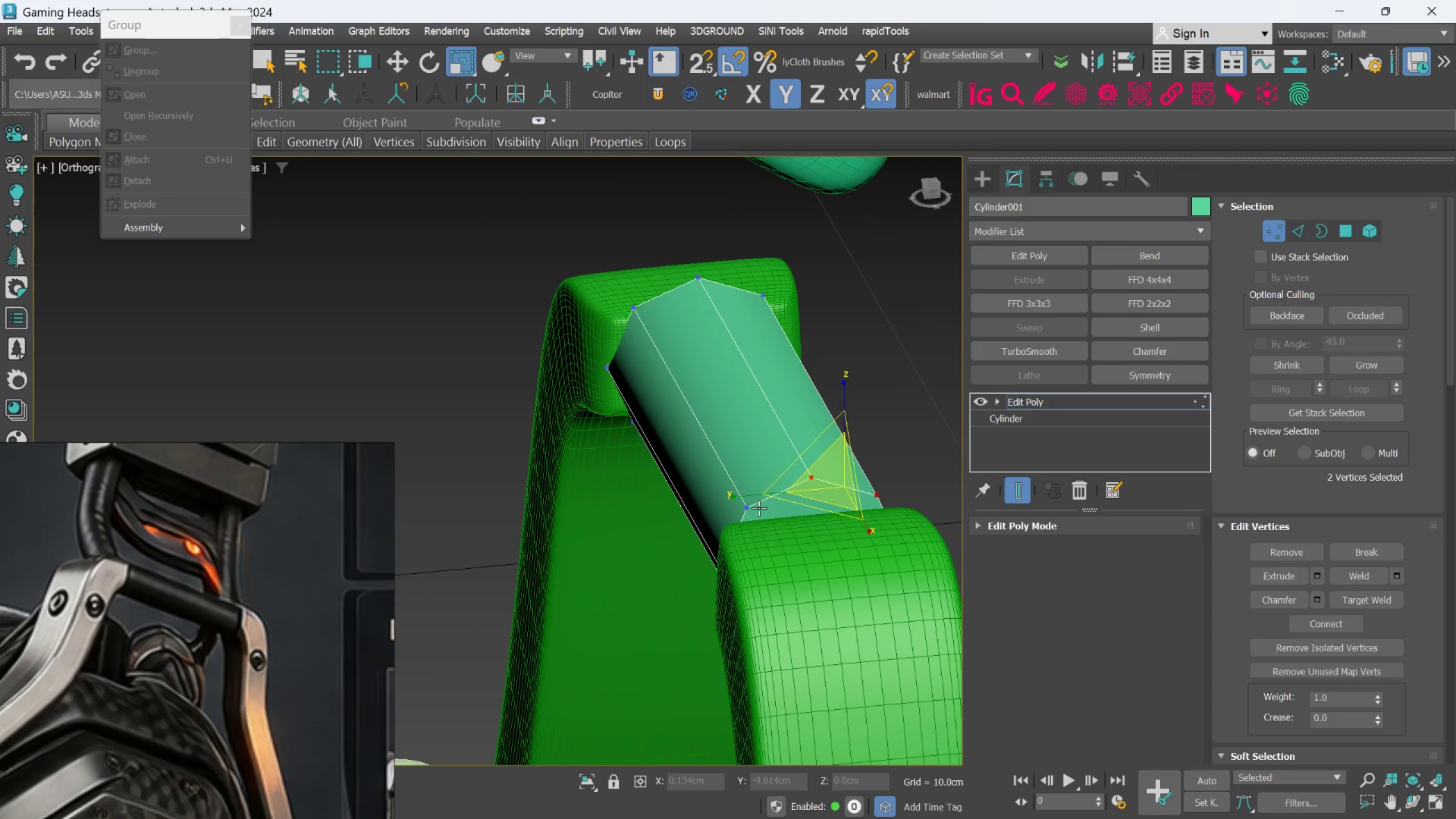 
left_click([759, 508])
 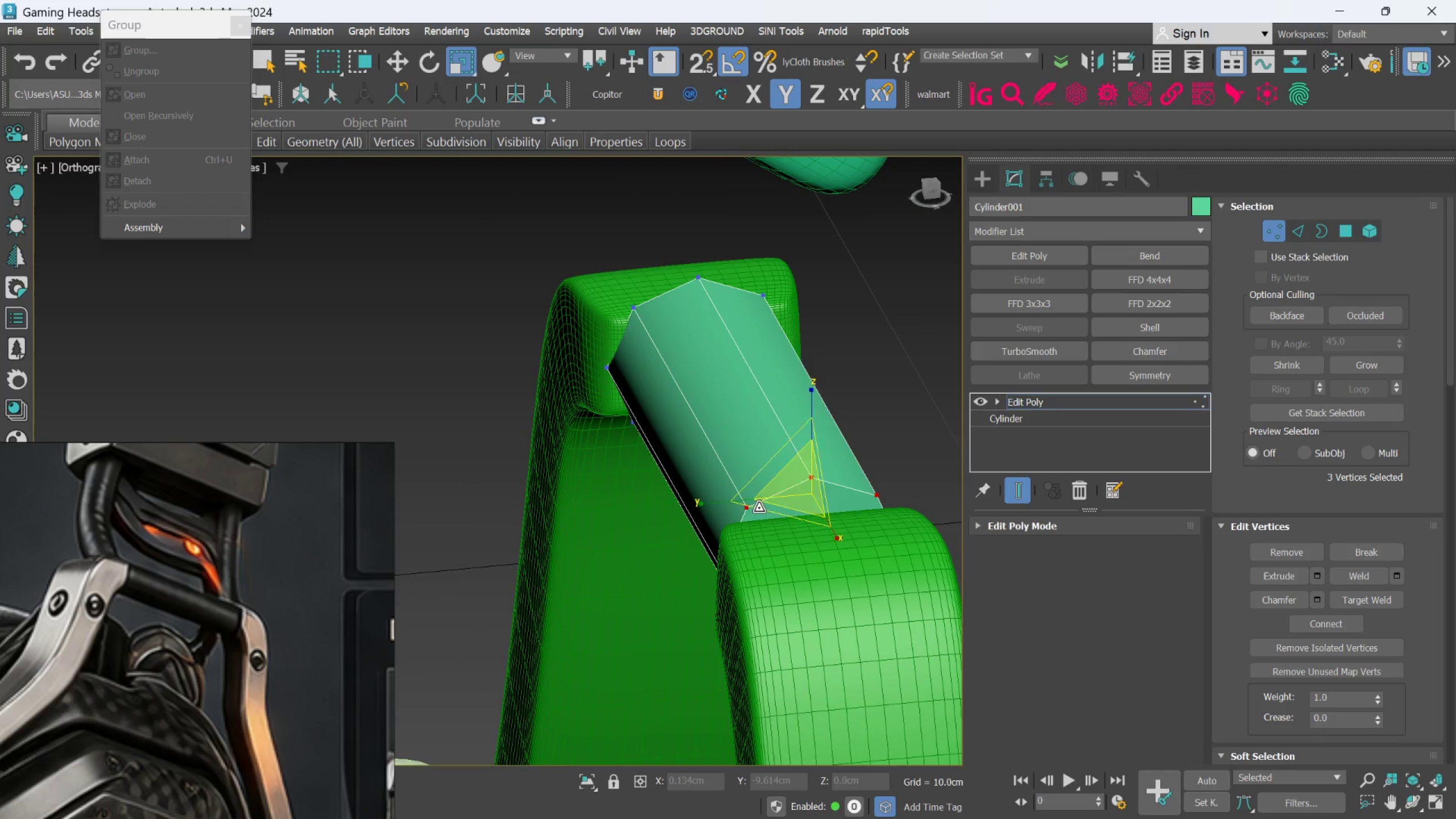 
hold_key(key=ControlLeft, duration=1.5)
left_click([638, 308])
 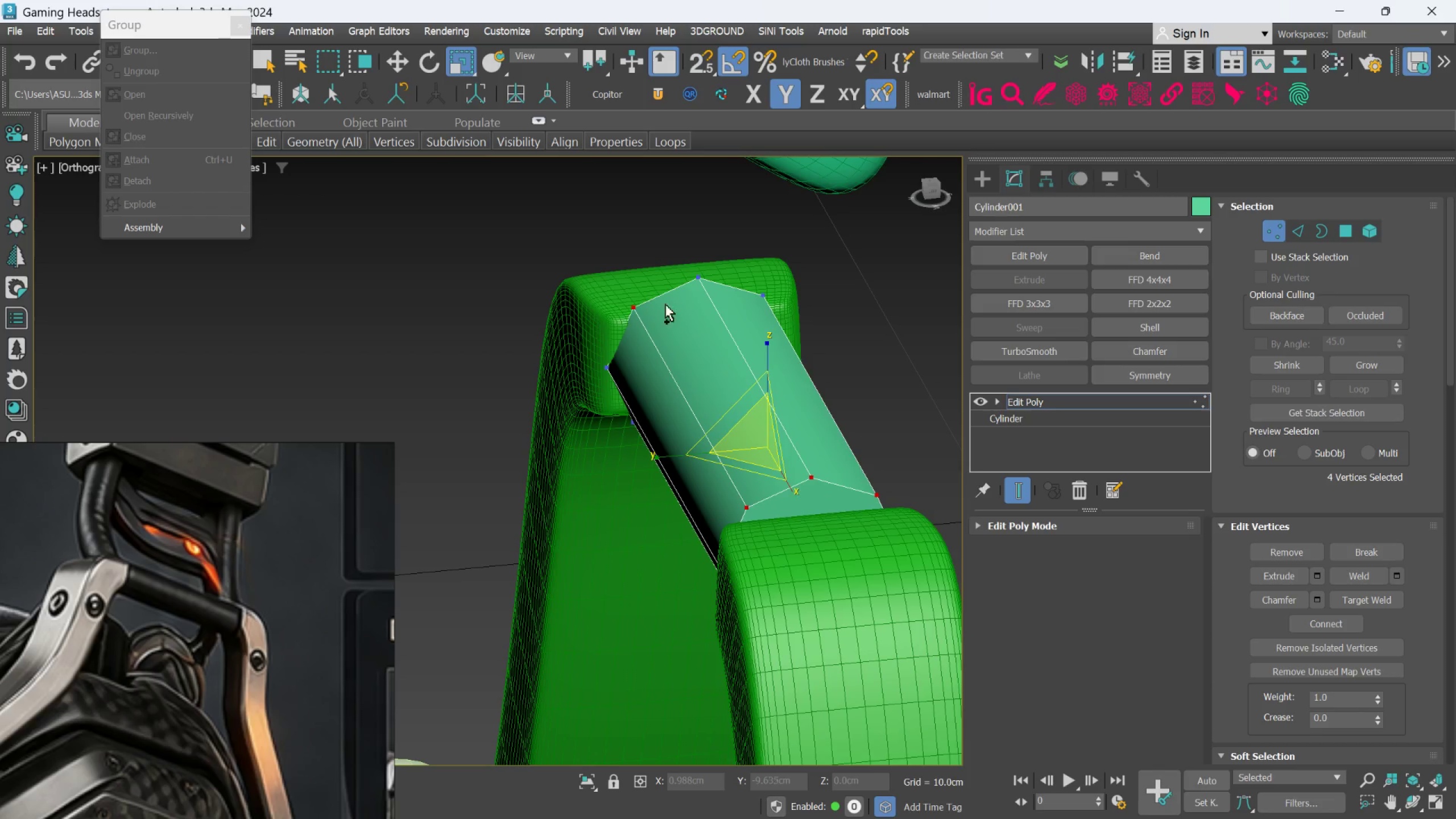 
hold_key(key=ControlLeft, duration=1.25)
left_click([696, 283])
 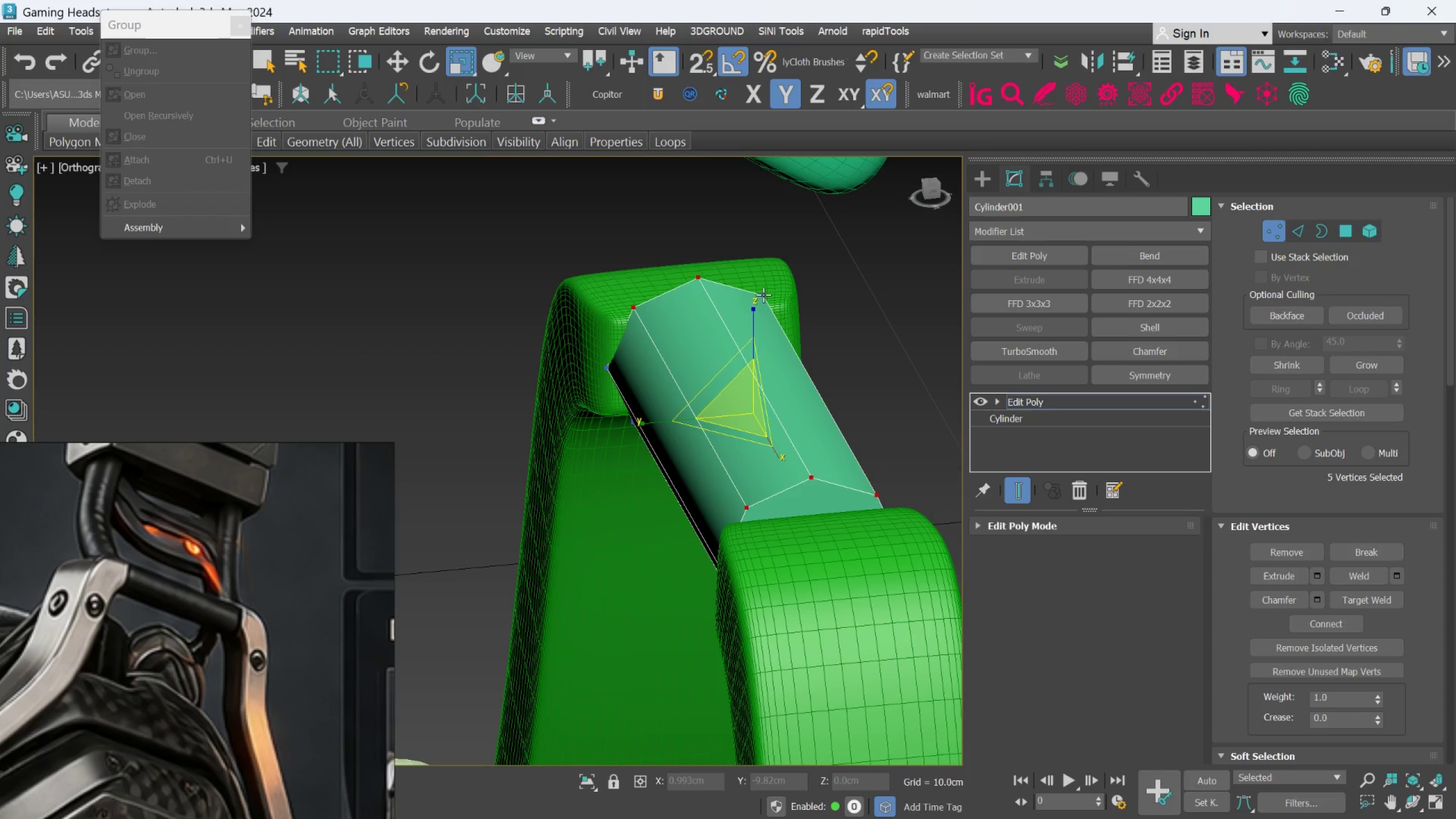 
left_click([763, 295])
 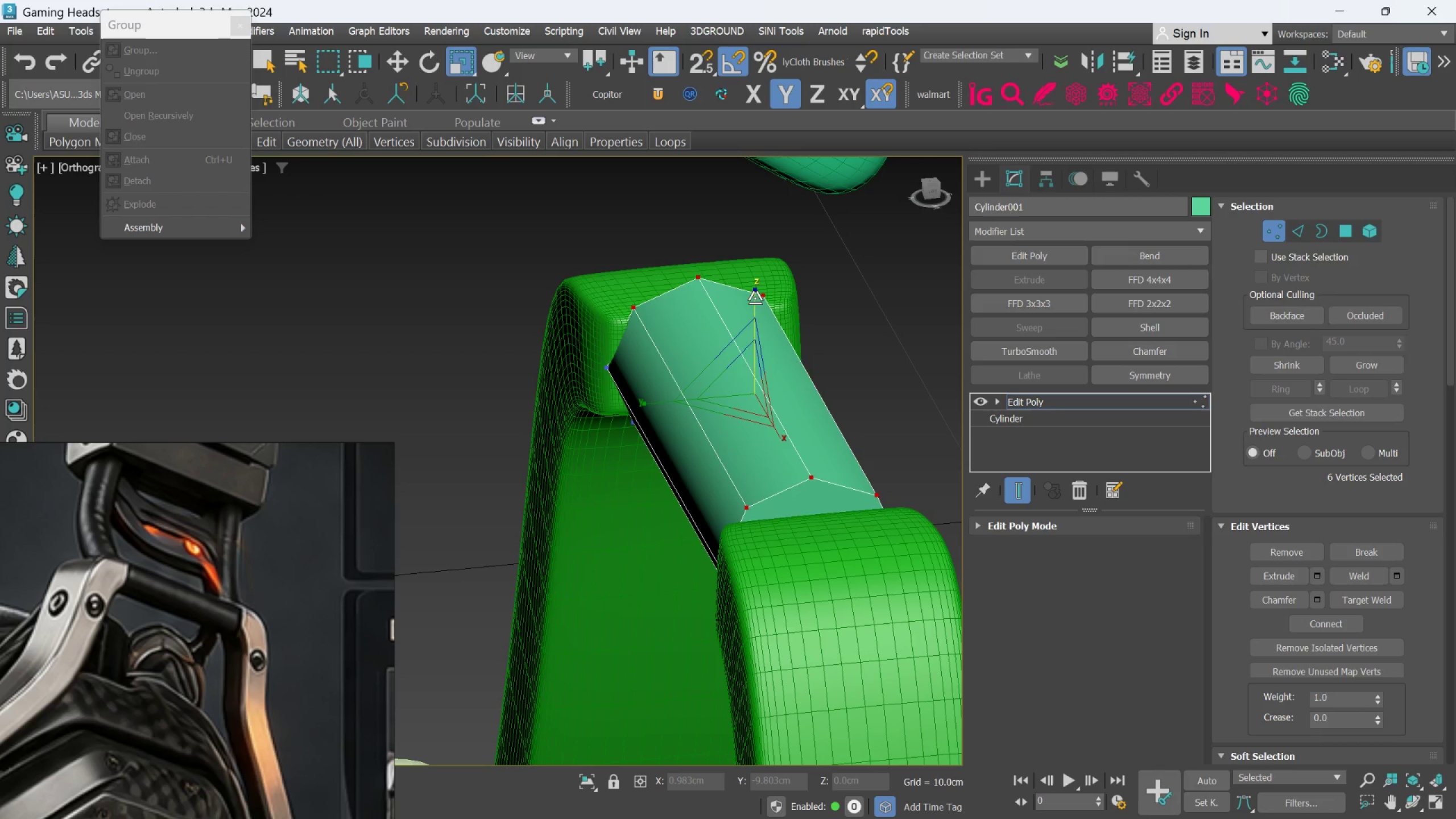 
left_click_drag(start_coordinate=[755, 299], to_coordinate=[739, 476])
 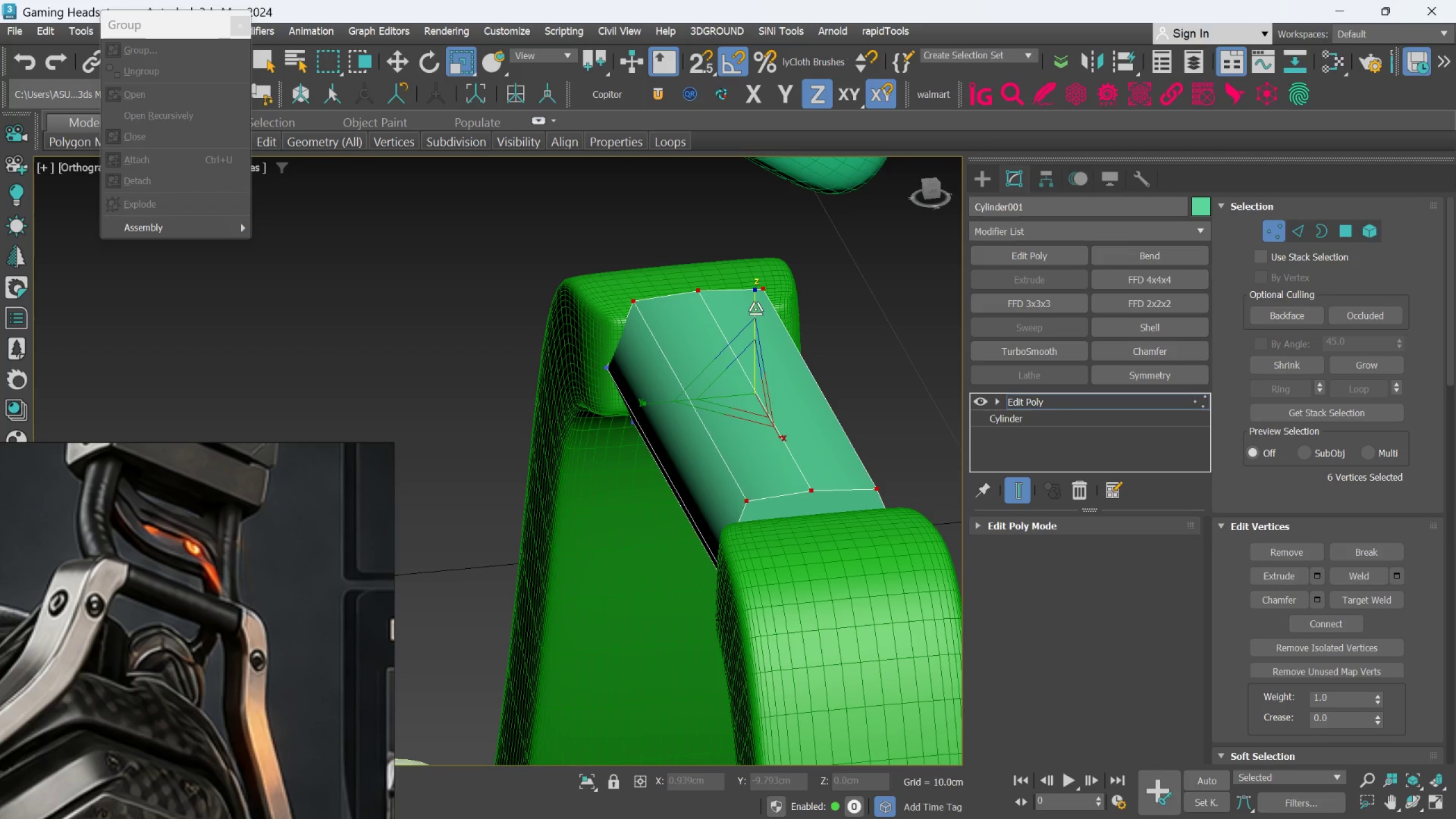 
left_click_drag(start_coordinate=[756, 305], to_coordinate=[763, 502])
 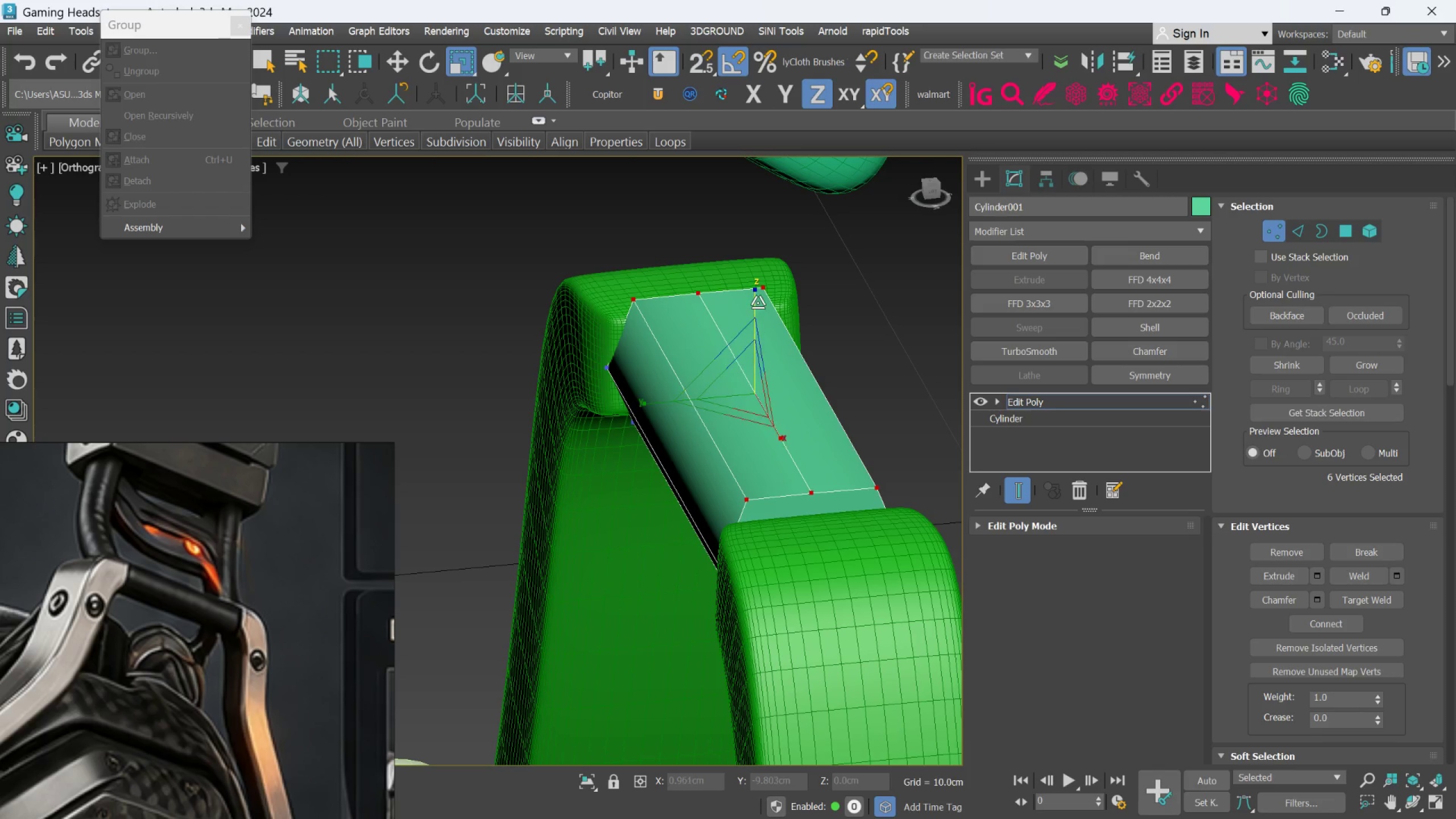 
left_click_drag(start_coordinate=[758, 303], to_coordinate=[764, 354])
 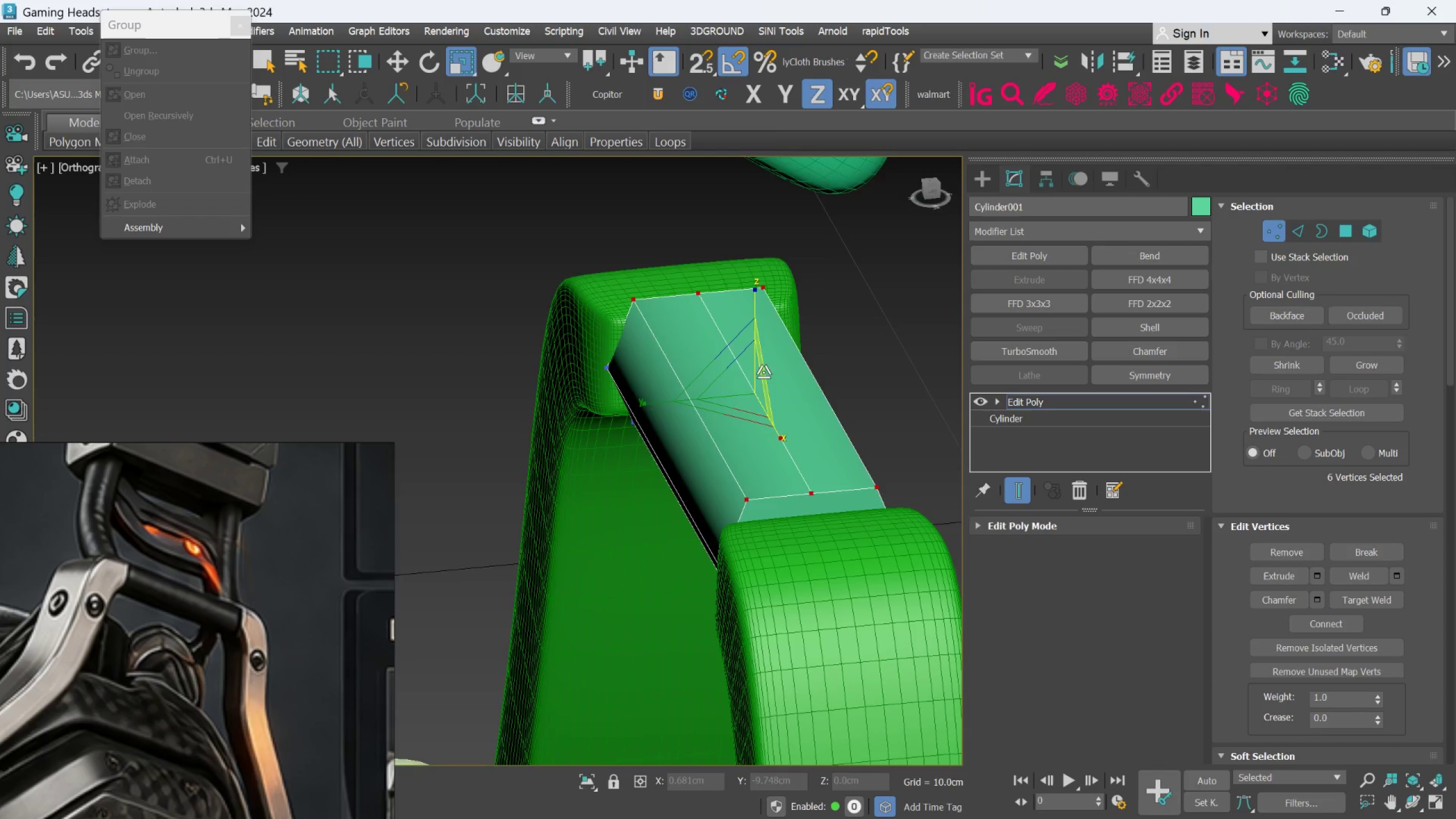 
hold_key(key=AltLeft, duration=1.47)
 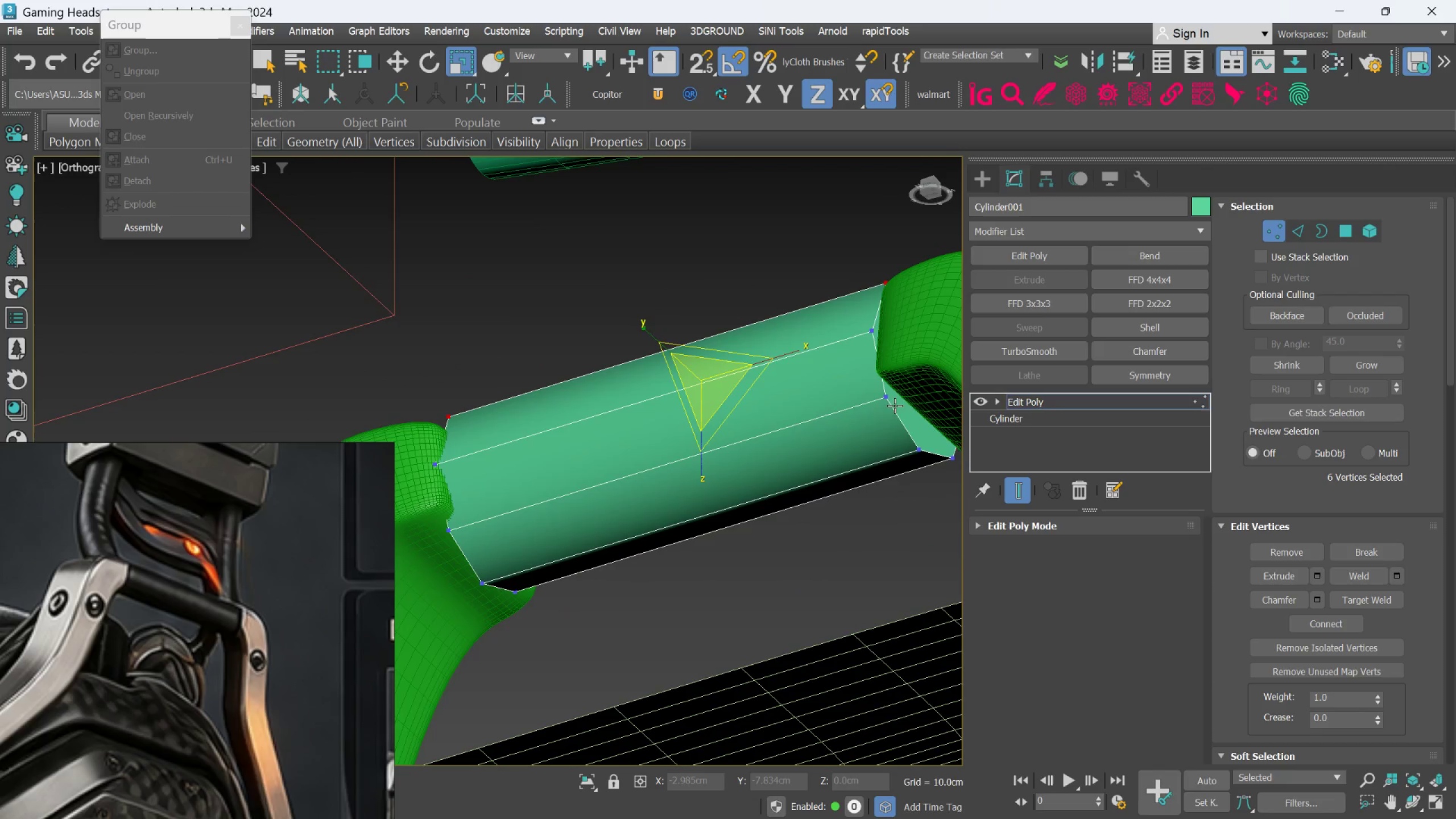 
scroll: coordinate [763, 372], scroll_direction: down, amount: 1.0
 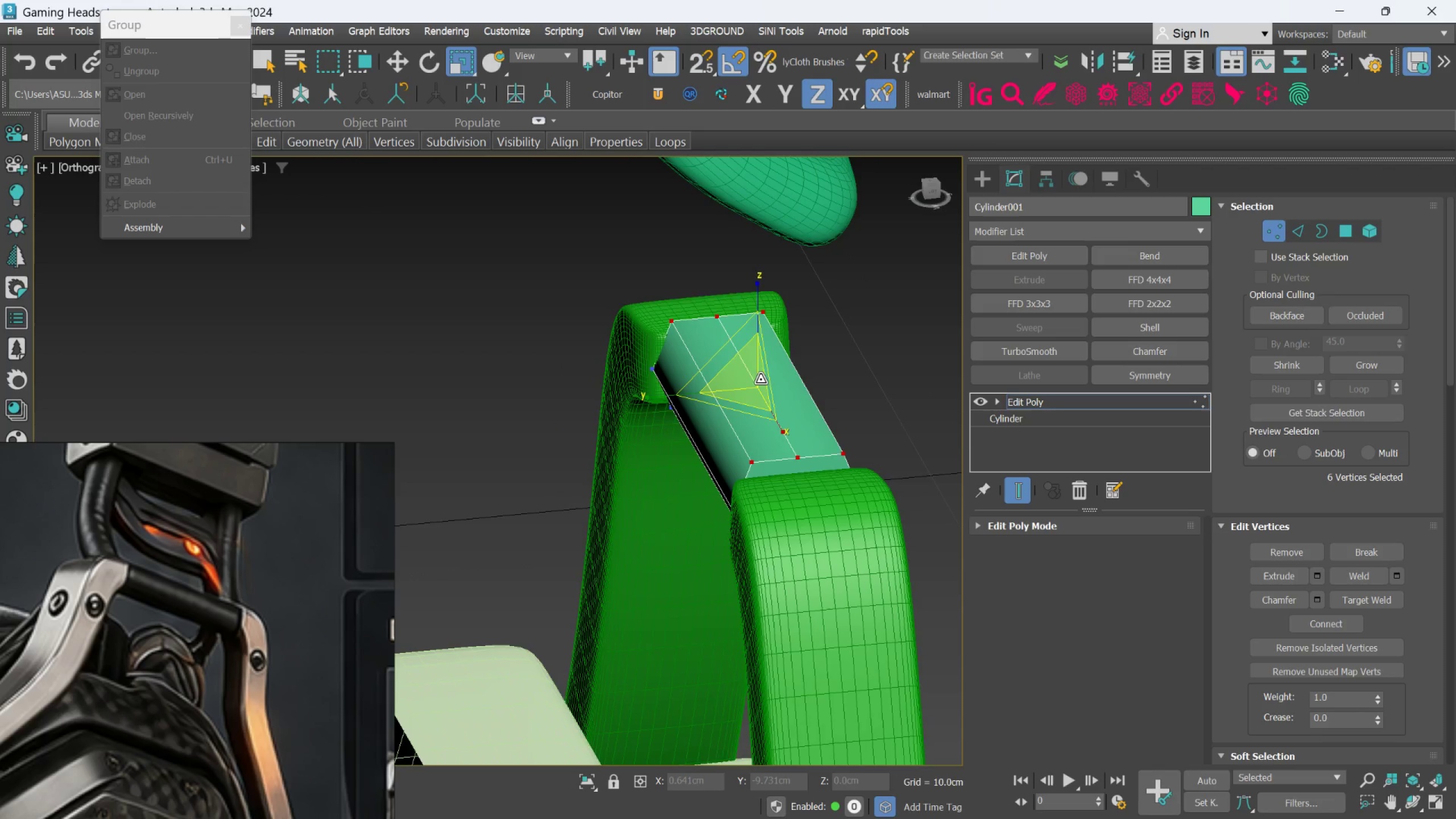 
hold_key(key=AltLeft, duration=3.11)
scroll: coordinate [895, 404], scroll_direction: up, amount: 1.0
 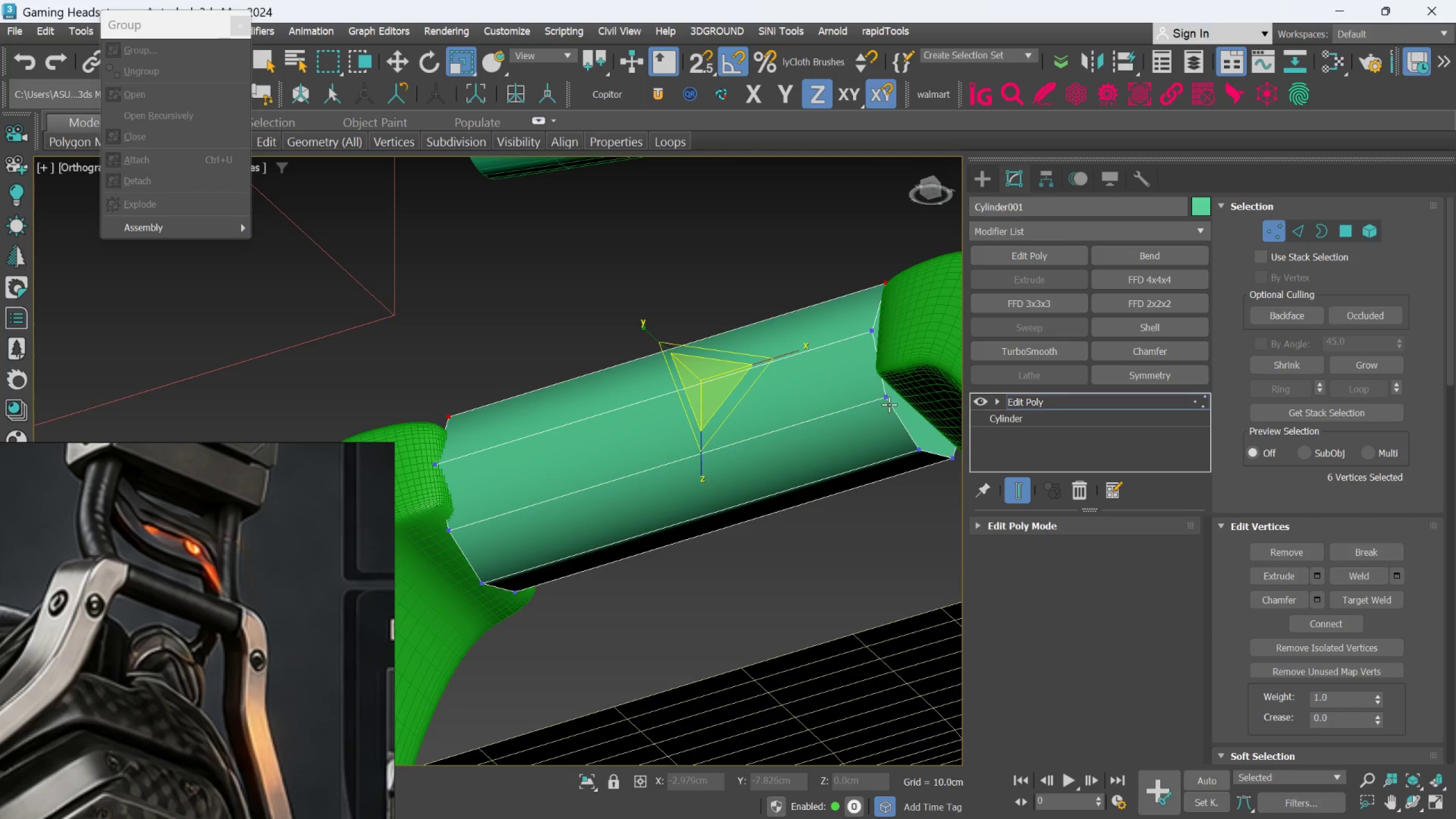 
left_click([889, 404])
 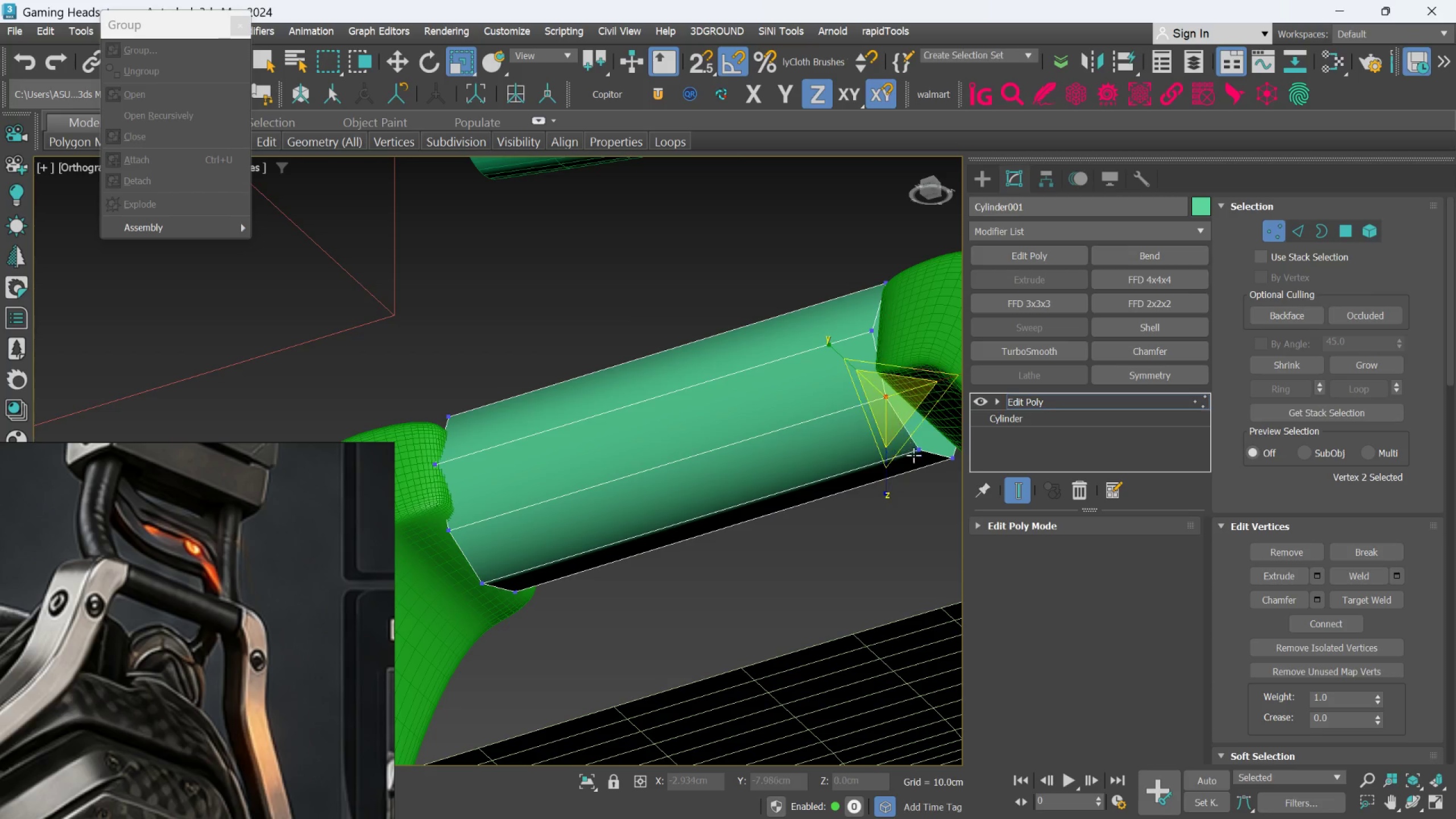 
hold_key(key=ControlLeft, duration=1.16)
left_click([914, 454])
 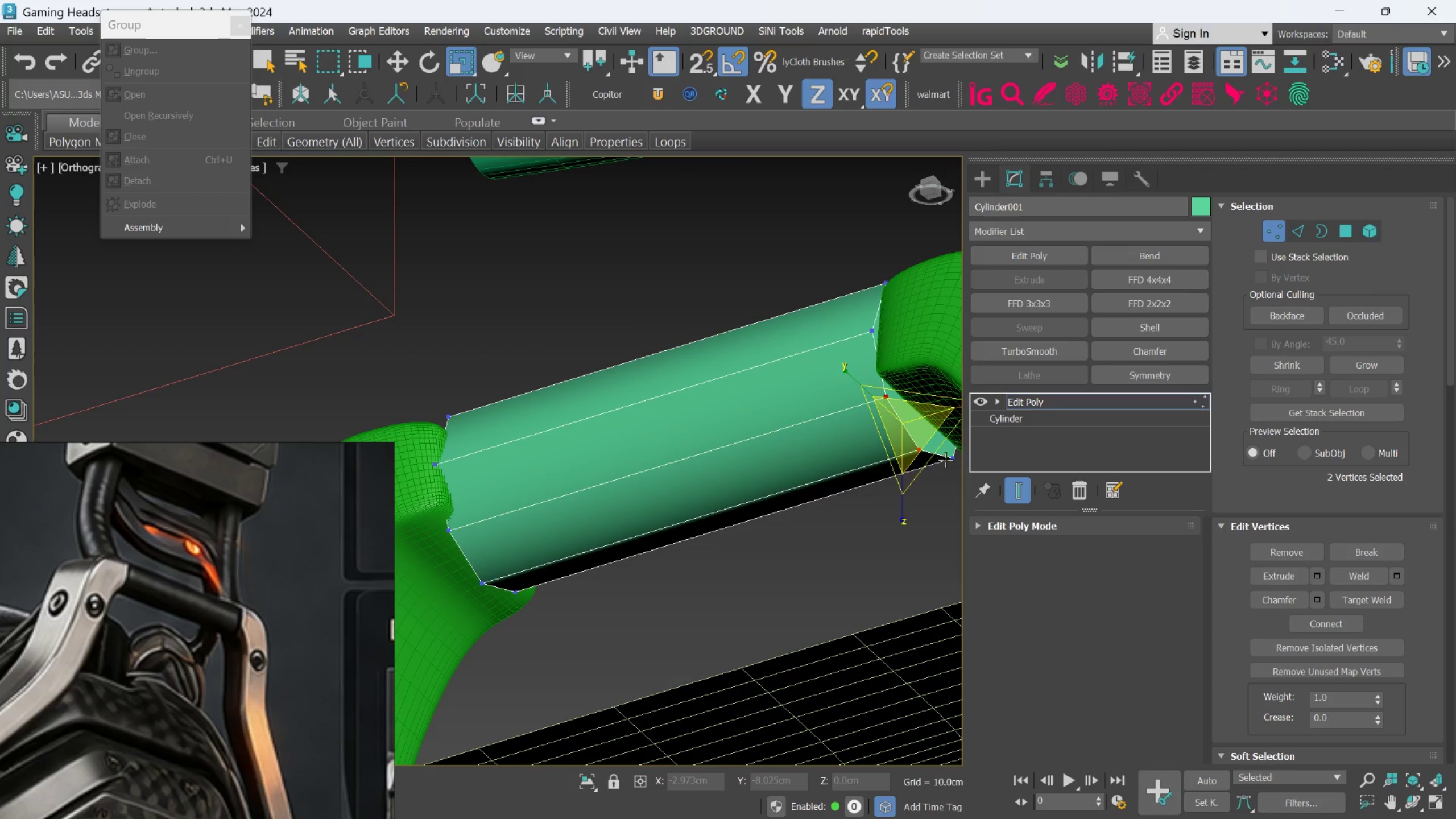 
left_click([953, 461])
 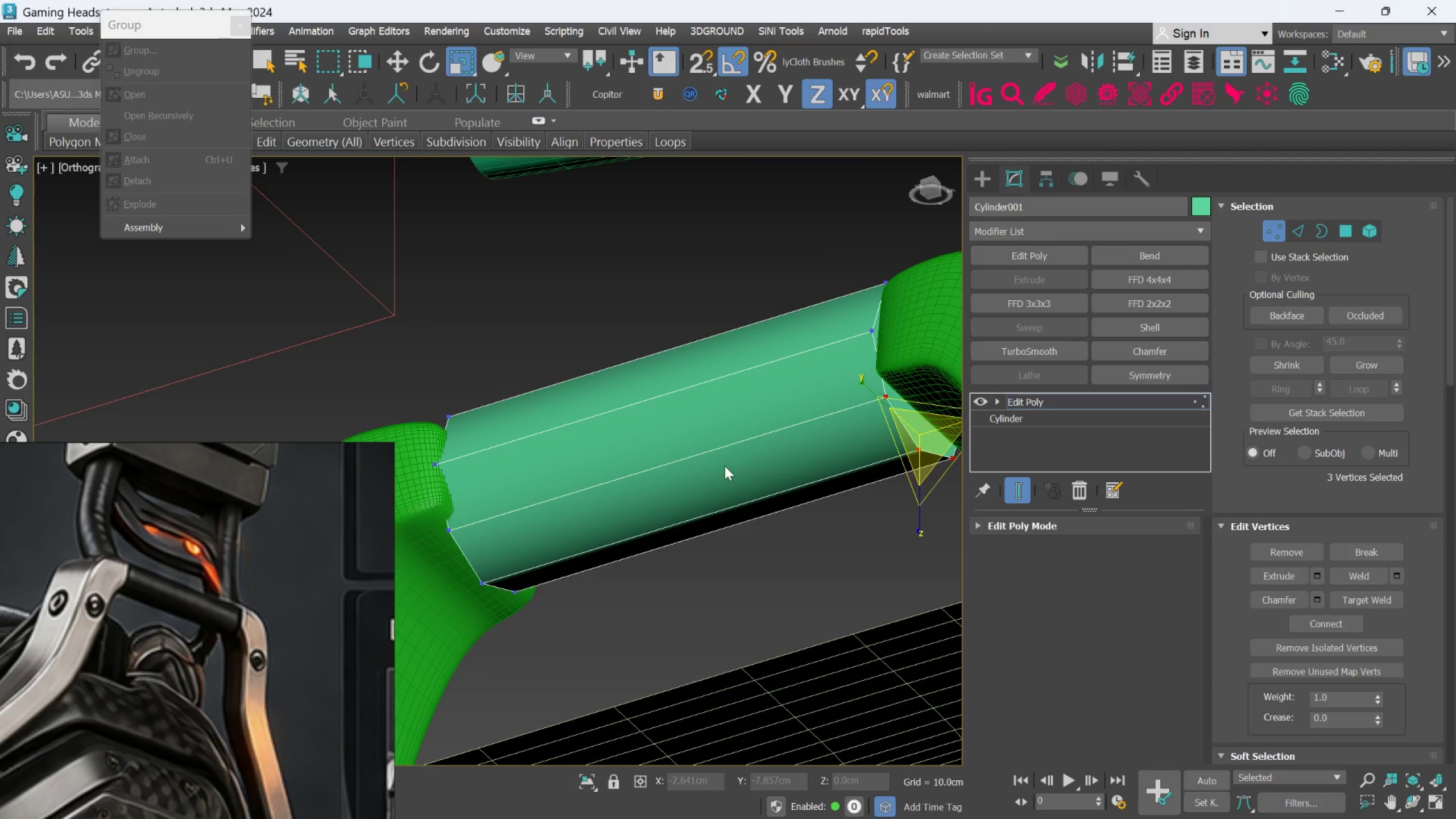 
hold_key(key=AltLeft, duration=0.5)
 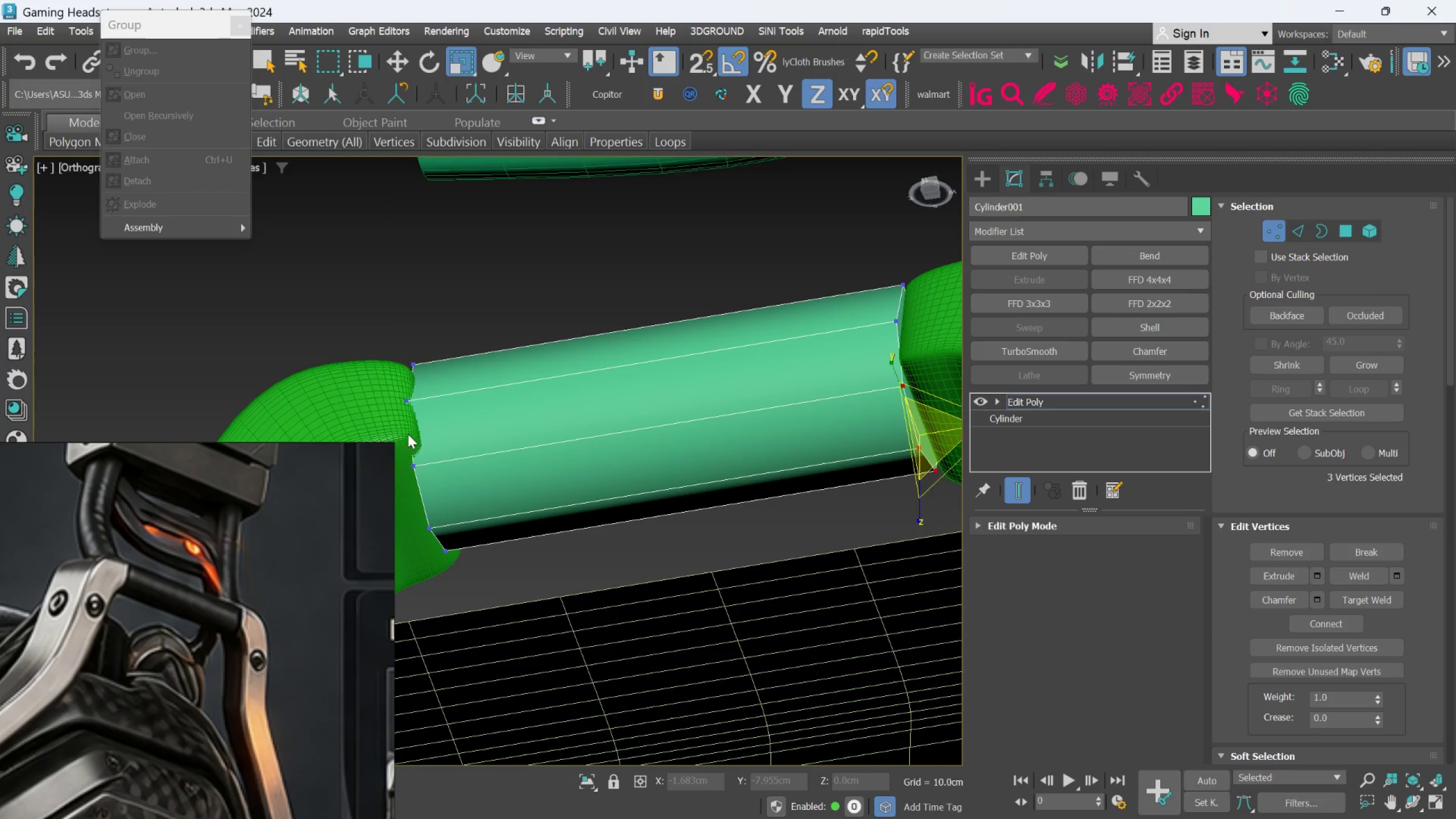 
hold_key(key=ControlLeft, duration=1.5)
left_click([415, 465])
 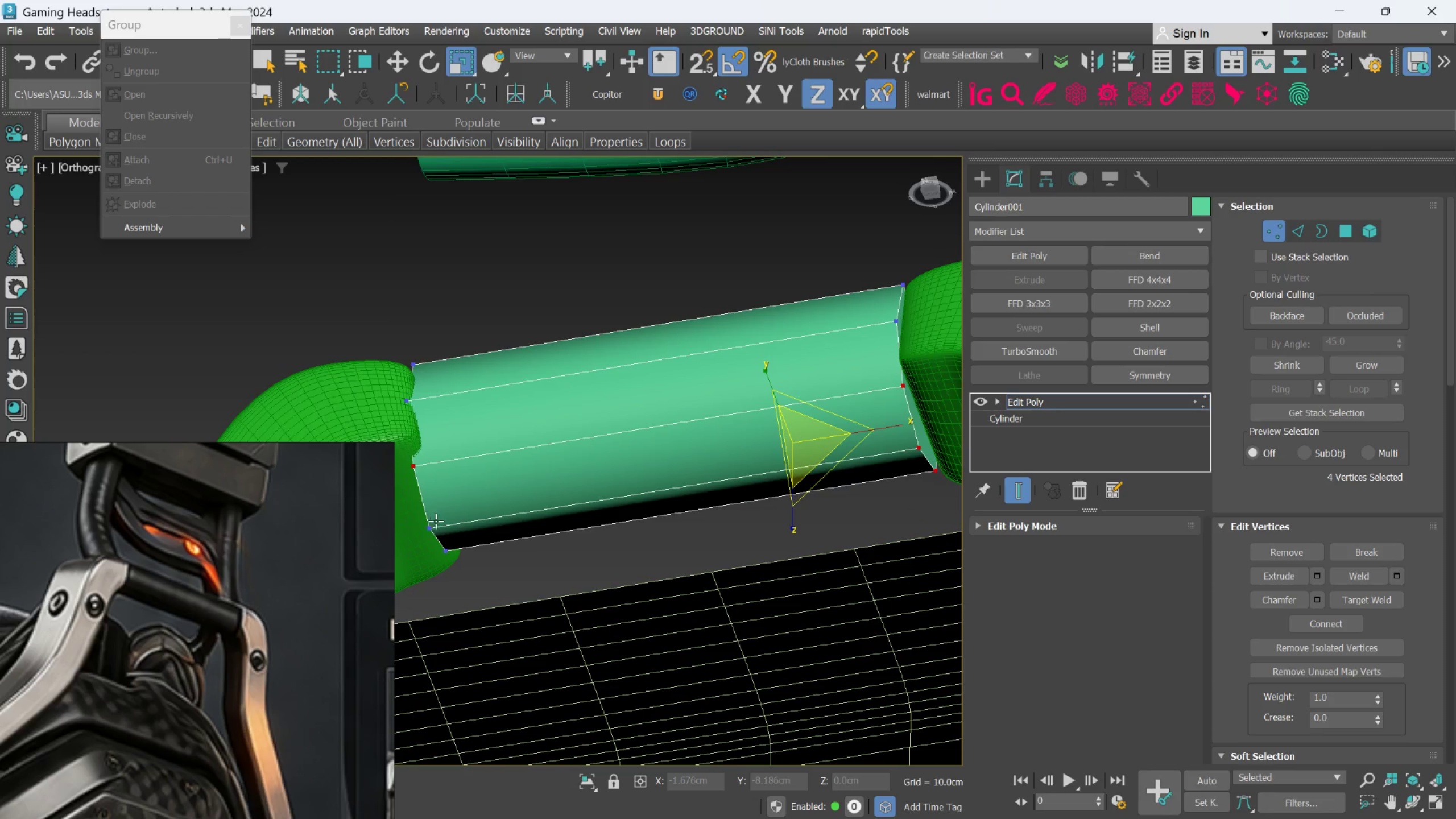 
left_click([435, 522])
 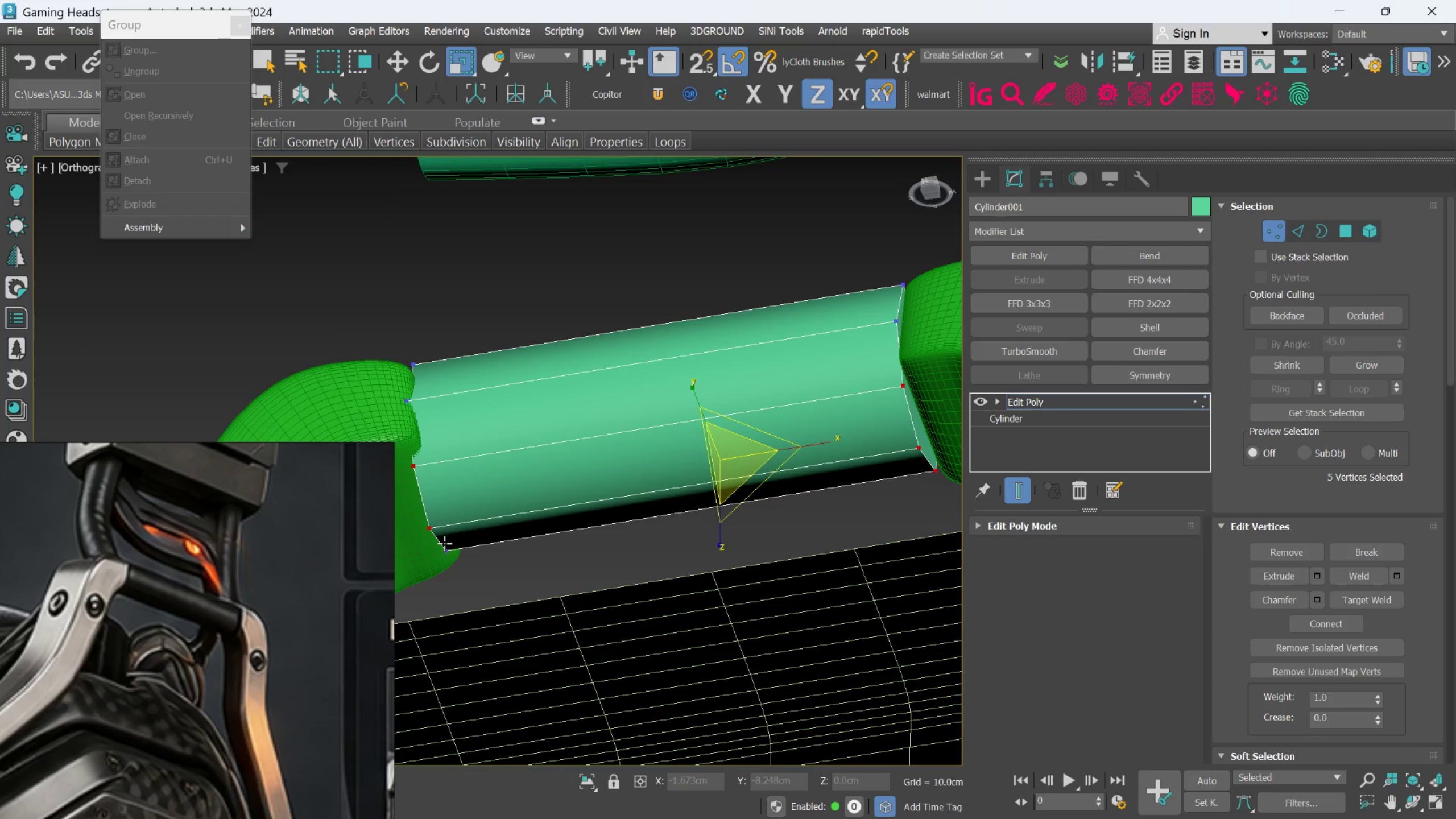 
hold_key(key=ControlLeft, duration=0.42)
double_click([444, 543])
 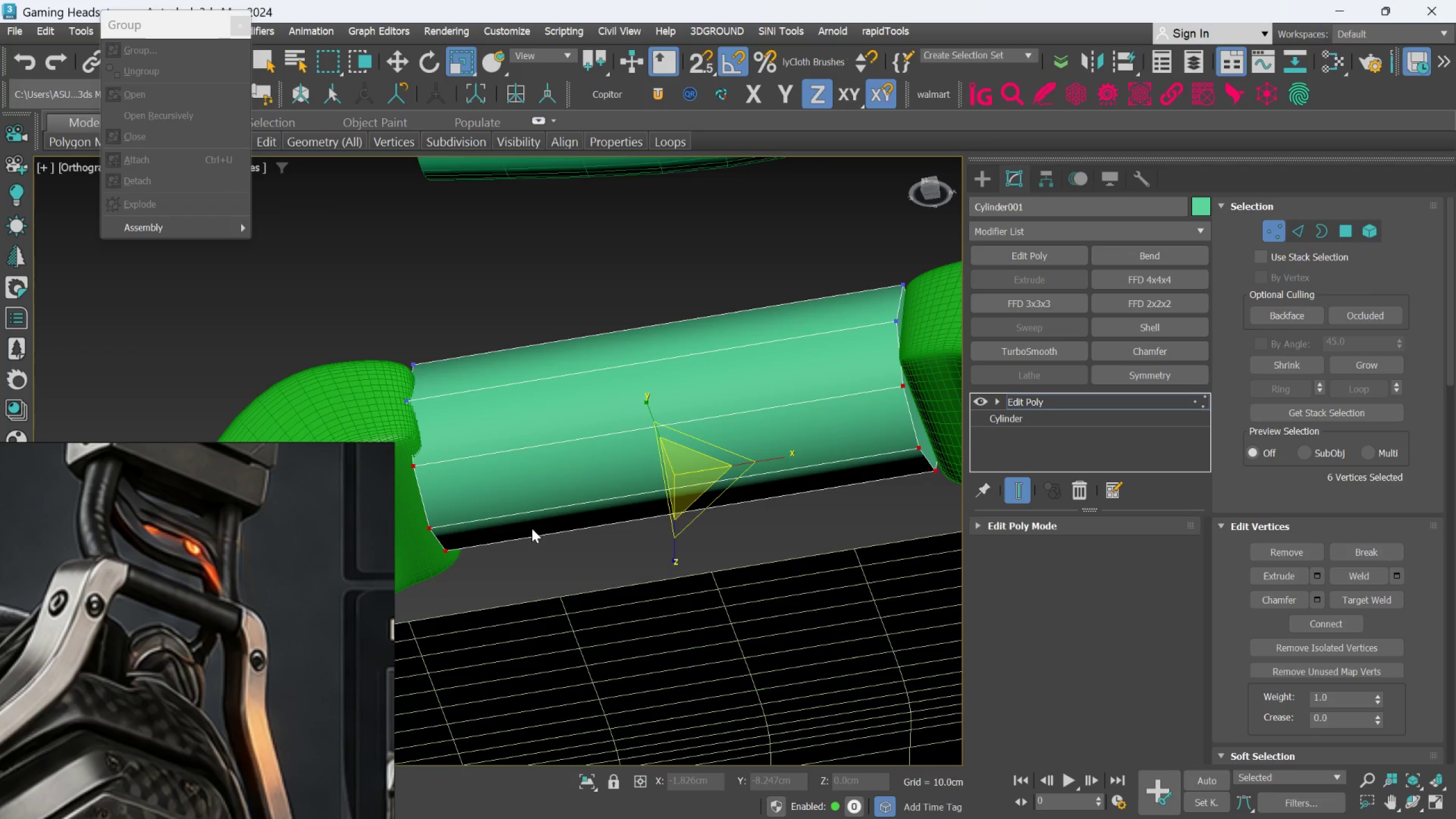 
hold_key(key=AltLeft, duration=1.51)
 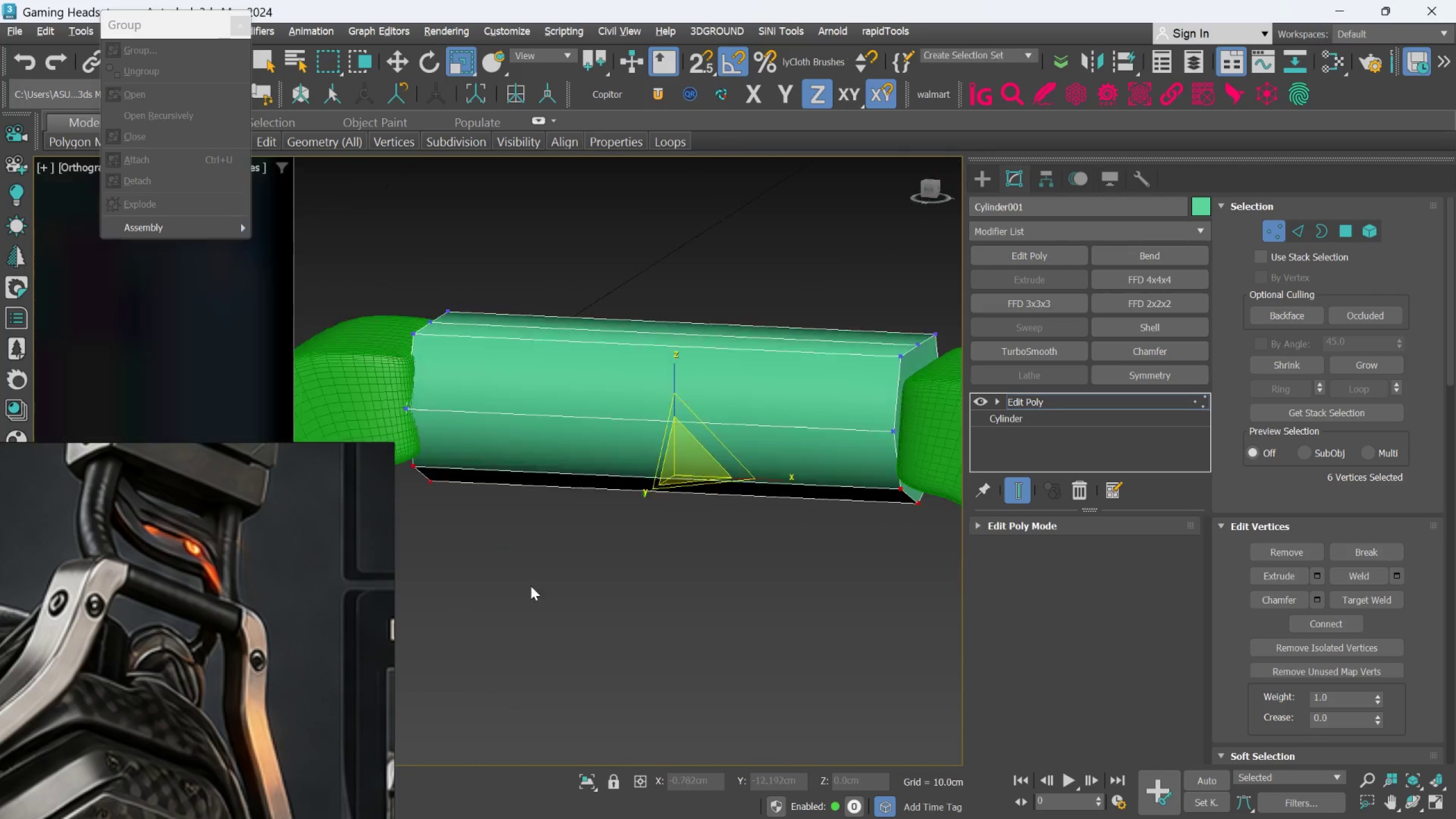 
hold_key(key=AltLeft, duration=1.08)
 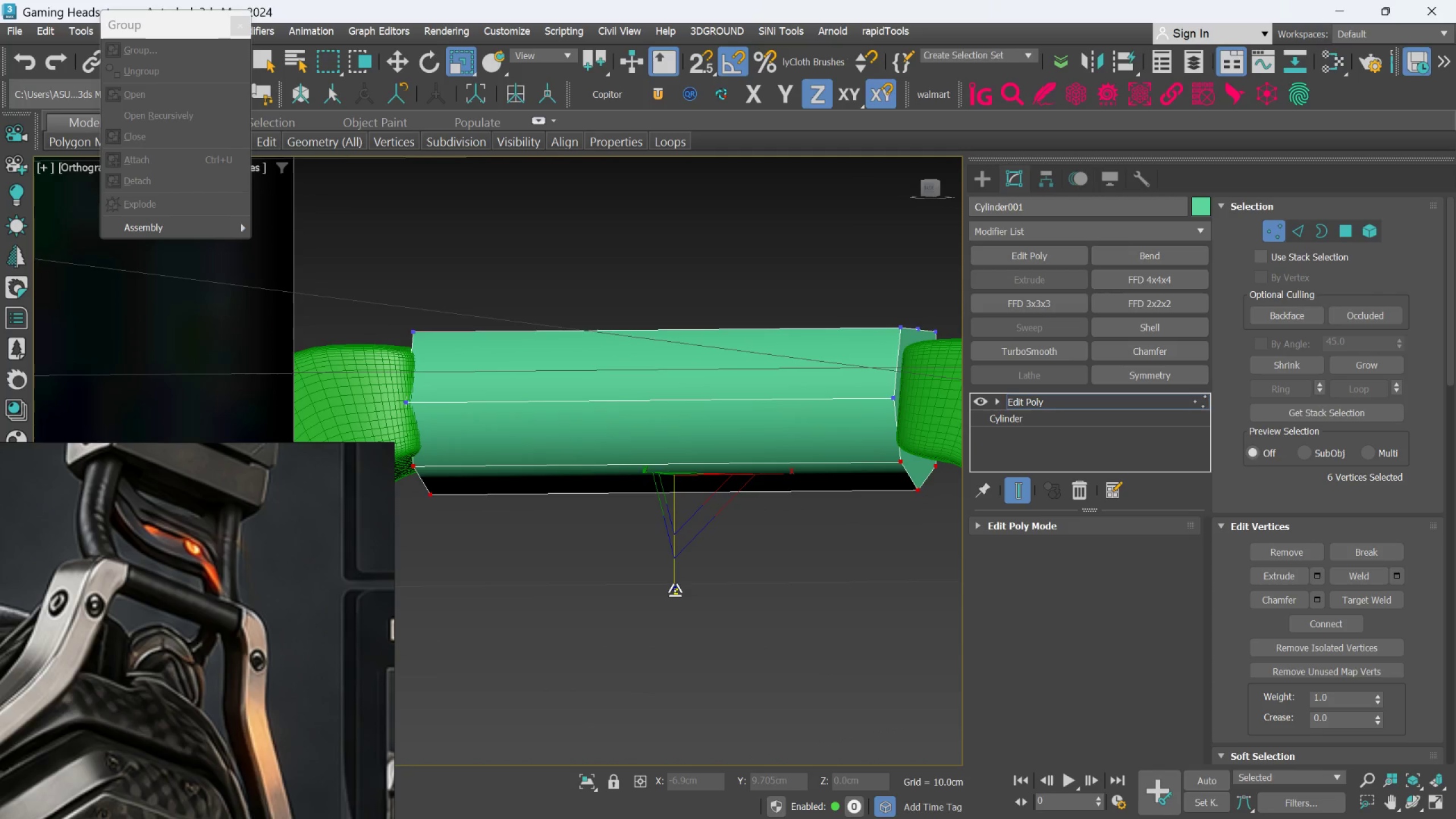 
left_click_drag(start_coordinate=[674, 590], to_coordinate=[693, 371])
 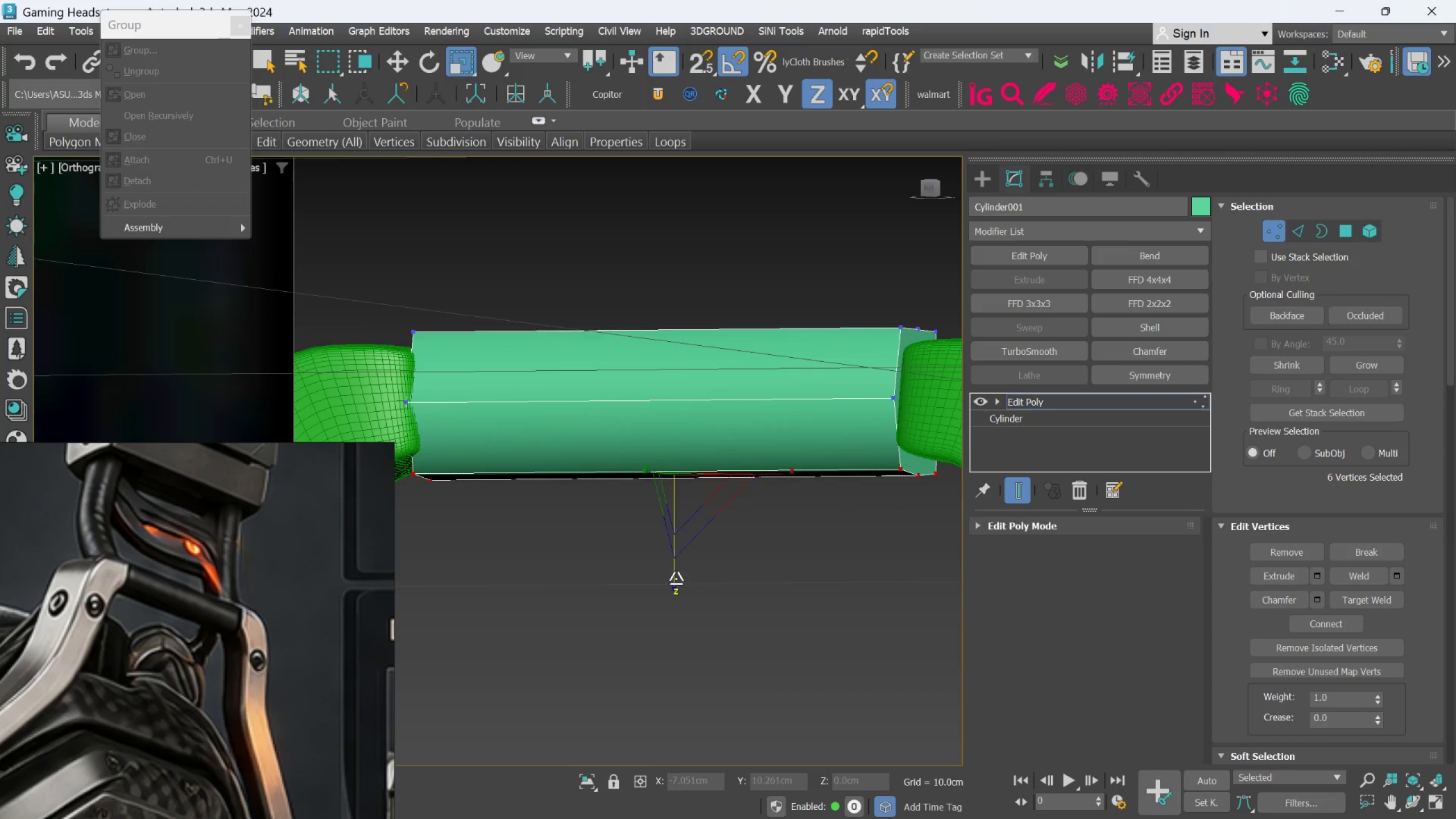 
left_click_drag(start_coordinate=[675, 579], to_coordinate=[694, 475])
 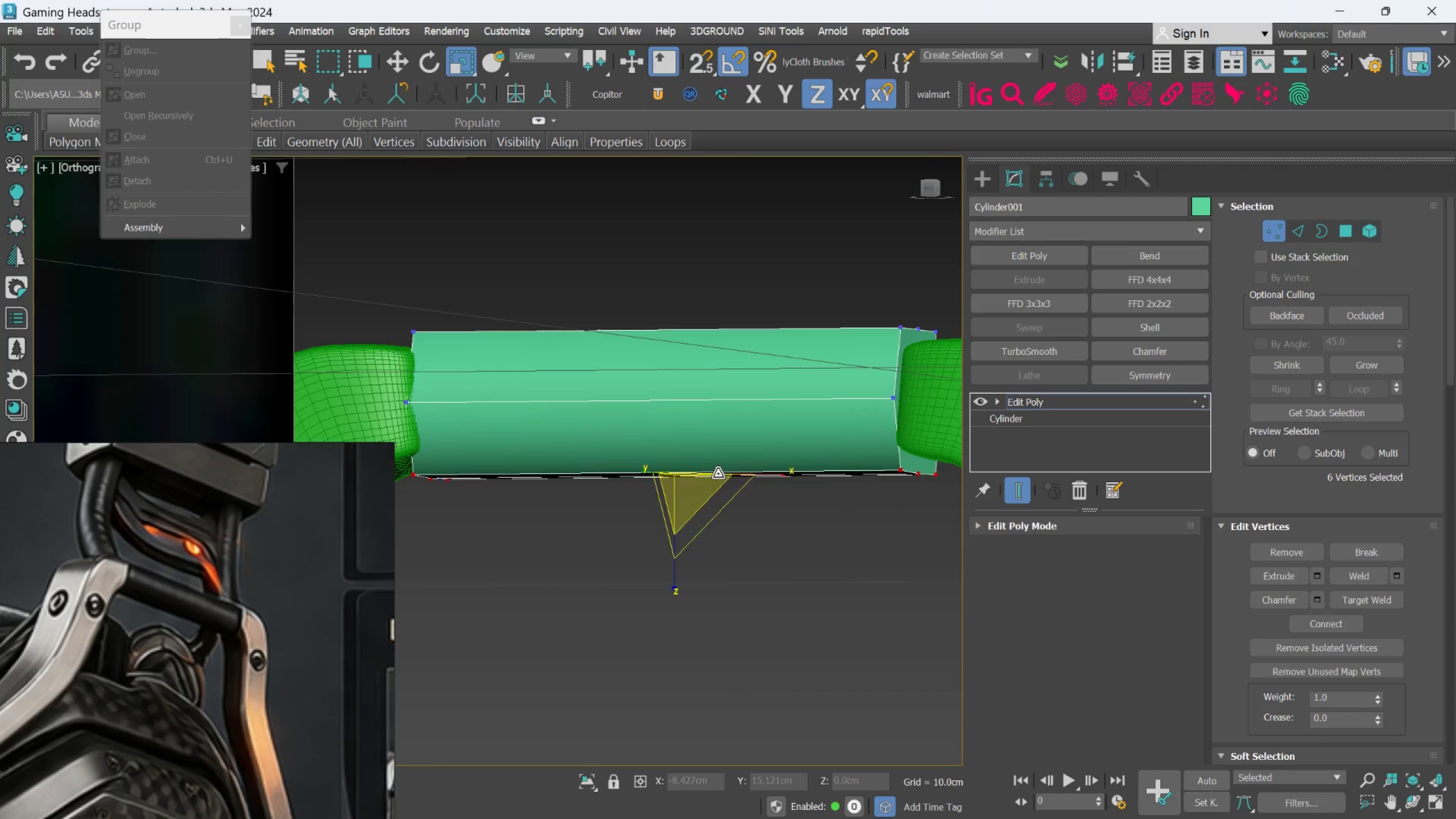 
hold_key(key=AltLeft, duration=1.5)
 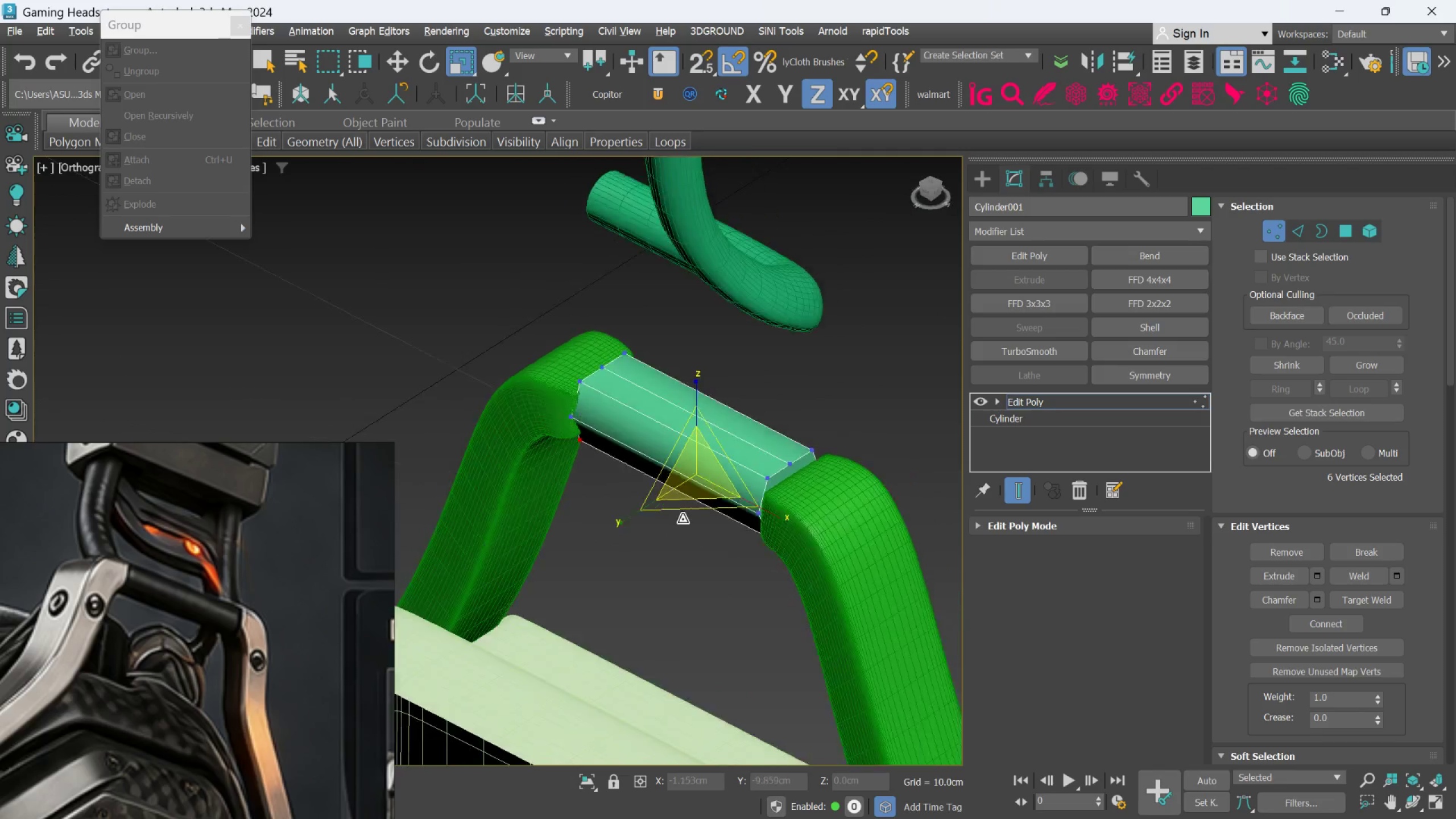 
scroll: coordinate [718, 474], scroll_direction: down, amount: 2.0
 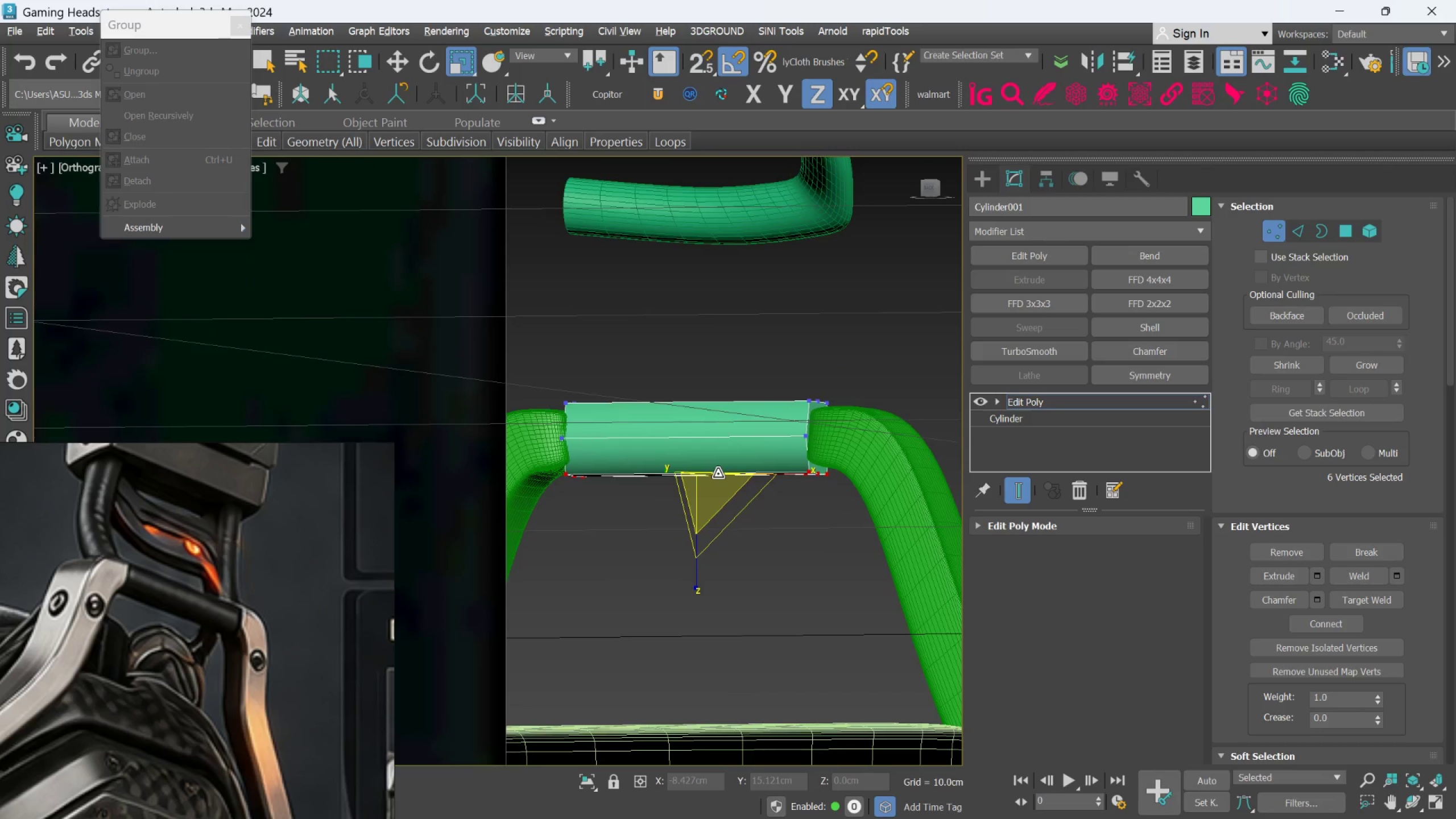 
hold_key(key=AltLeft, duration=0.89)
 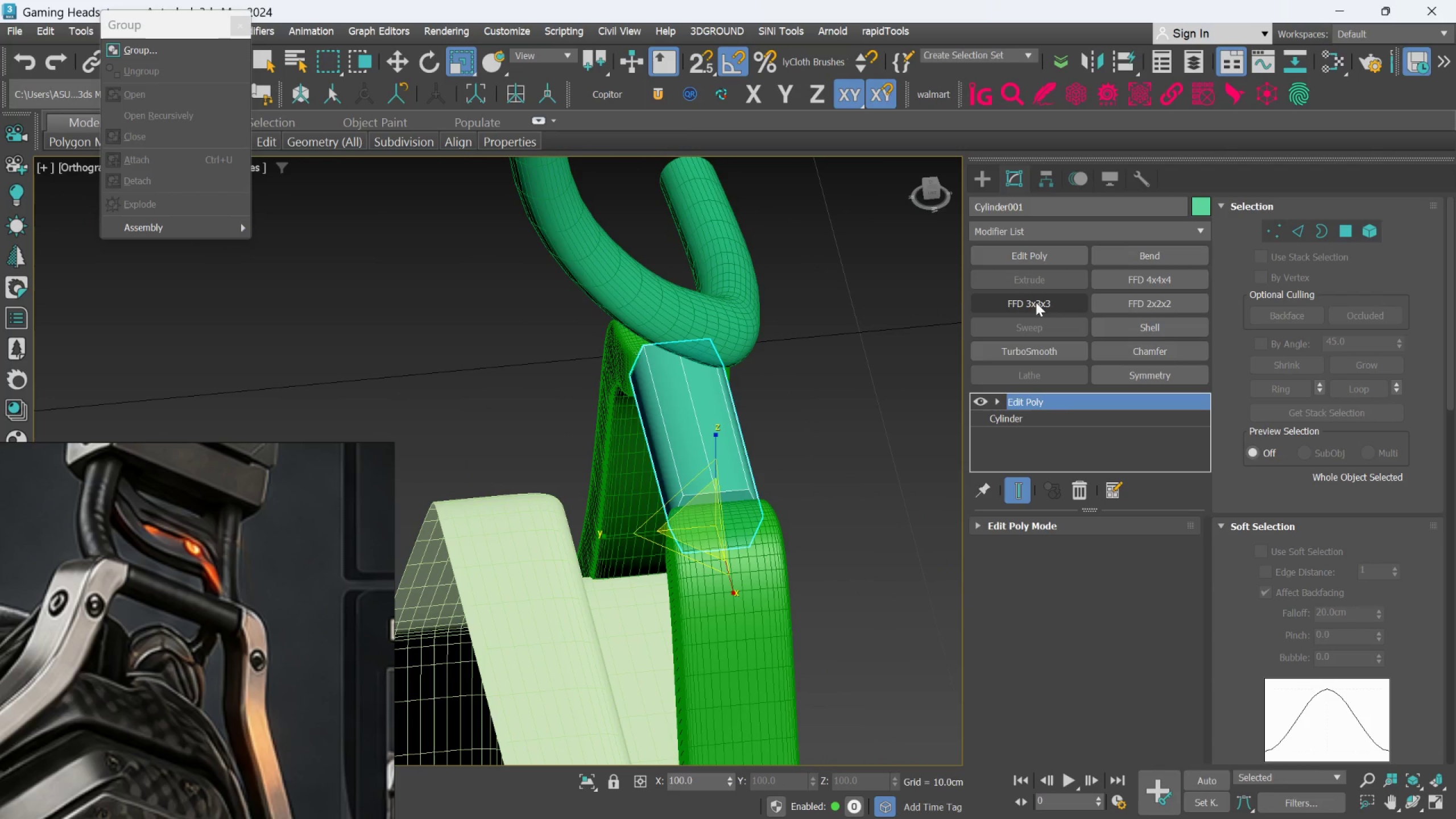 
left_click([1027, 350])
 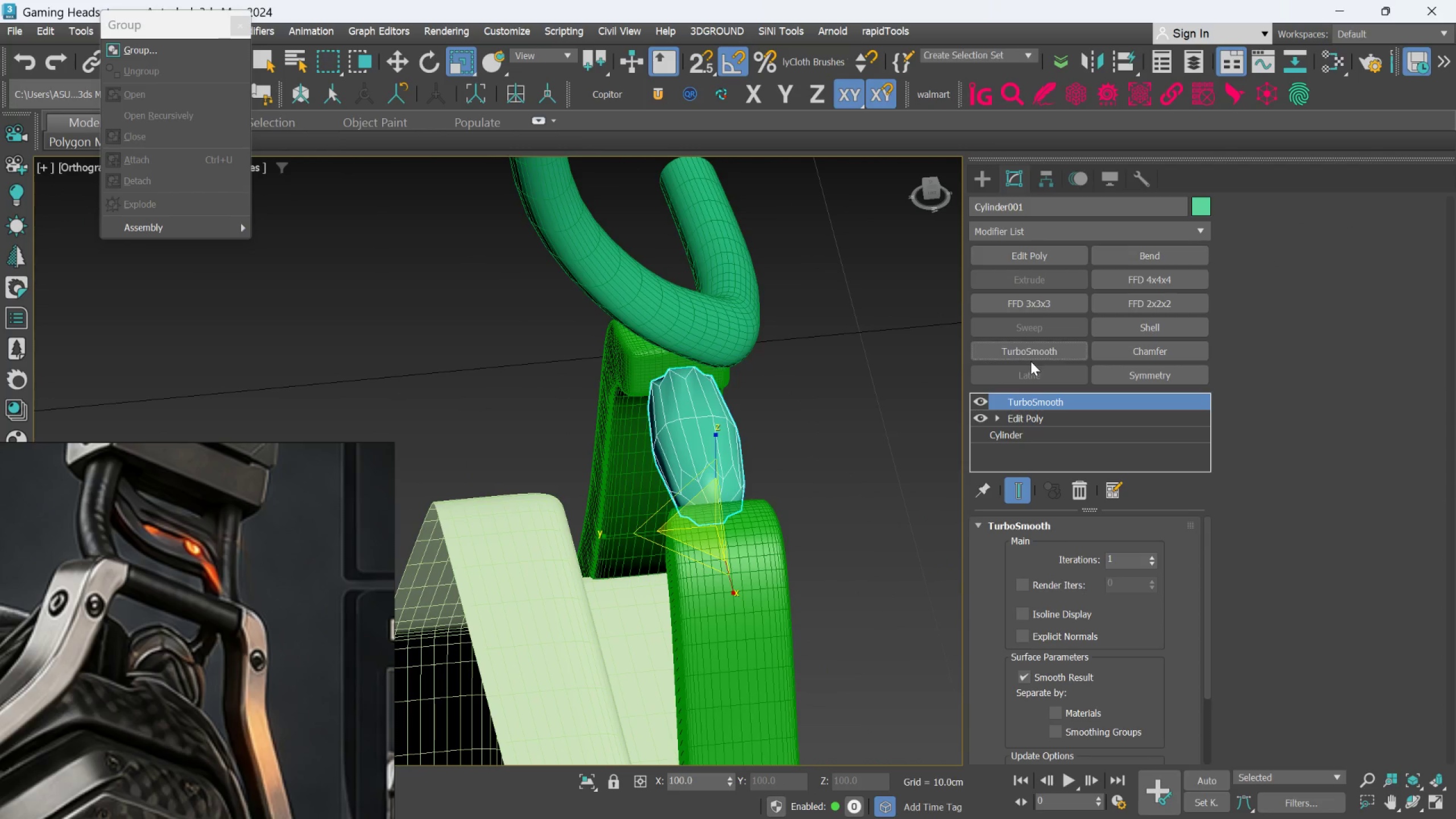 
mouse_move([1024, 478])
 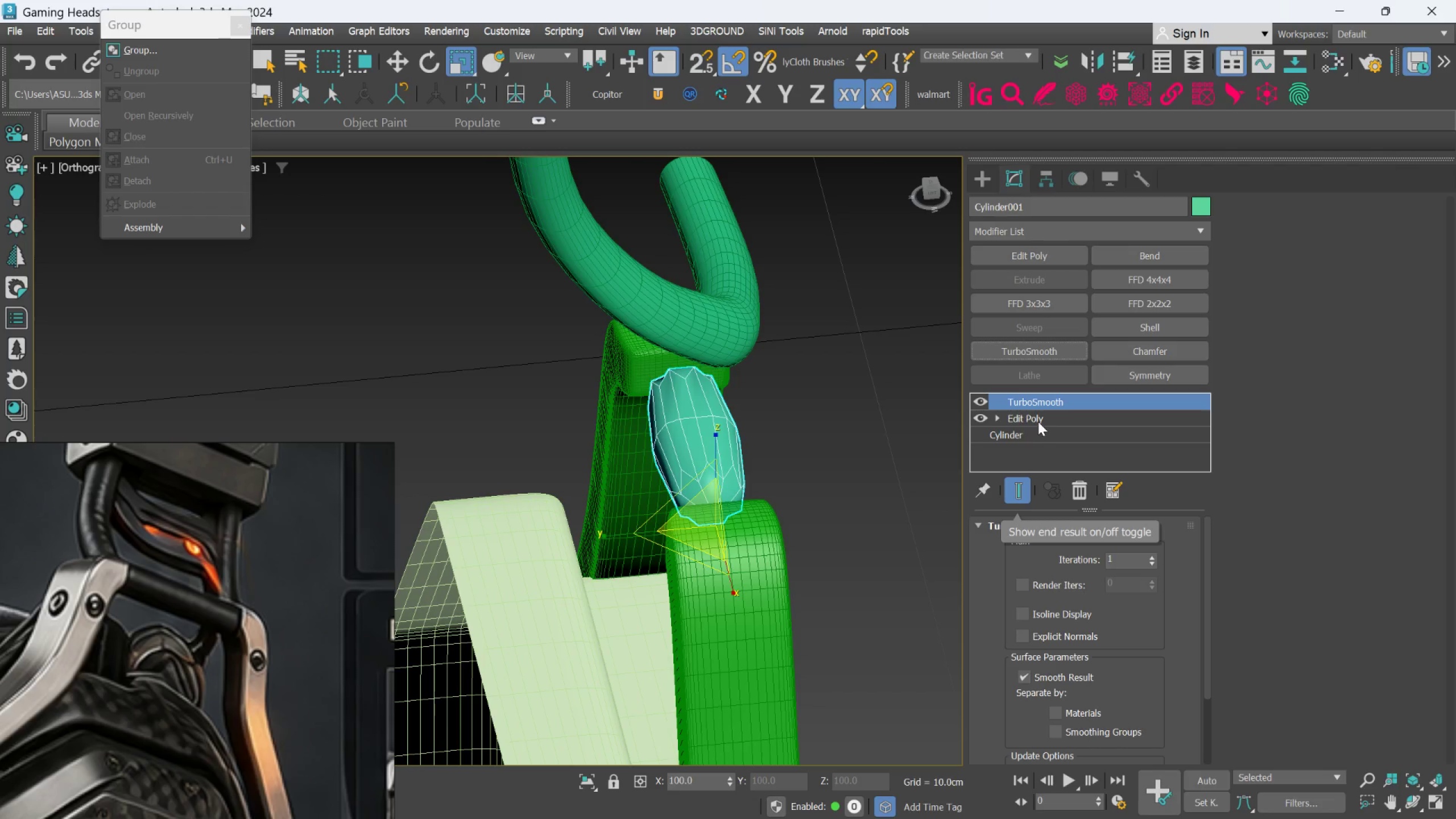 
left_click([1039, 418])
 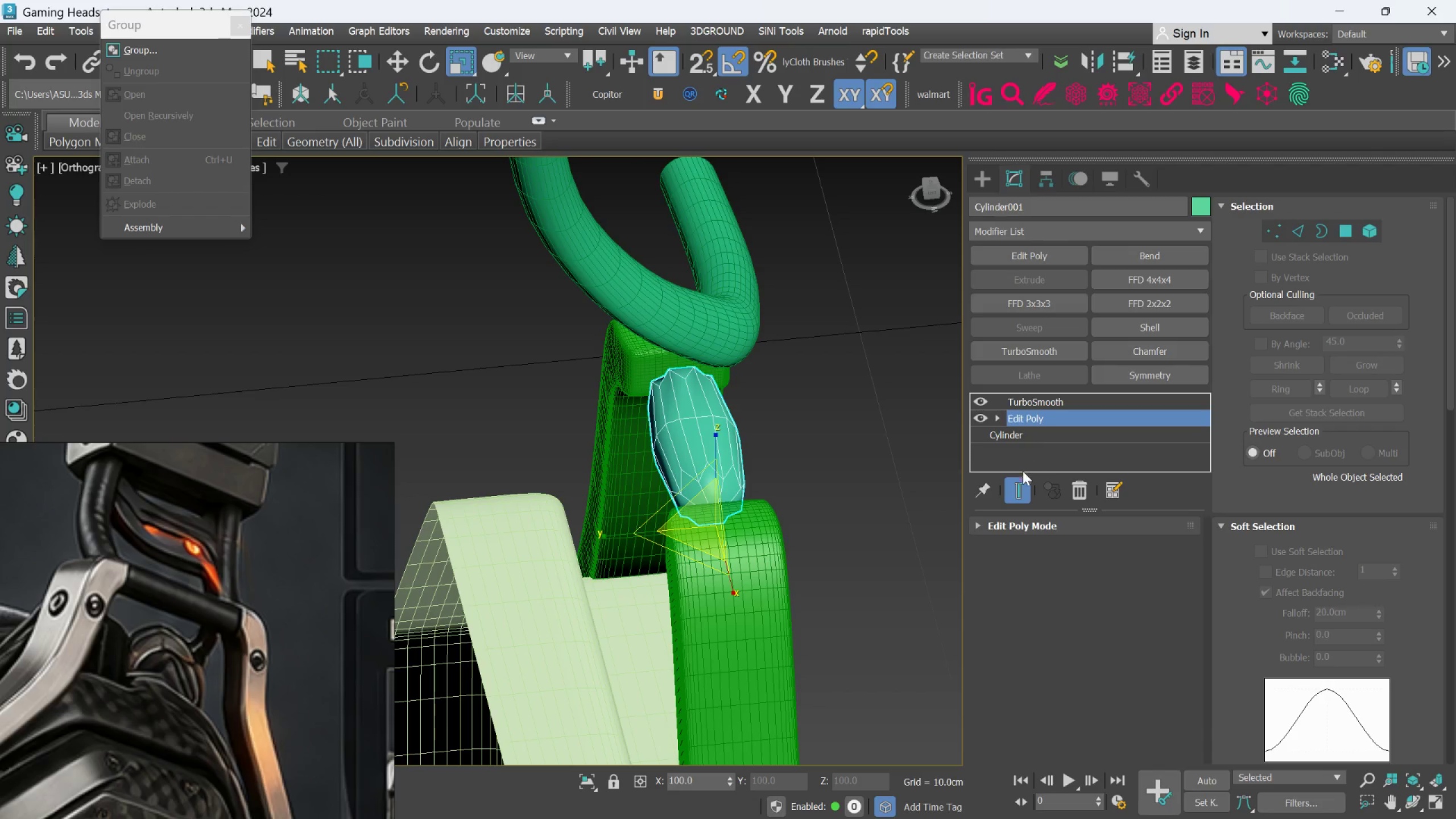 
left_click([1020, 487])
 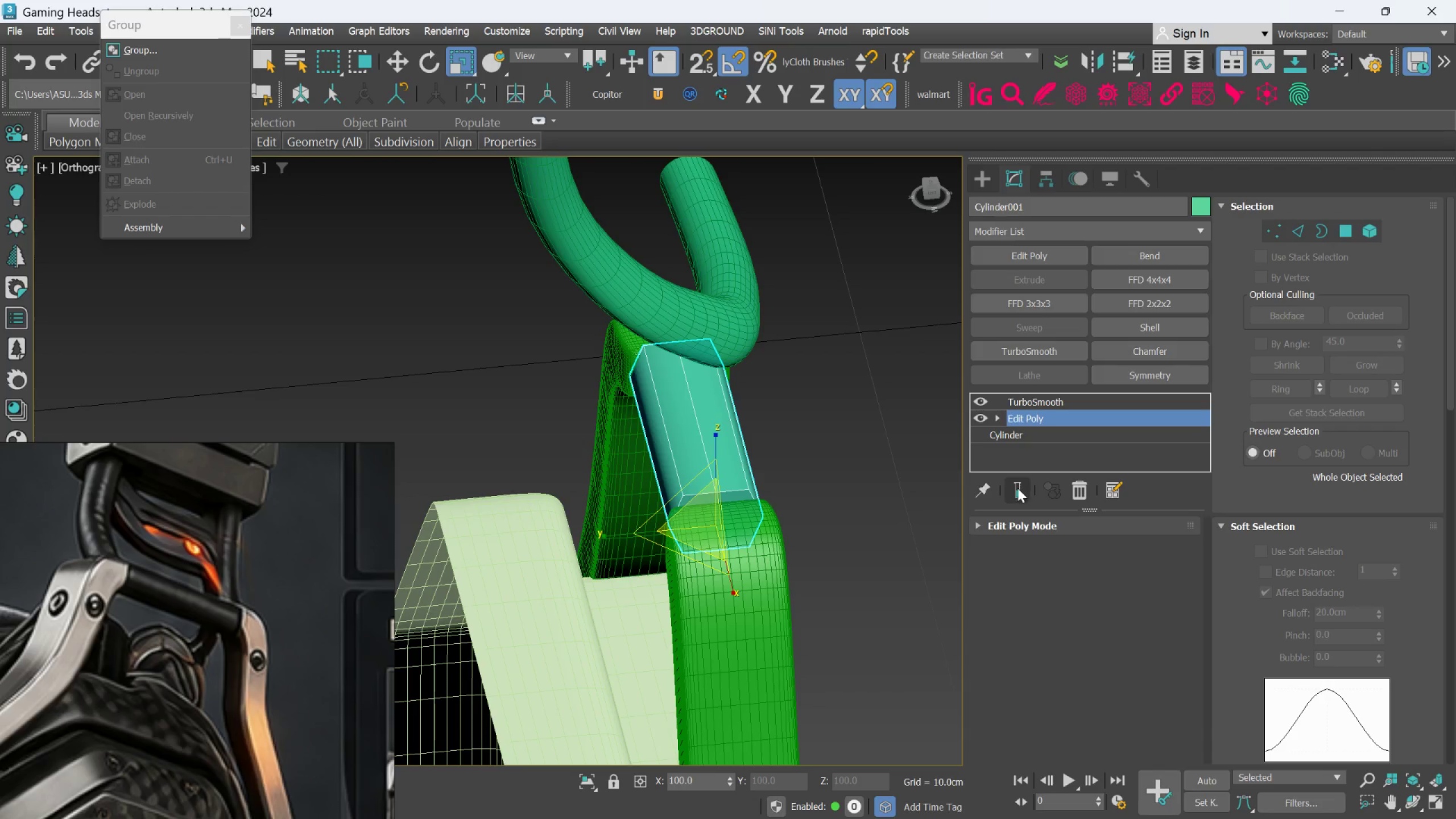 
hold_key(key=AltLeft, duration=1.5)
 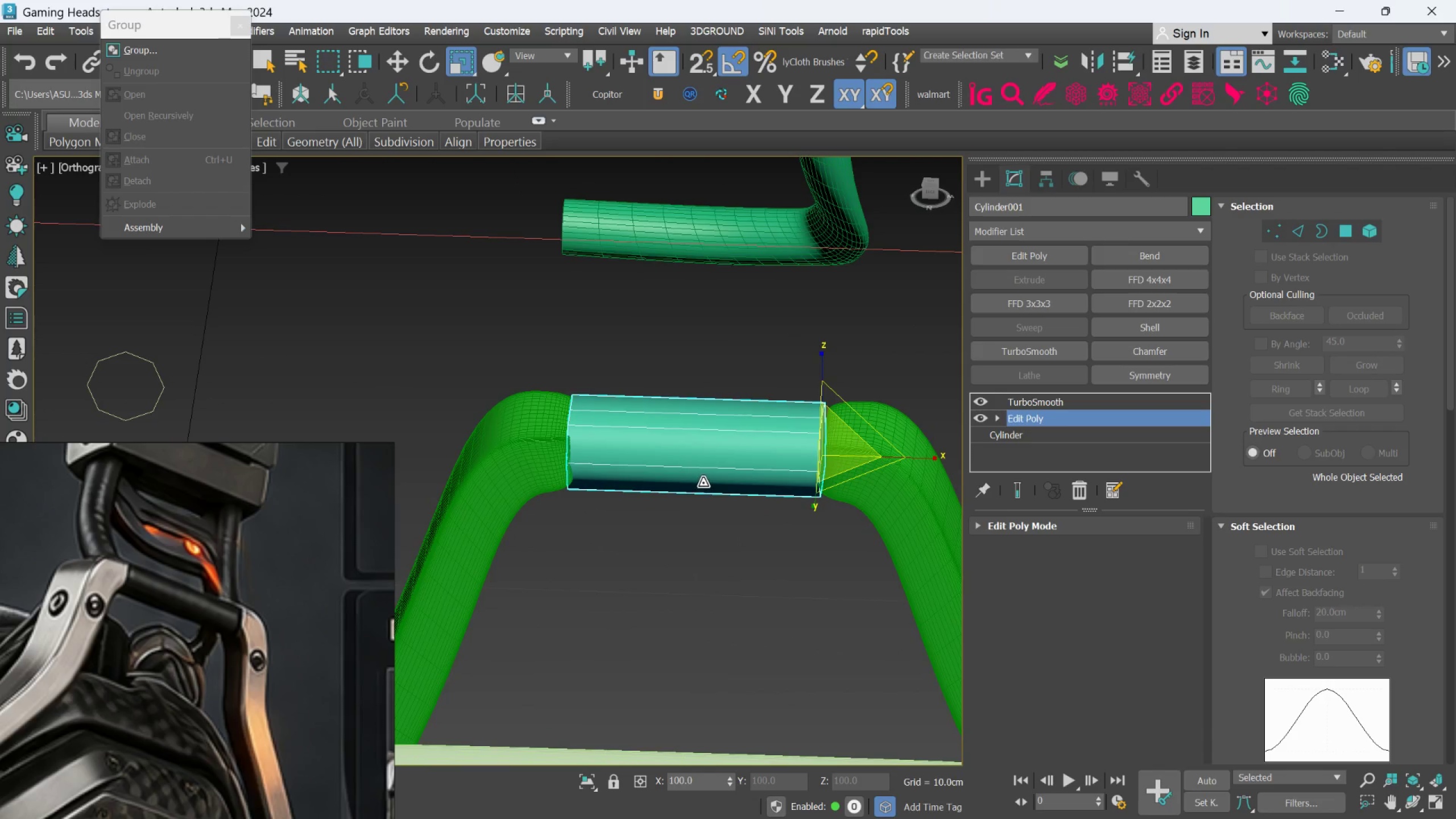 
key(Alt+AltLeft)
 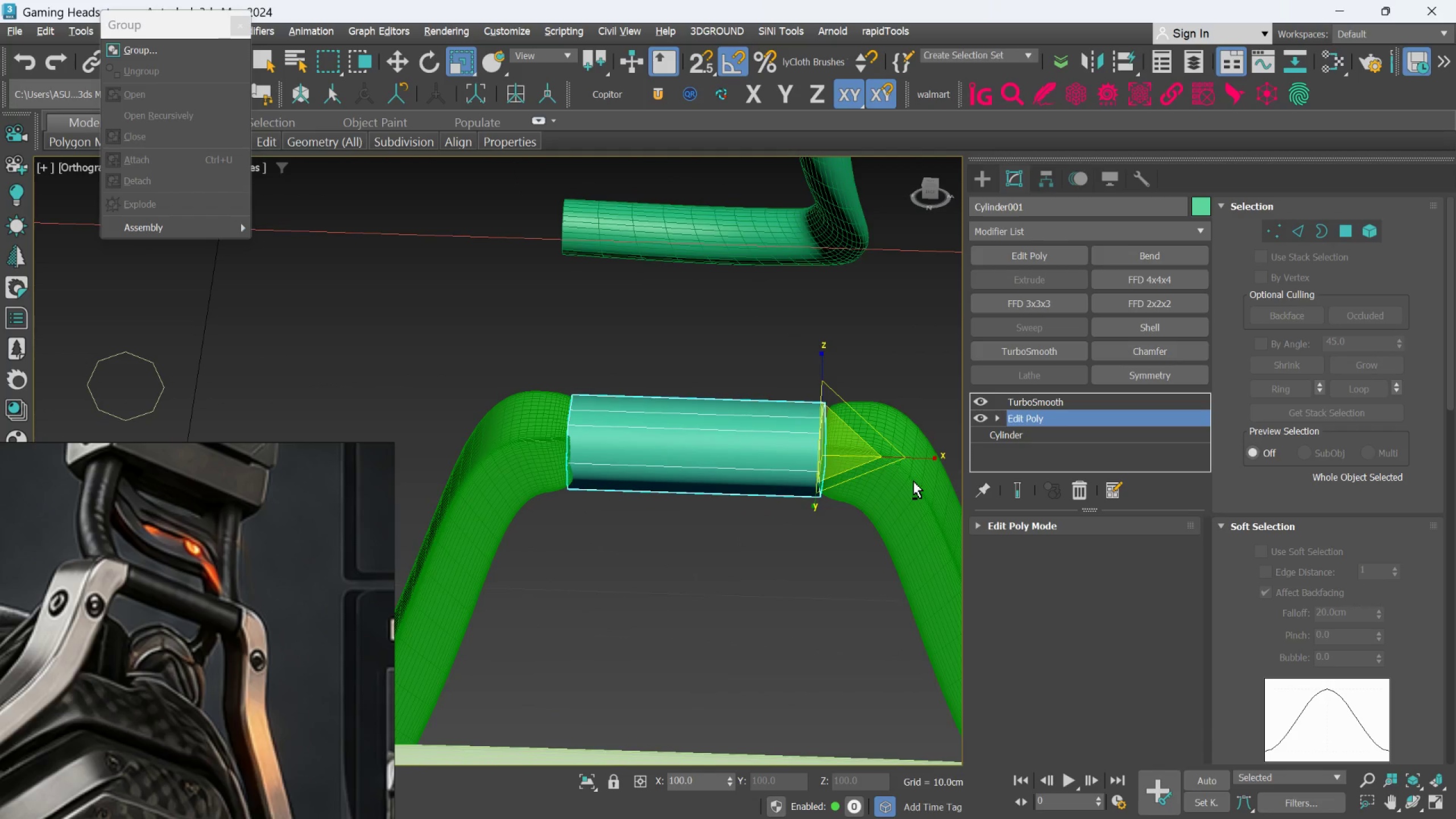 
key(Alt+AltLeft)
 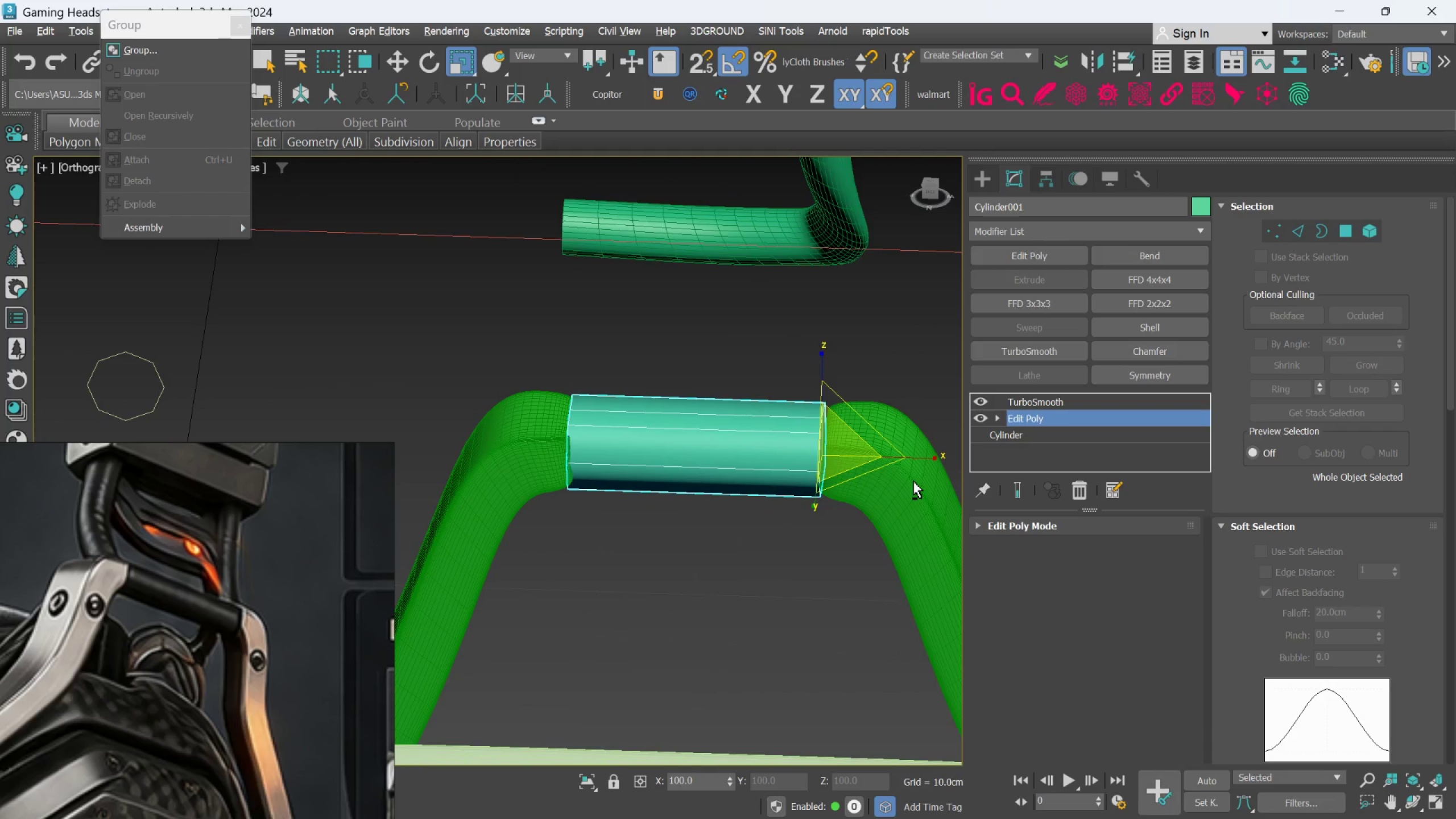 
key(Alt+AltLeft)
 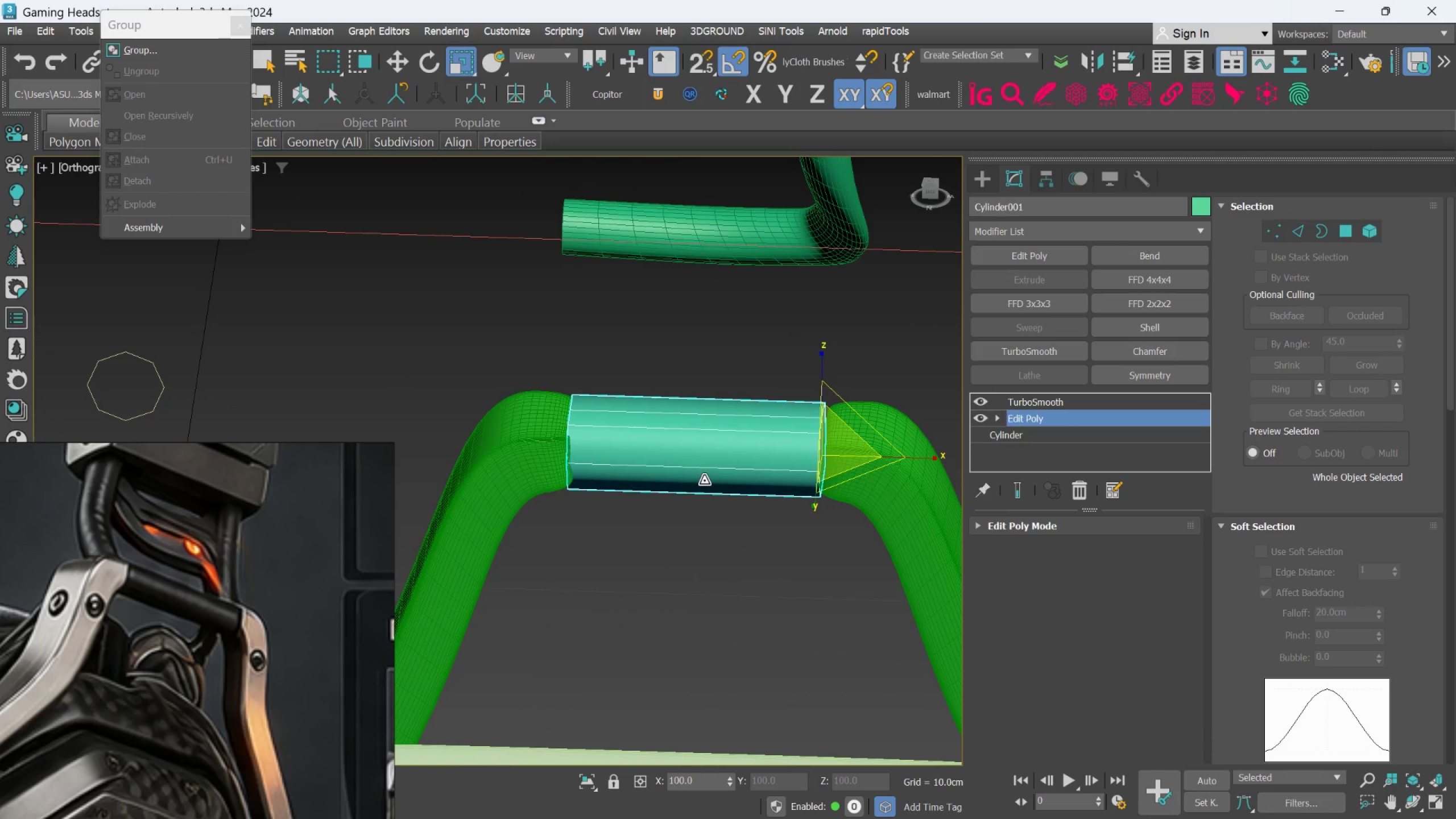 
key(Alt+1)
 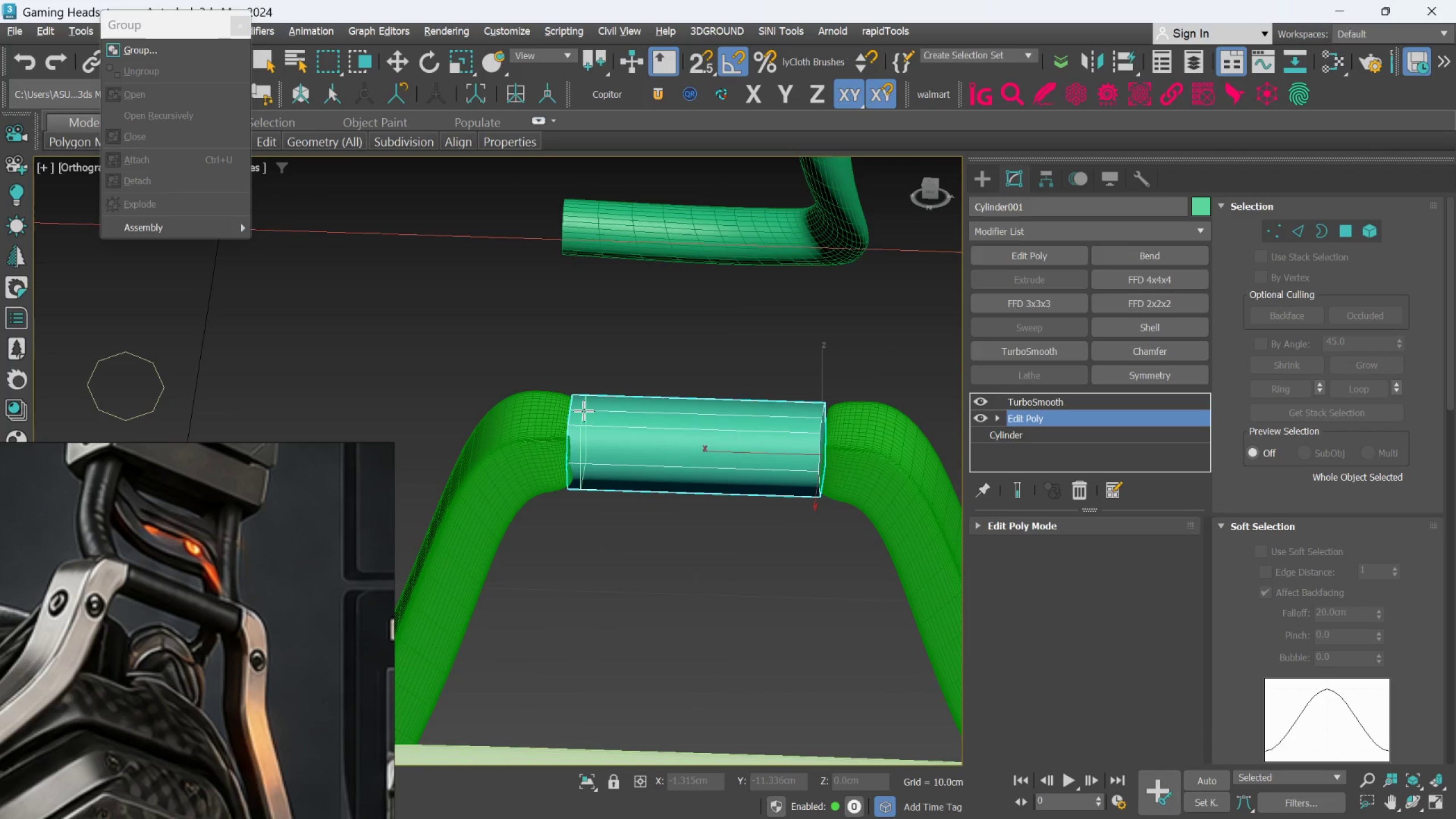 
left_click([584, 411])
 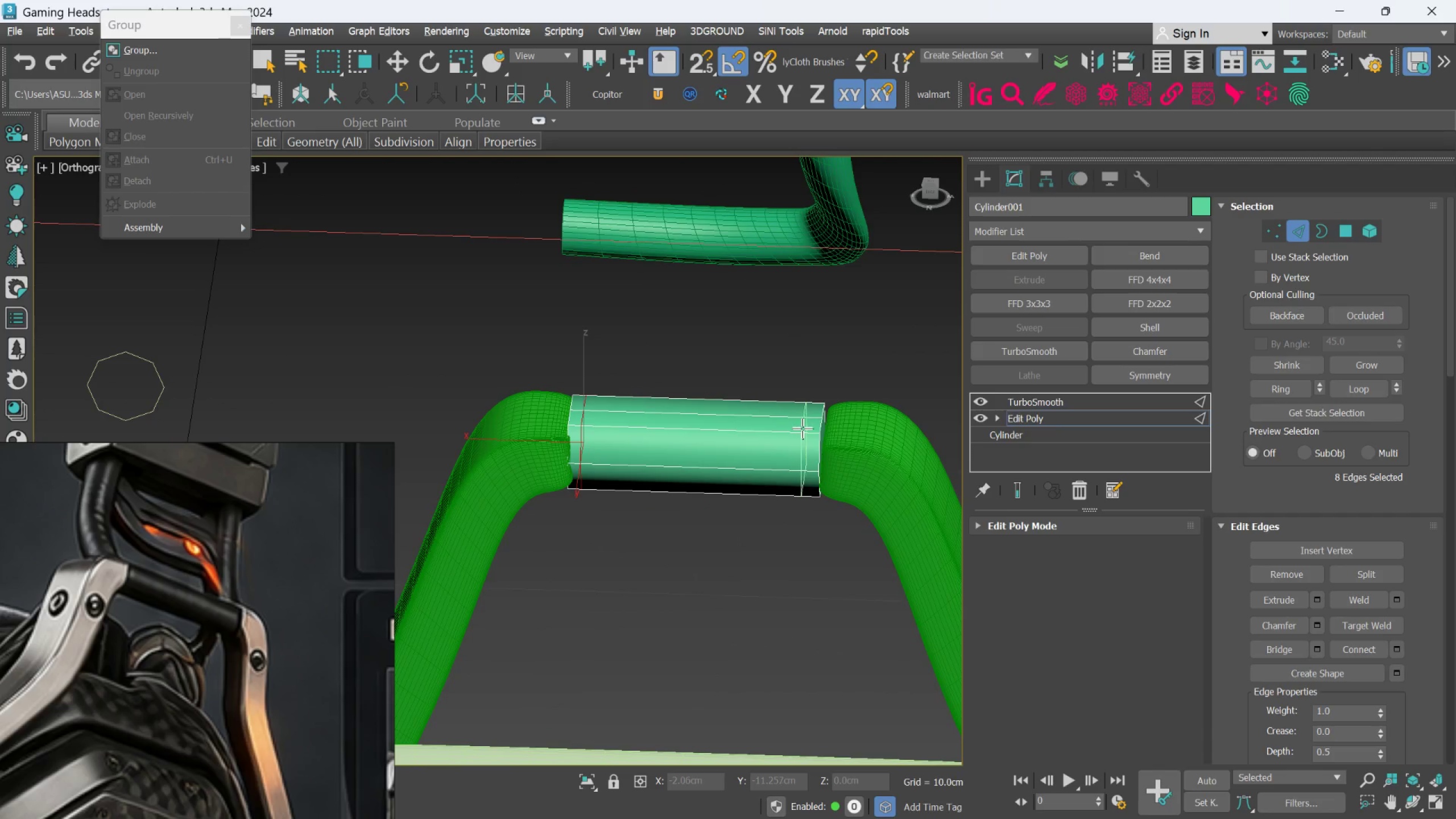 
left_click([805, 428])
 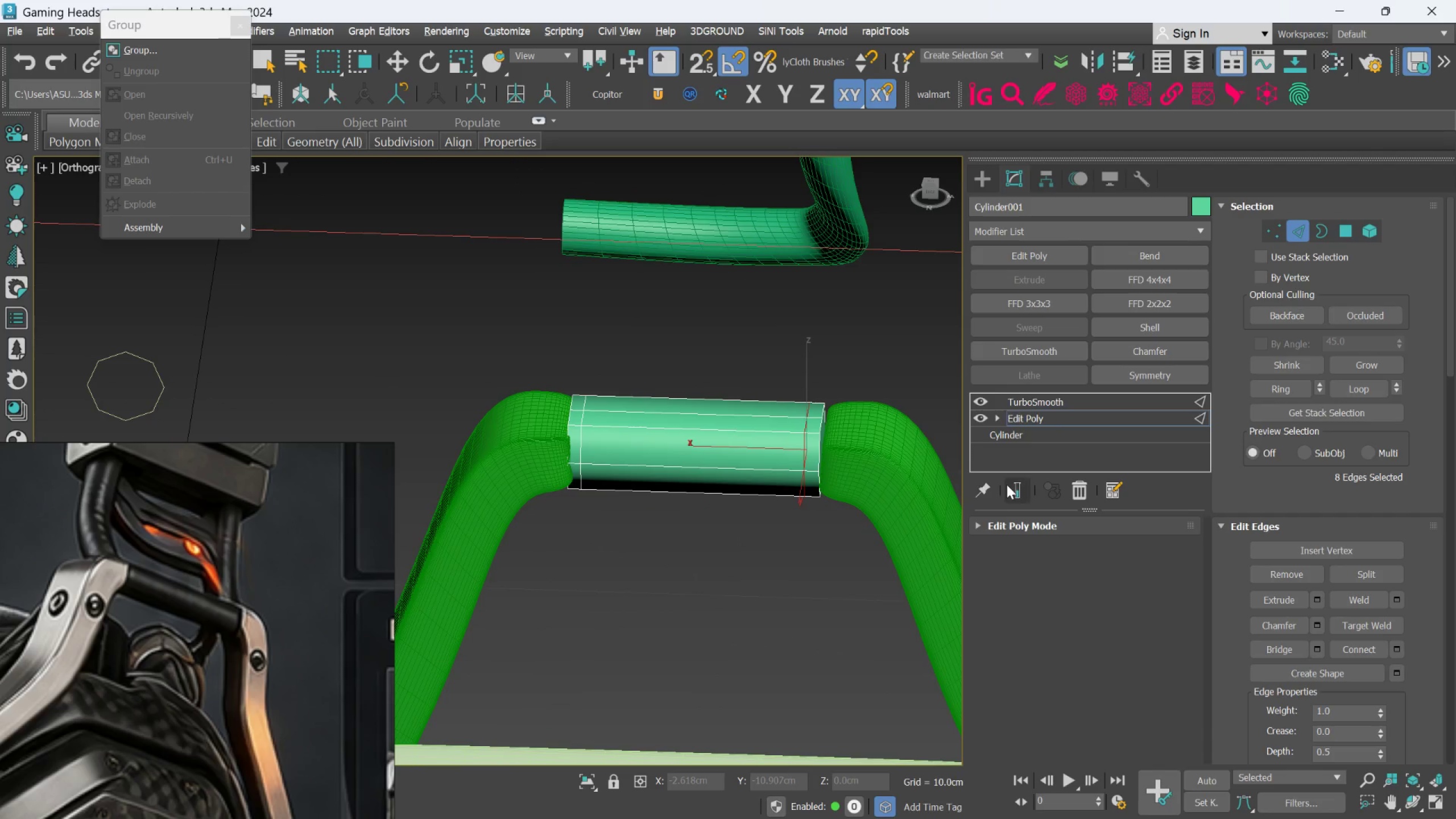 
left_click([1007, 485])
 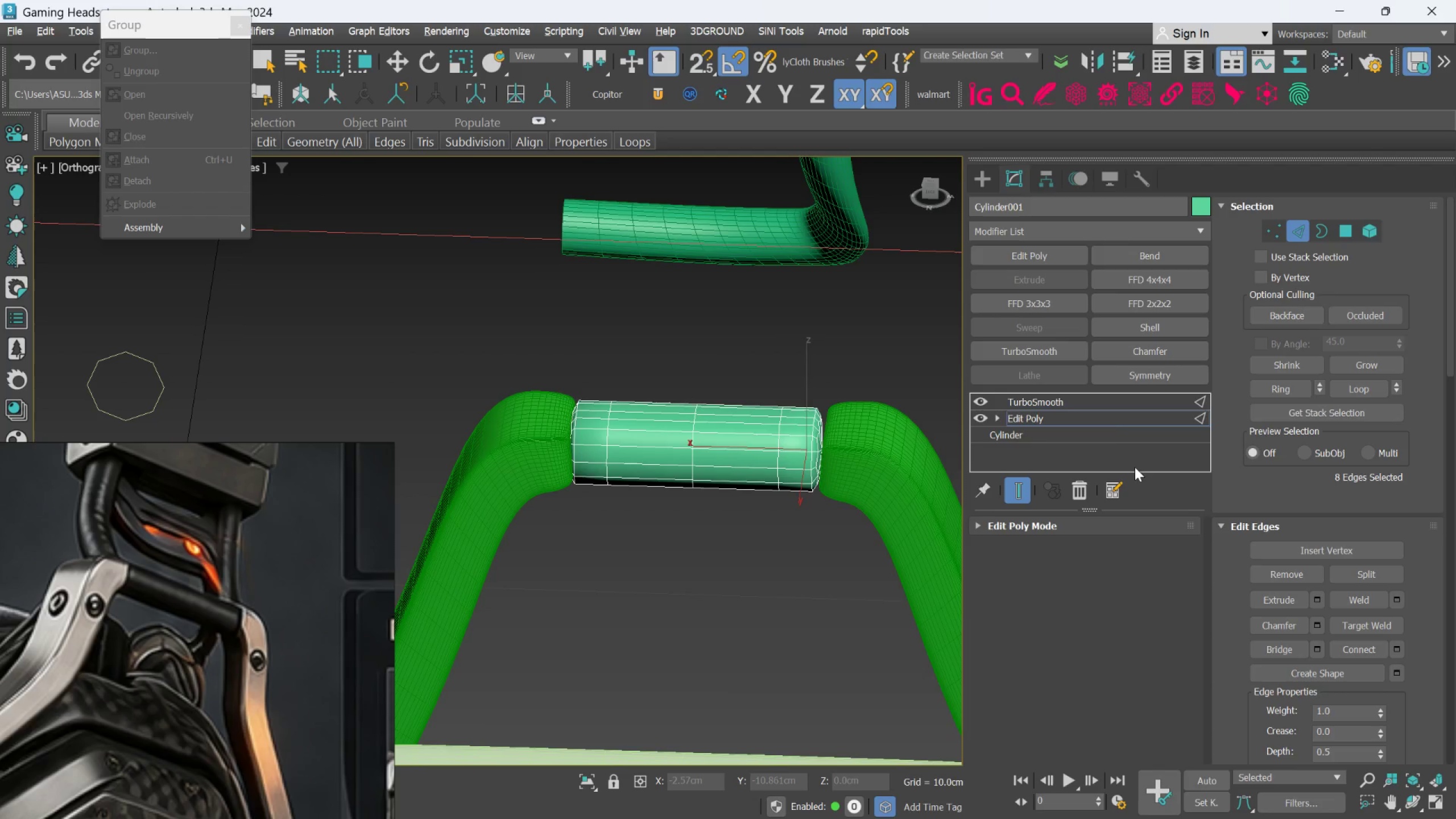 
left_click([1106, 405])
 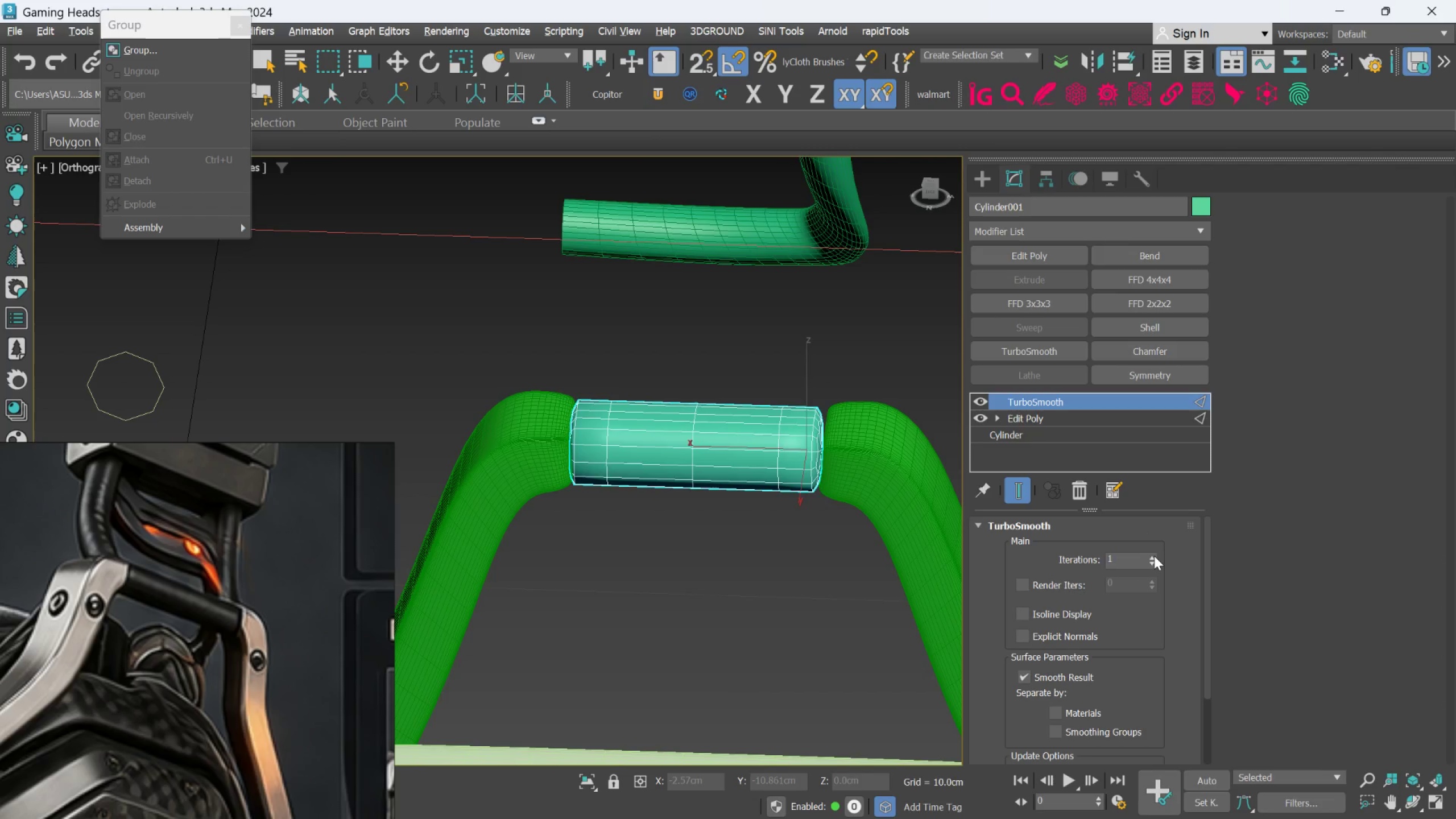 
left_click([1154, 556])
 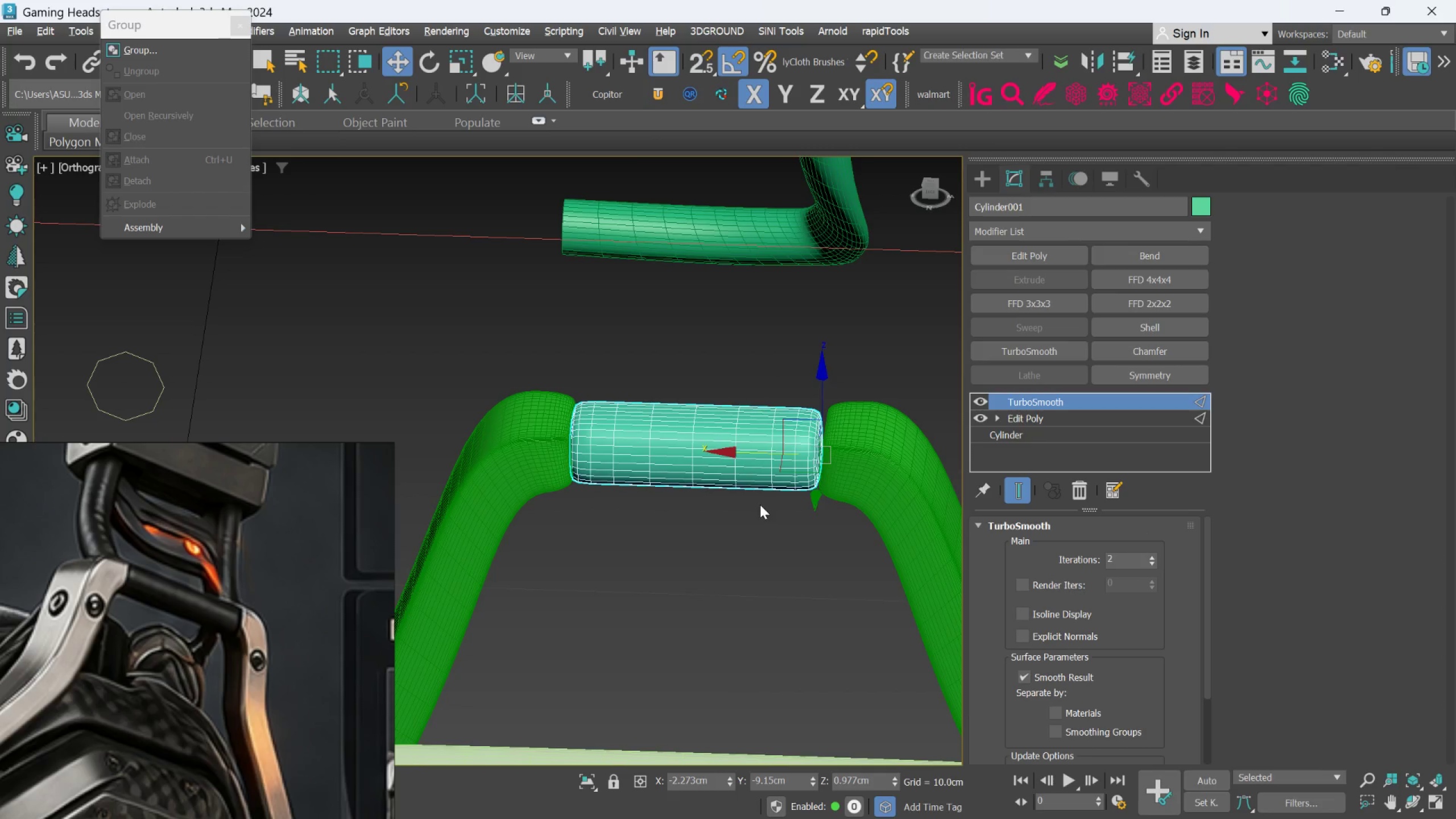 
hold_key(key=AltLeft, duration=1.51)
 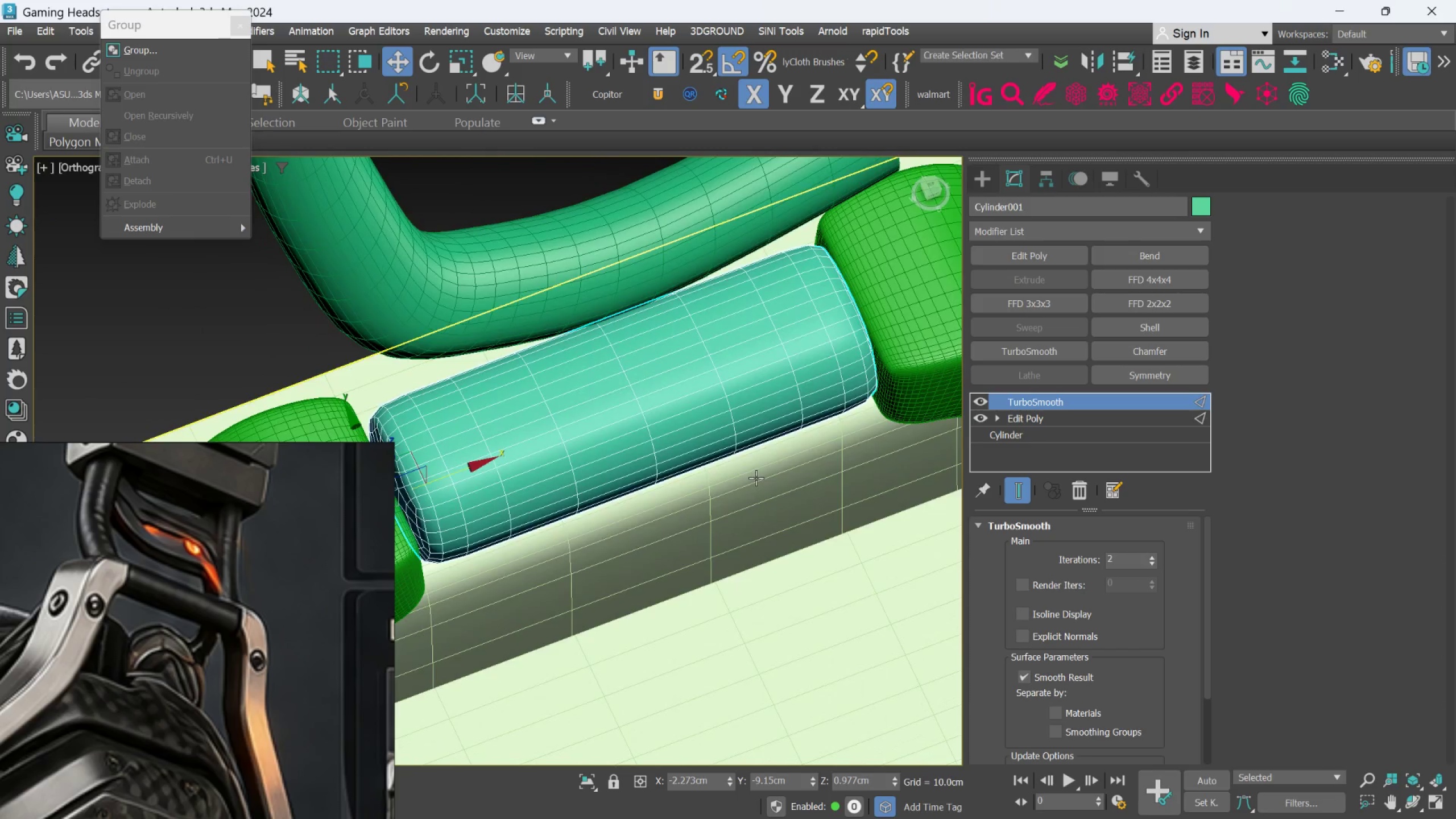 
scroll: coordinate [771, 487], scroll_direction: up, amount: 2.0
 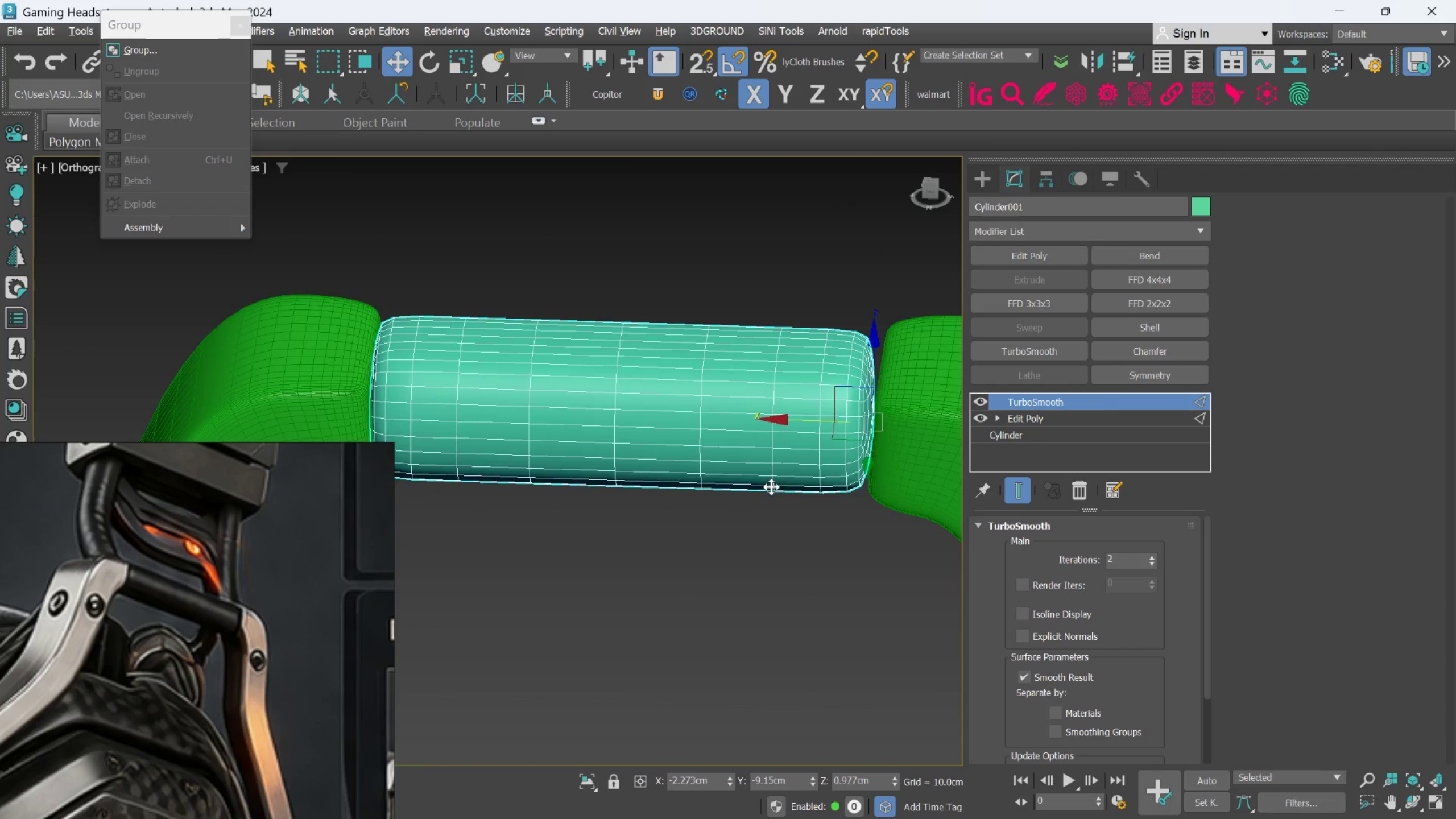 
hold_key(key=AltLeft, duration=0.34)
 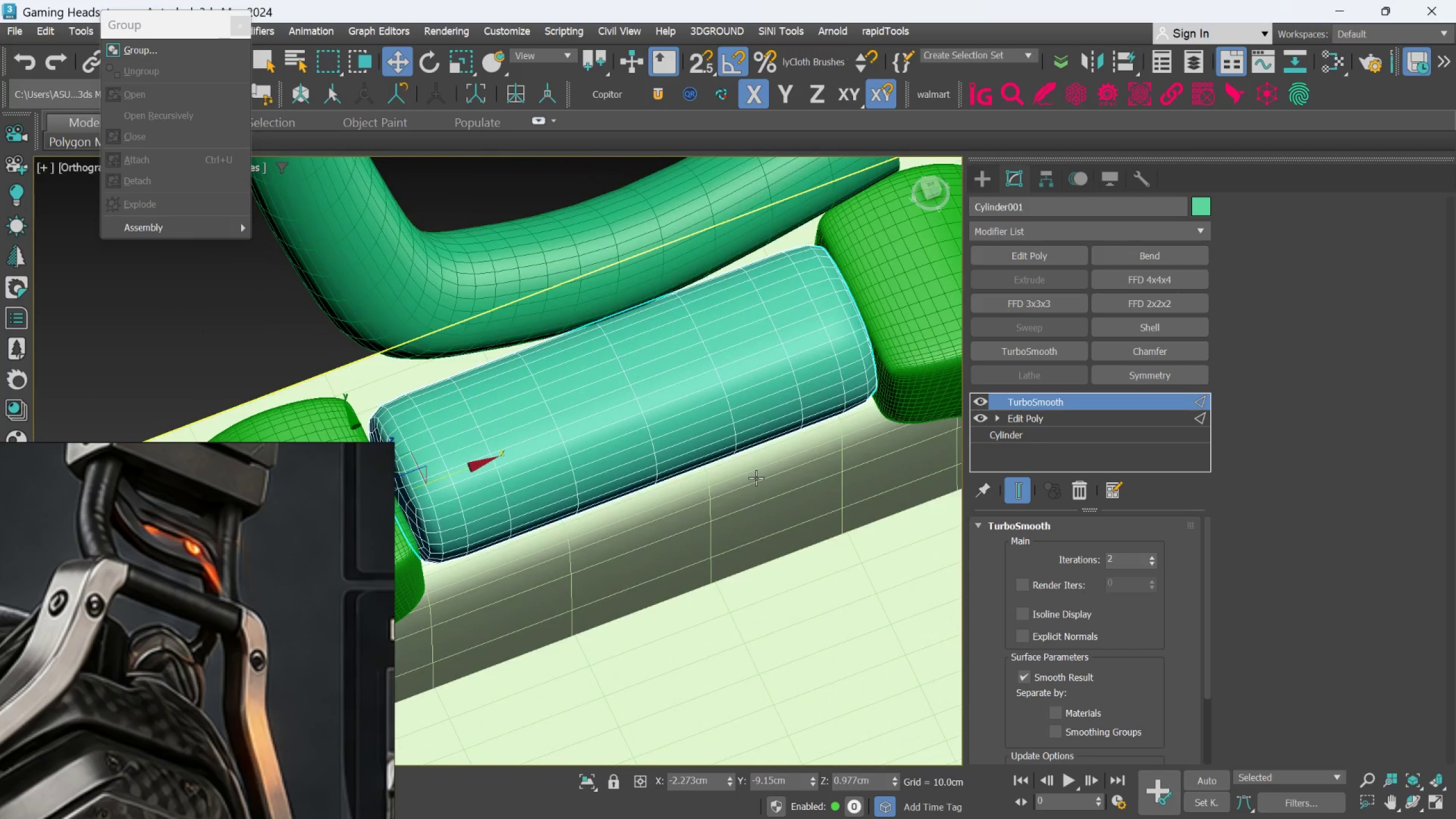 
hold_key(key=AltLeft, duration=0.58)
 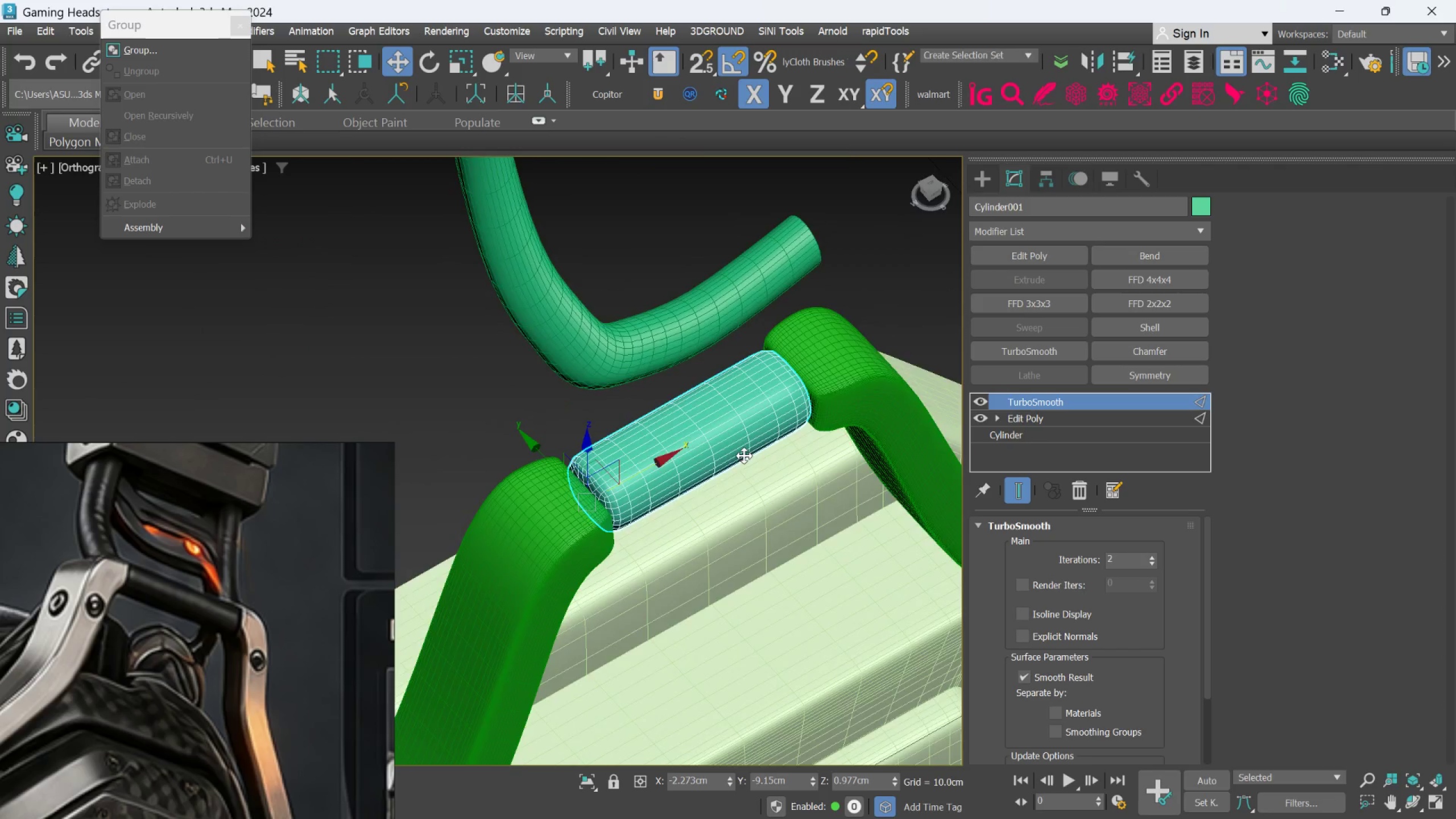 
scroll: coordinate [756, 478], scroll_direction: down, amount: 2.0
 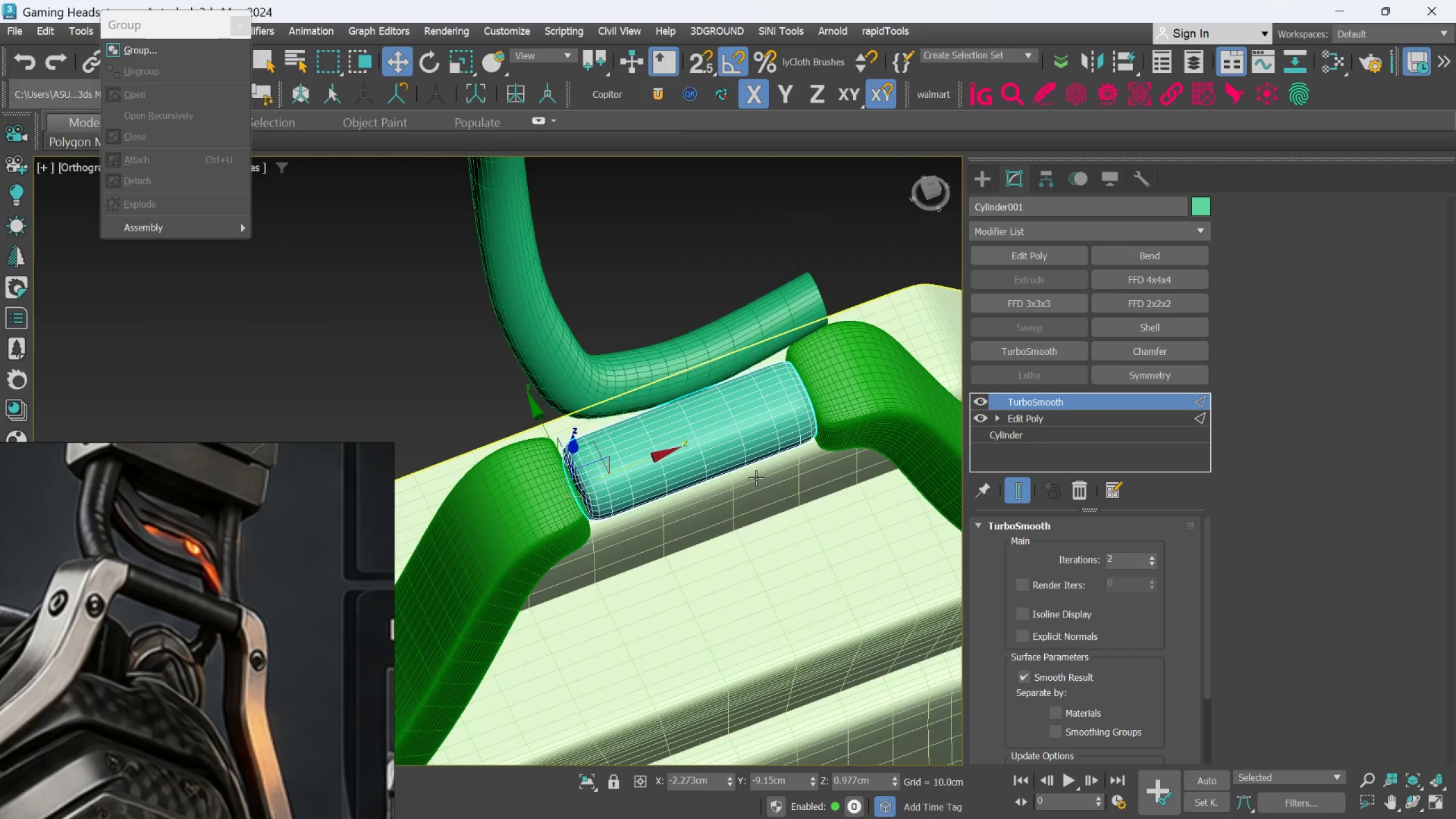 
hold_key(key=AltLeft, duration=0.67)
 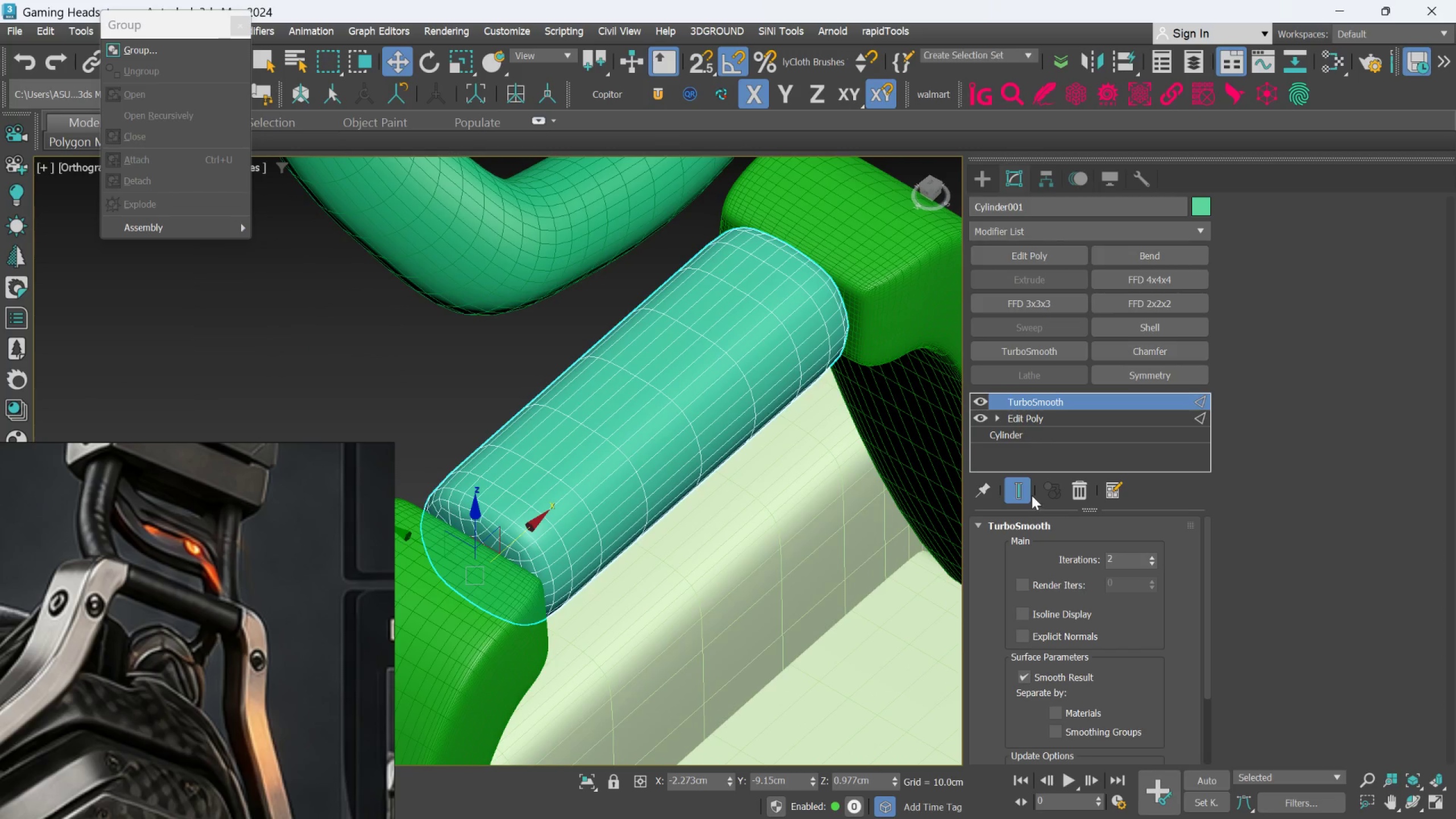 
scroll: coordinate [744, 456], scroll_direction: up, amount: 2.0
 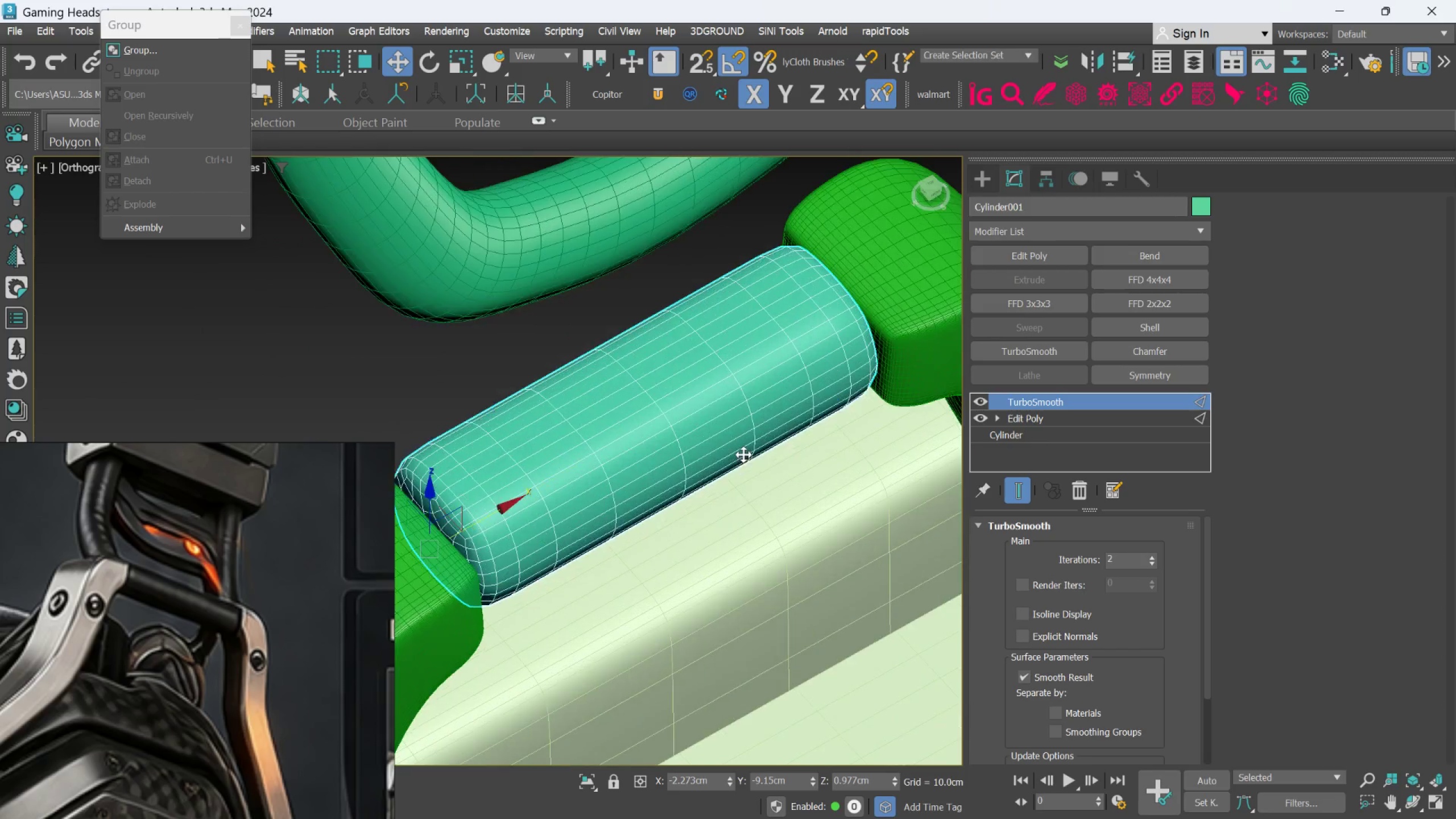 
left_click([1019, 493])
 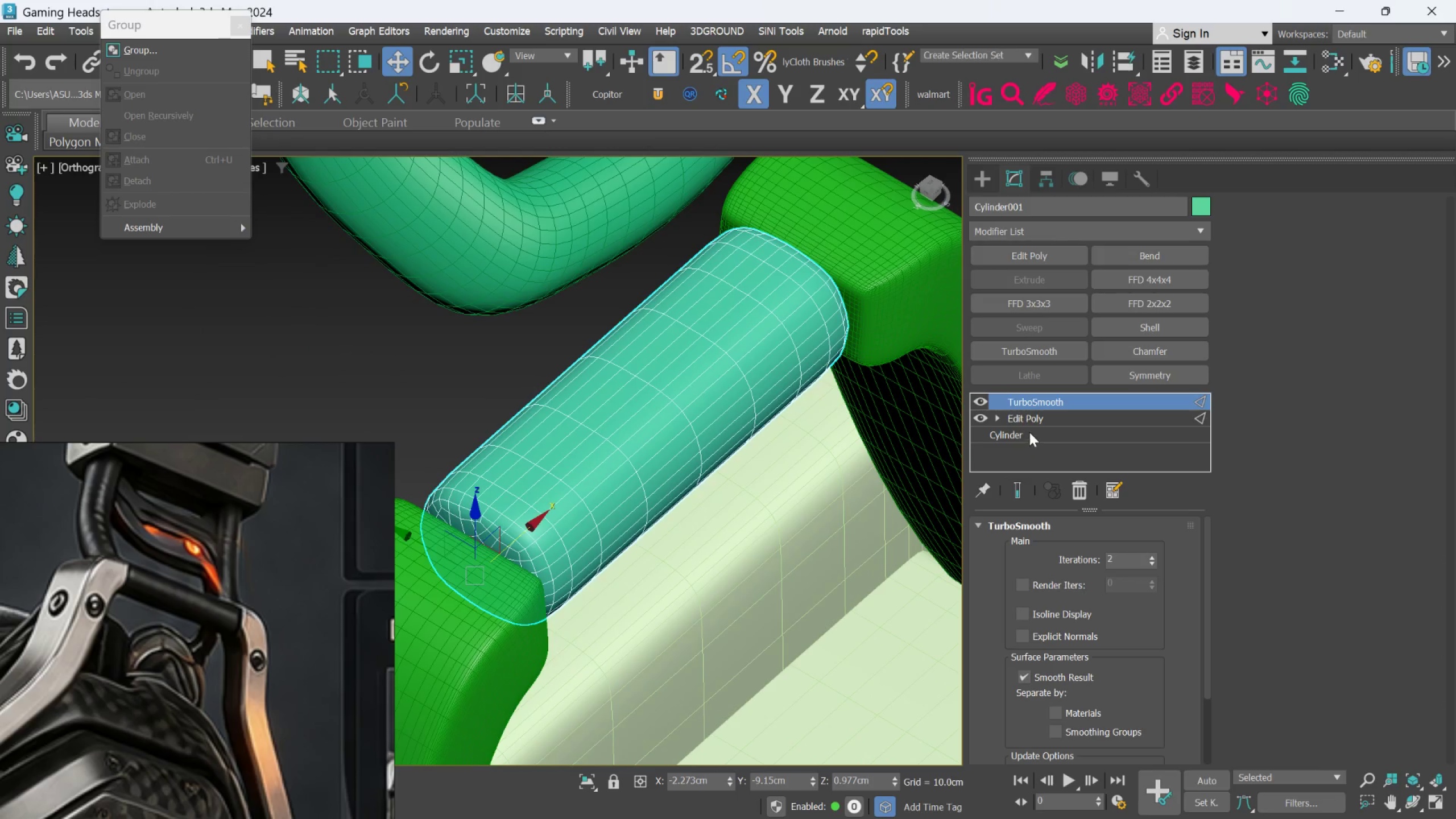 
left_click([1031, 417])
 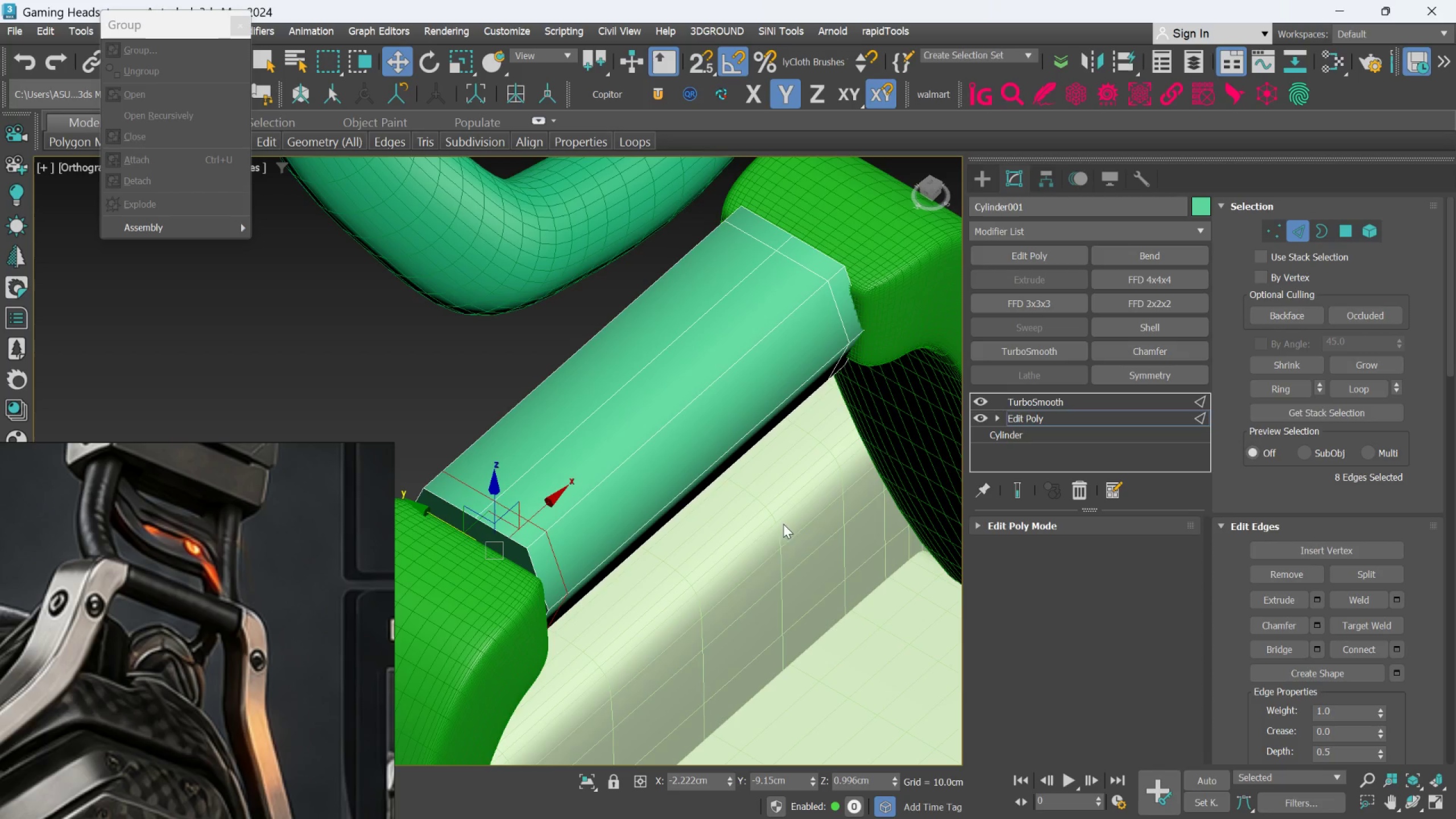 
hold_key(key=AltLeft, duration=0.69)
 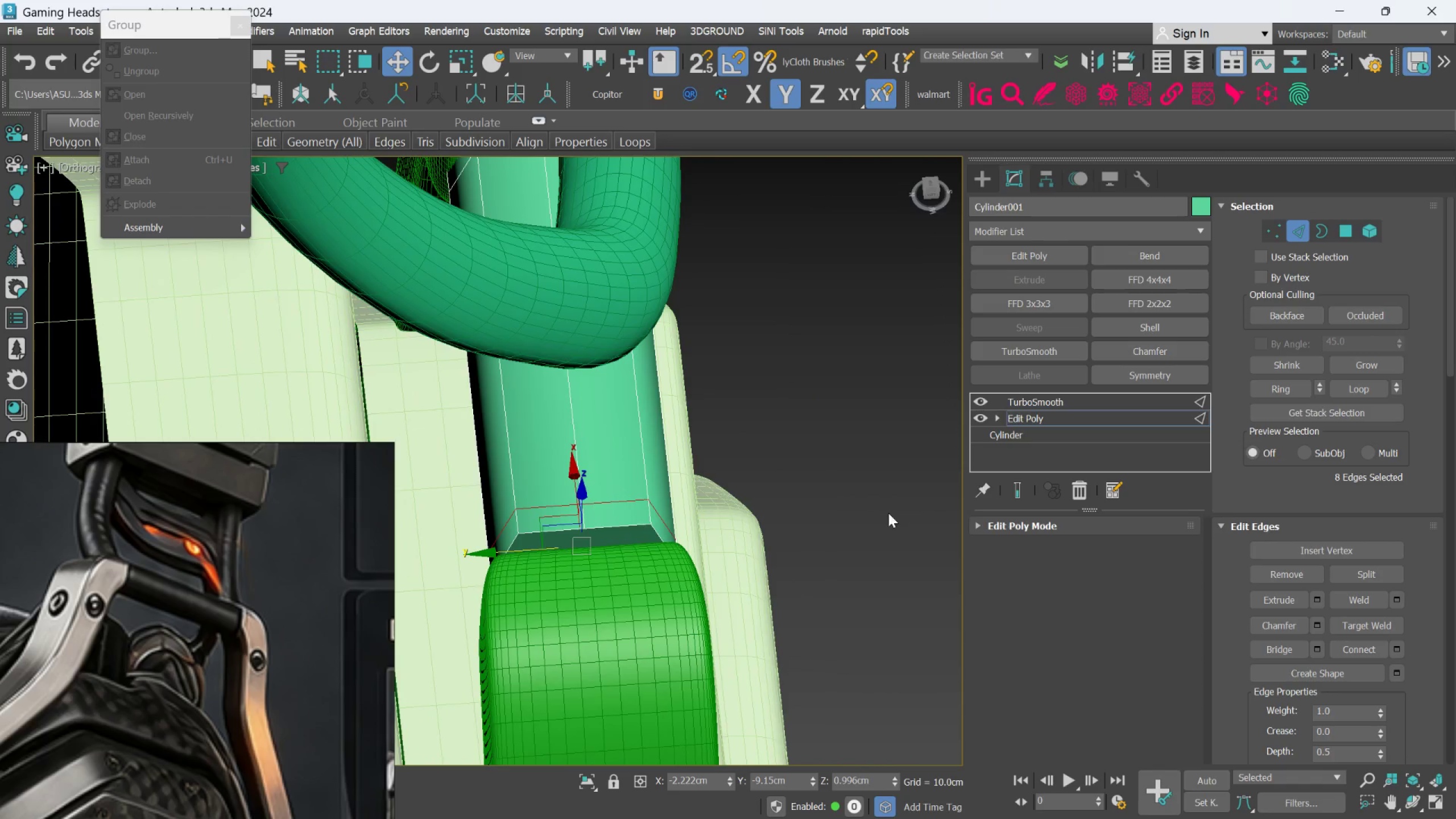 
hold_key(key=AltLeft, duration=1.2)
 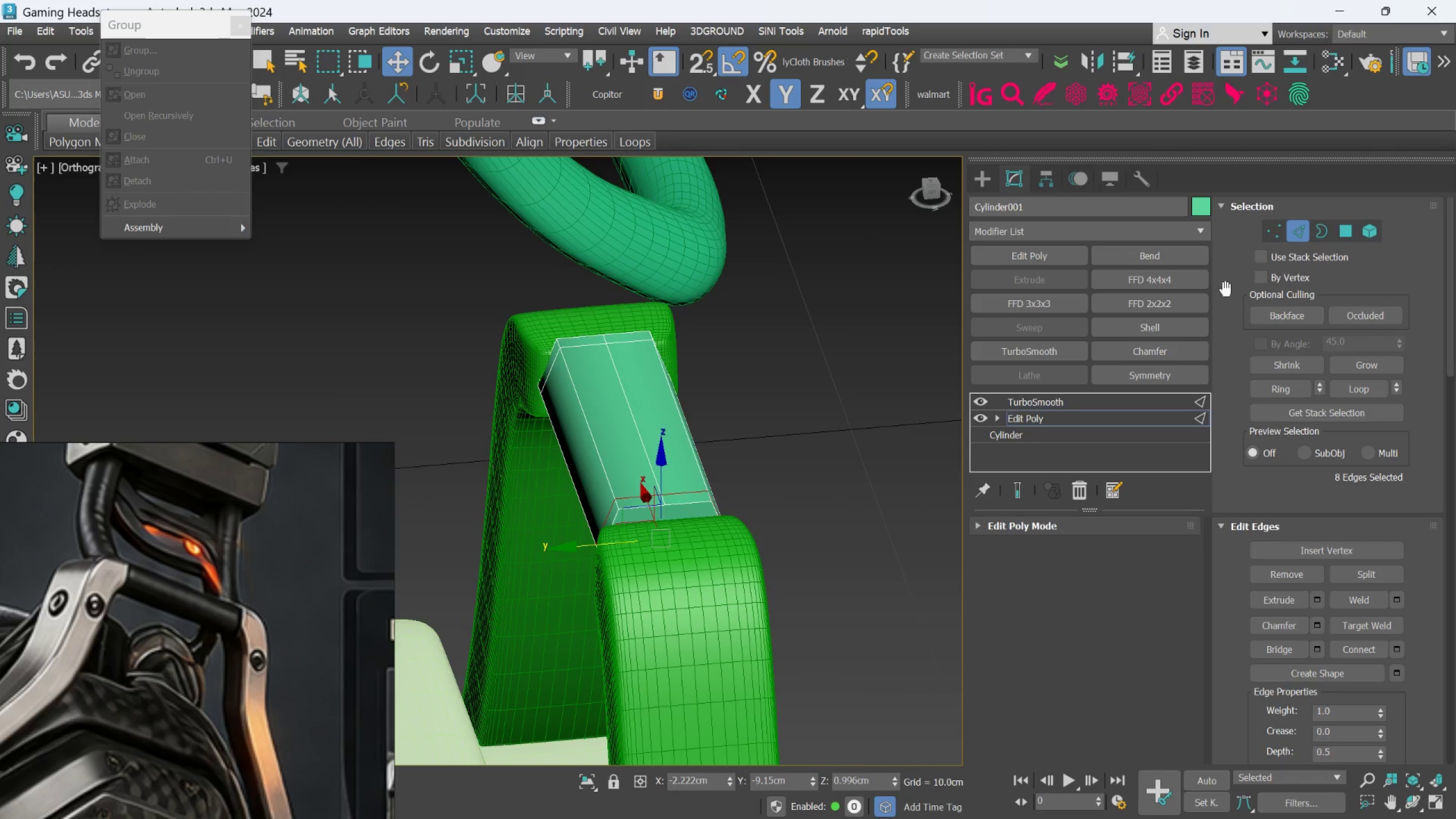 
scroll: coordinate [853, 522], scroll_direction: down, amount: 1.0
 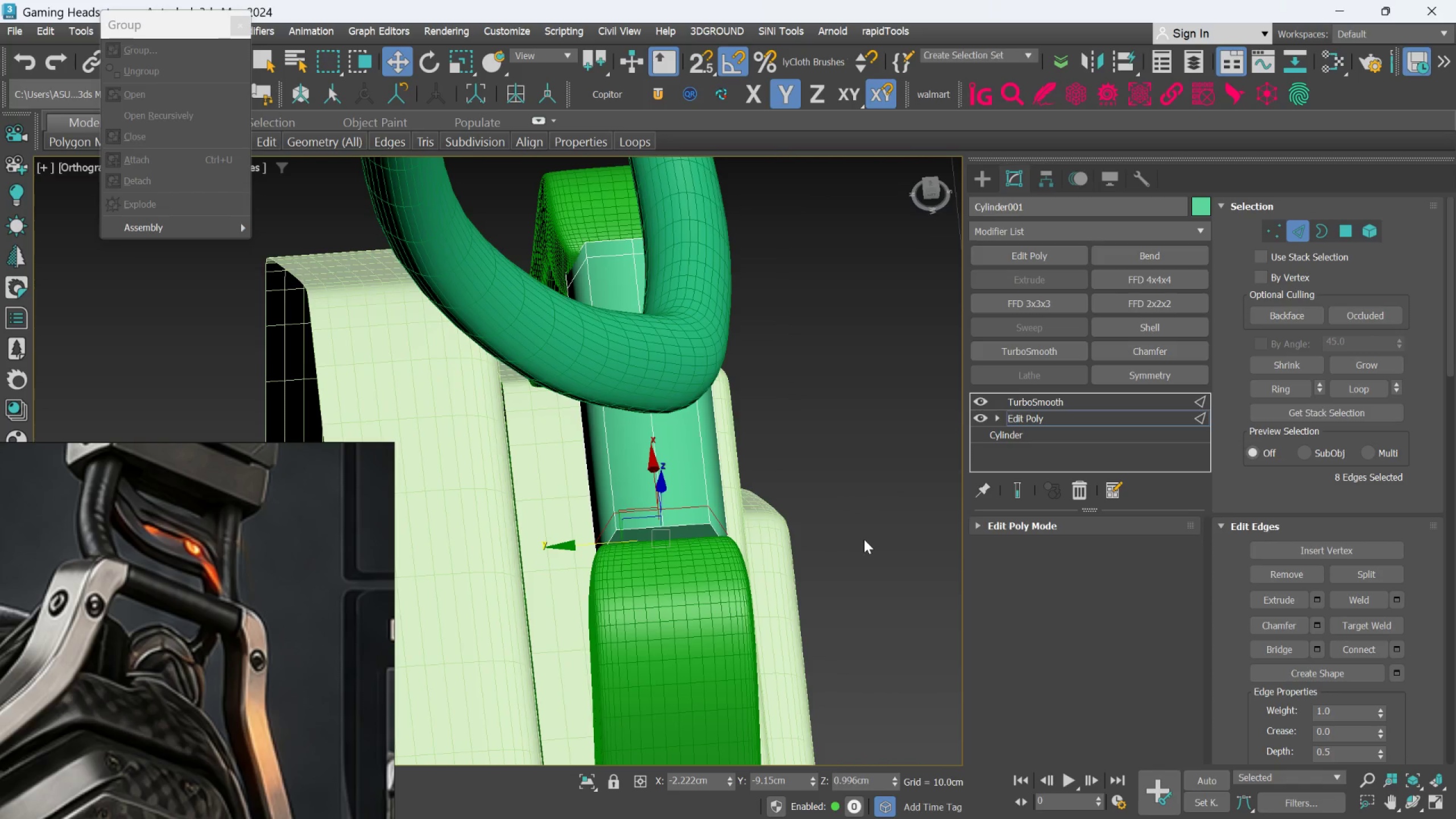 
hold_key(key=AltLeft, duration=8.45)
left_click_drag(start_coordinate=[562, 493], to_coordinate=[792, 599])
 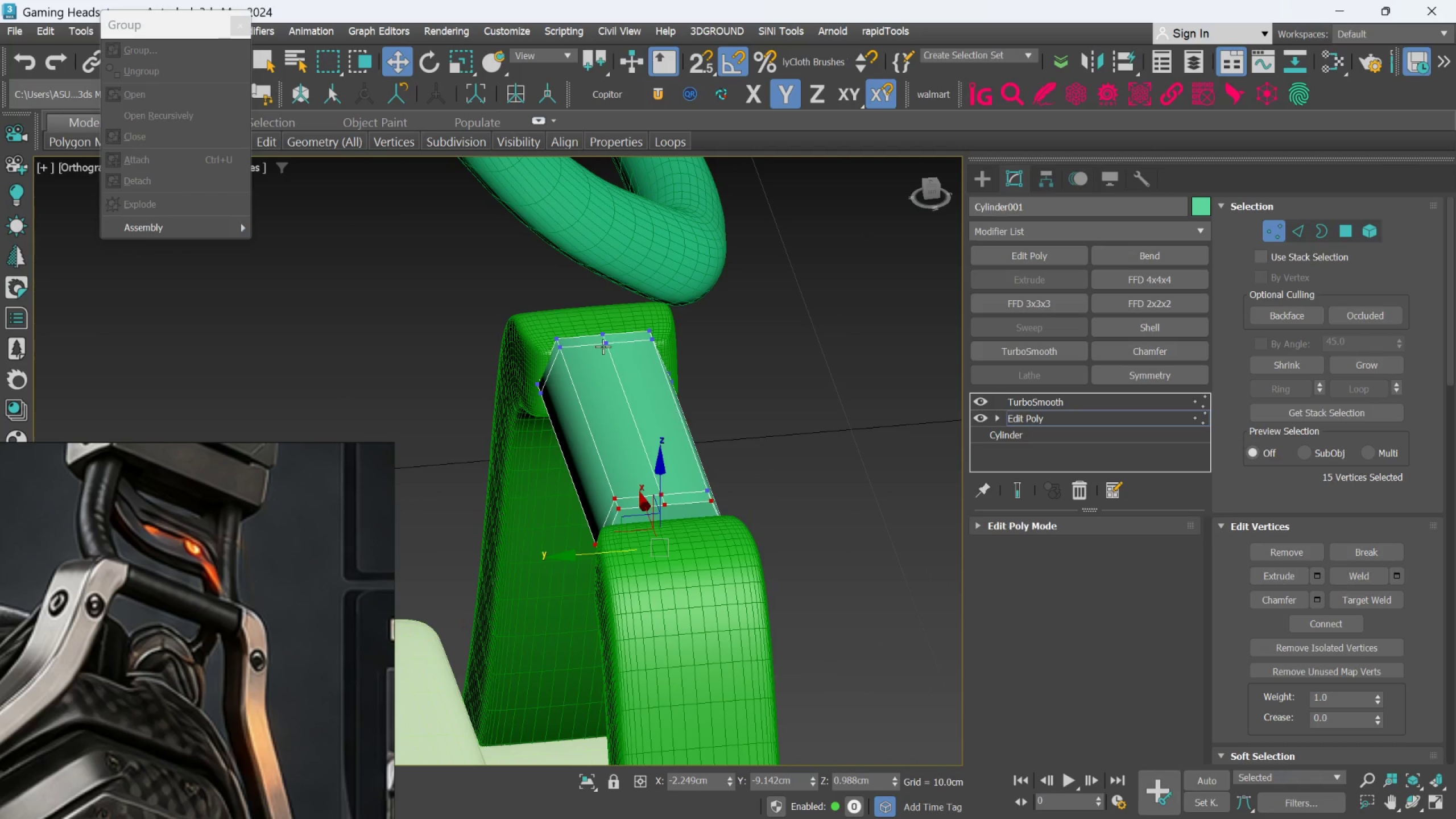 
hold_key(key=ControlLeft, duration=0.94)
left_click_drag(start_coordinate=[471, 300], to_coordinate=[706, 403])
 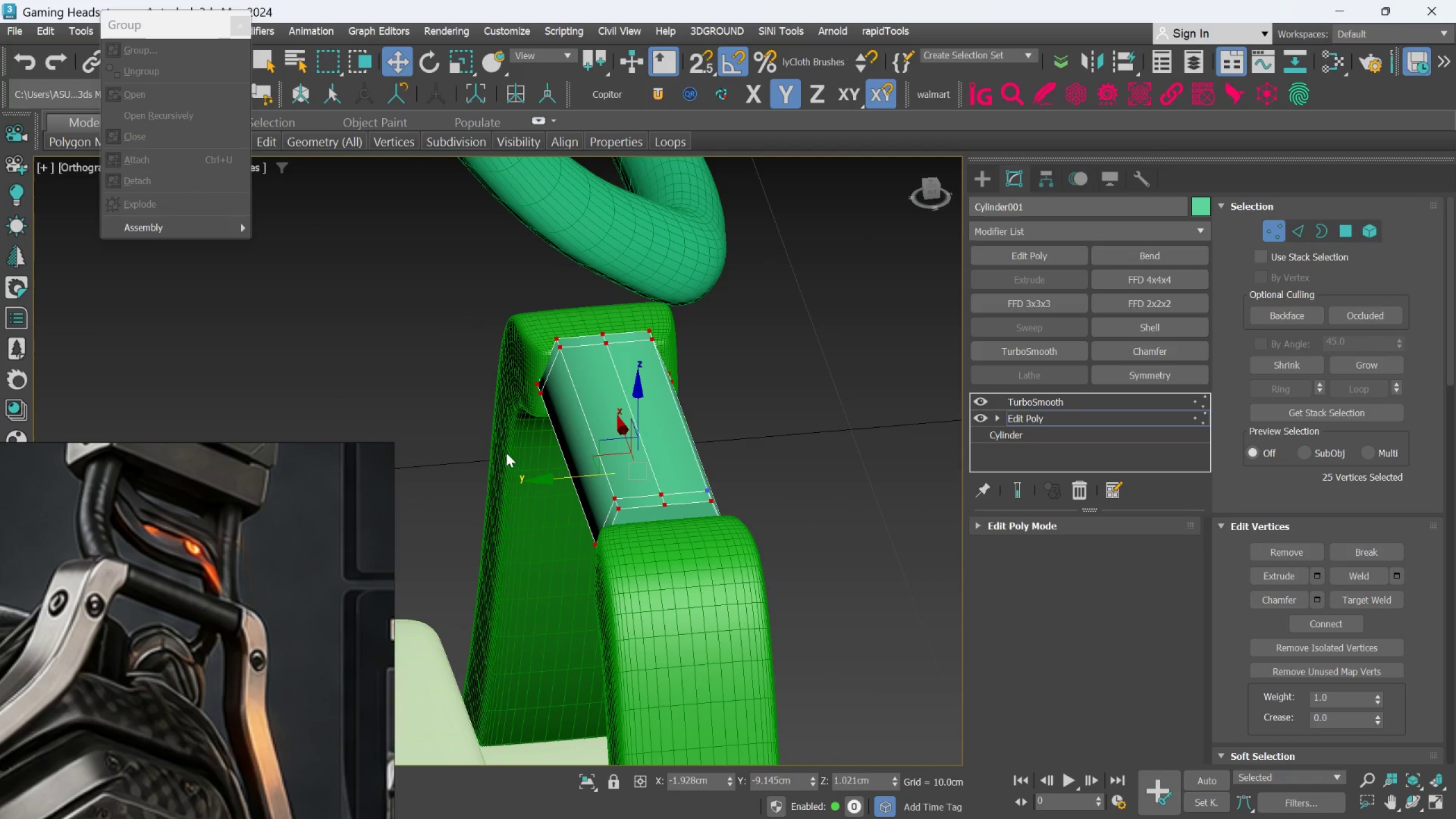 
left_click_drag(start_coordinate=[516, 482], to_coordinate=[818, 621])
 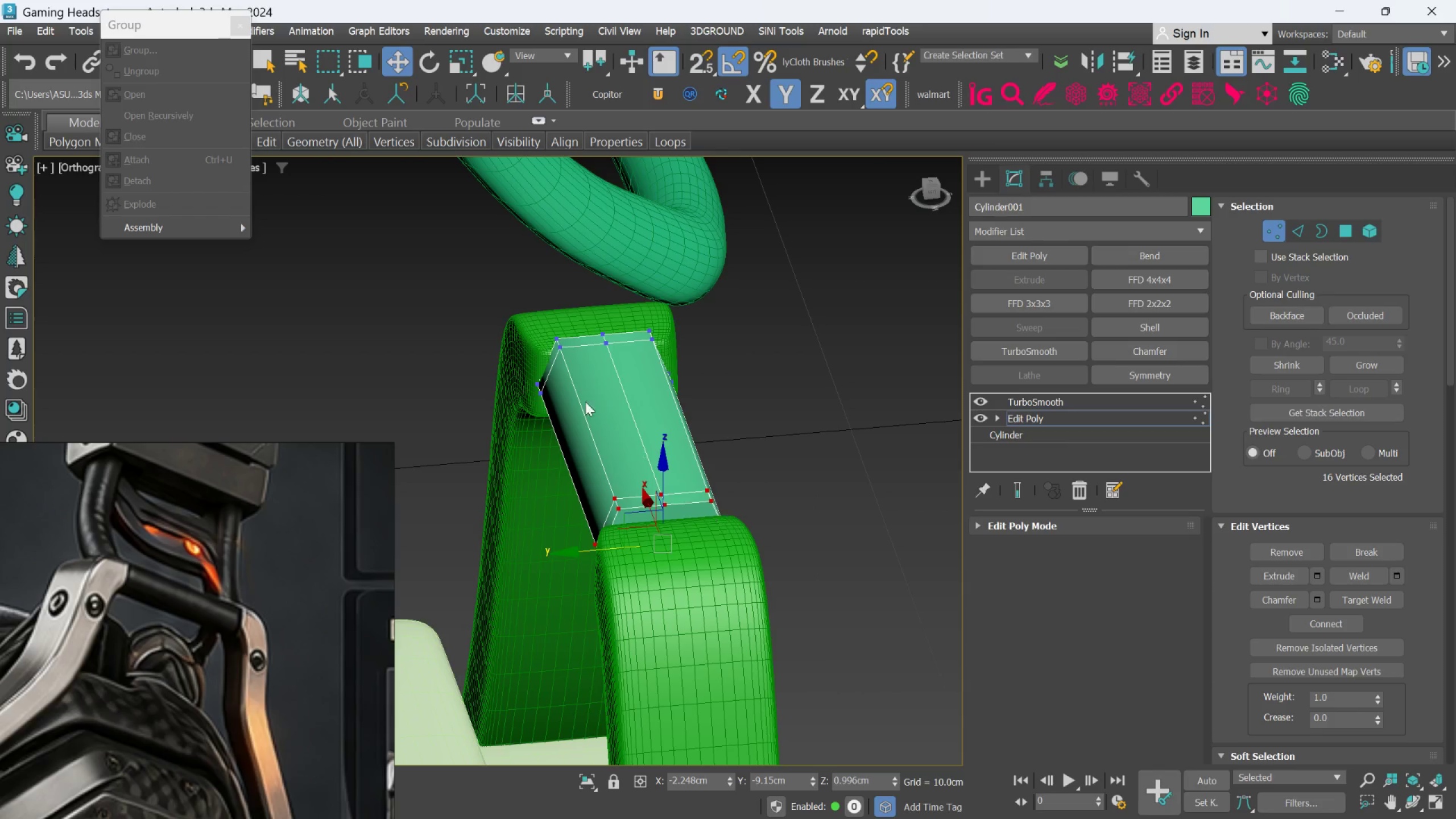 
hold_key(key=ControlLeft, duration=1.02)
left_click_drag(start_coordinate=[466, 304], to_coordinate=[765, 440])
 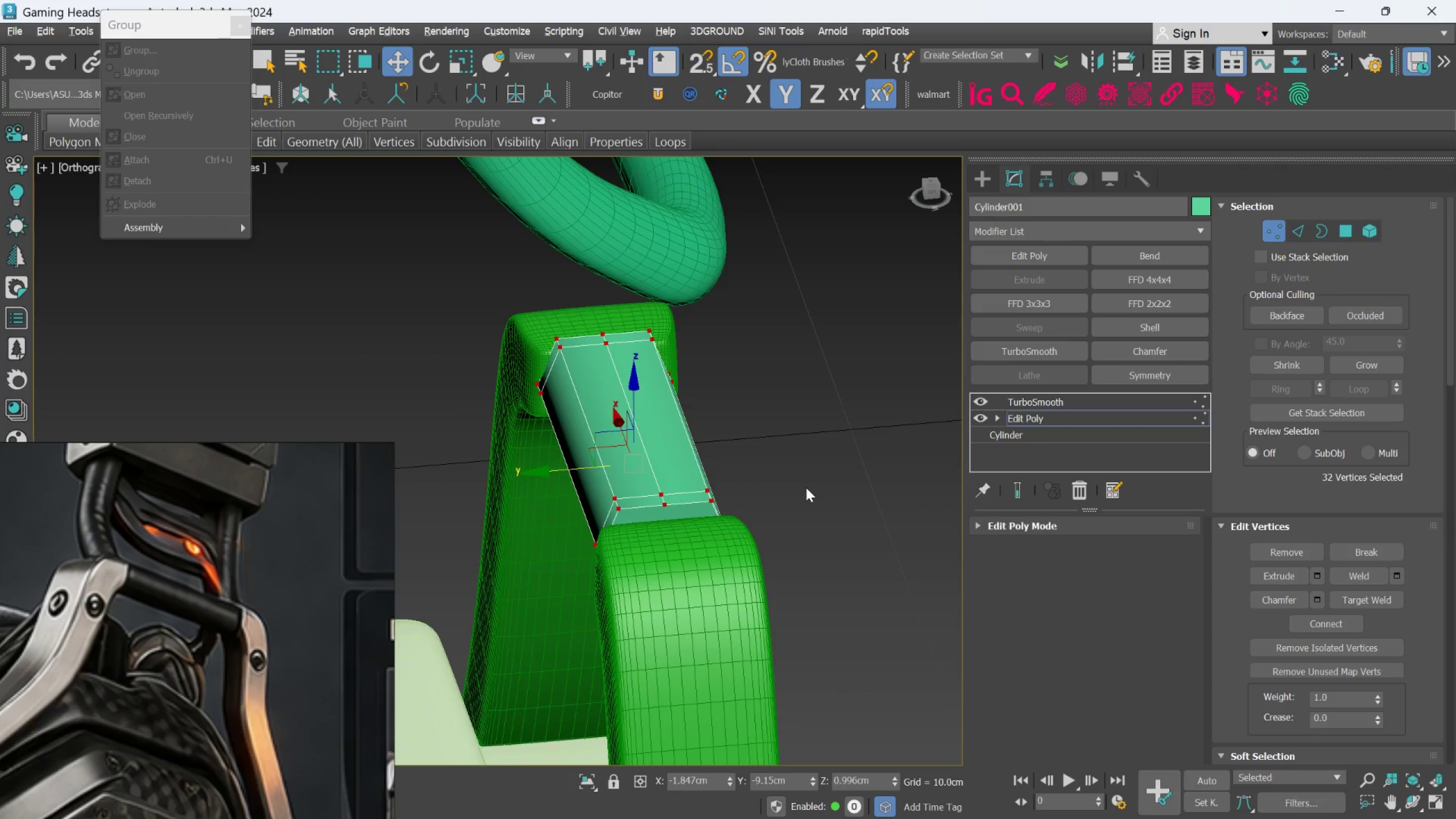 
hold_key(key=AltLeft, duration=1.5)
 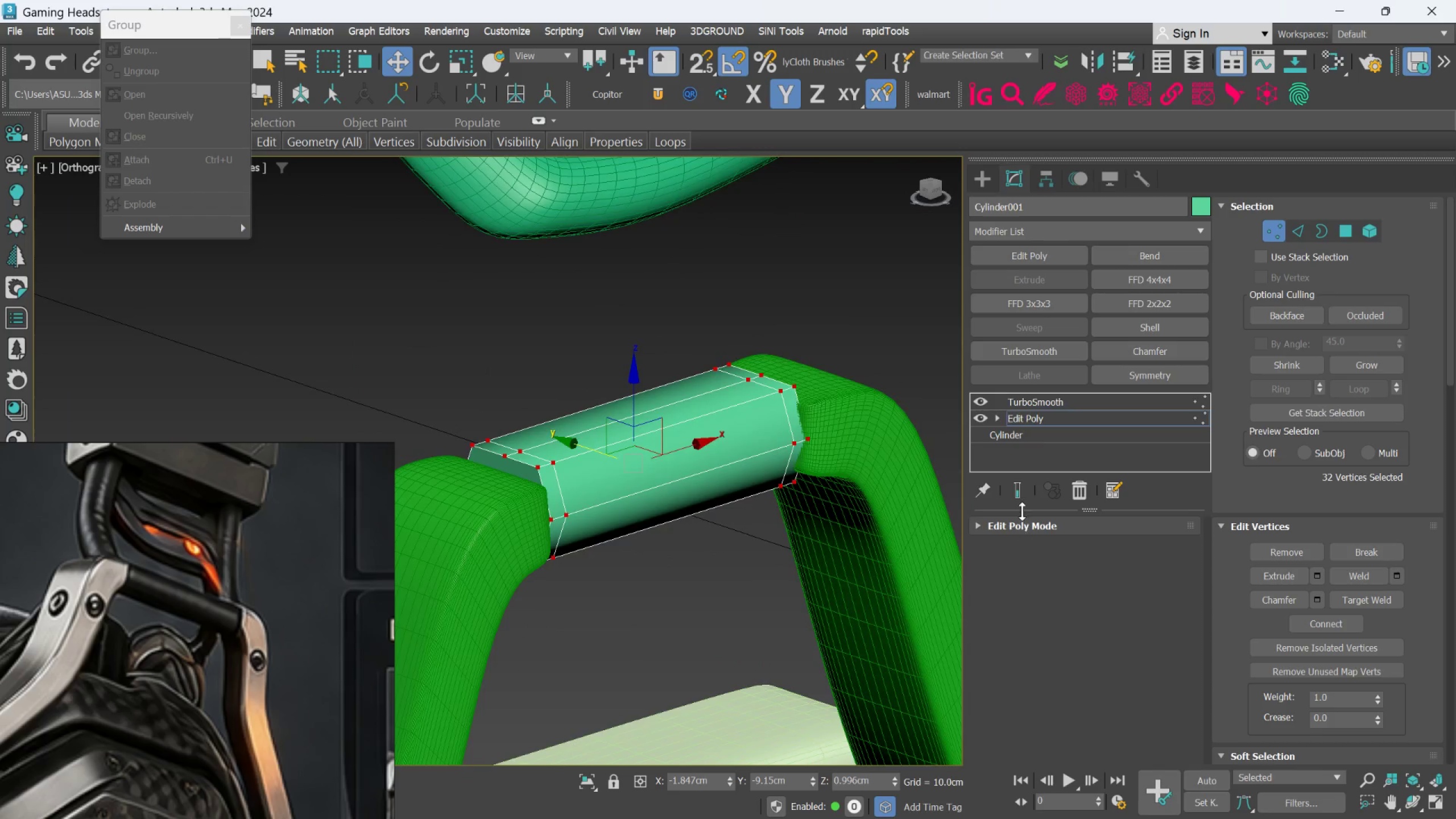 
key(Alt+AltLeft)
 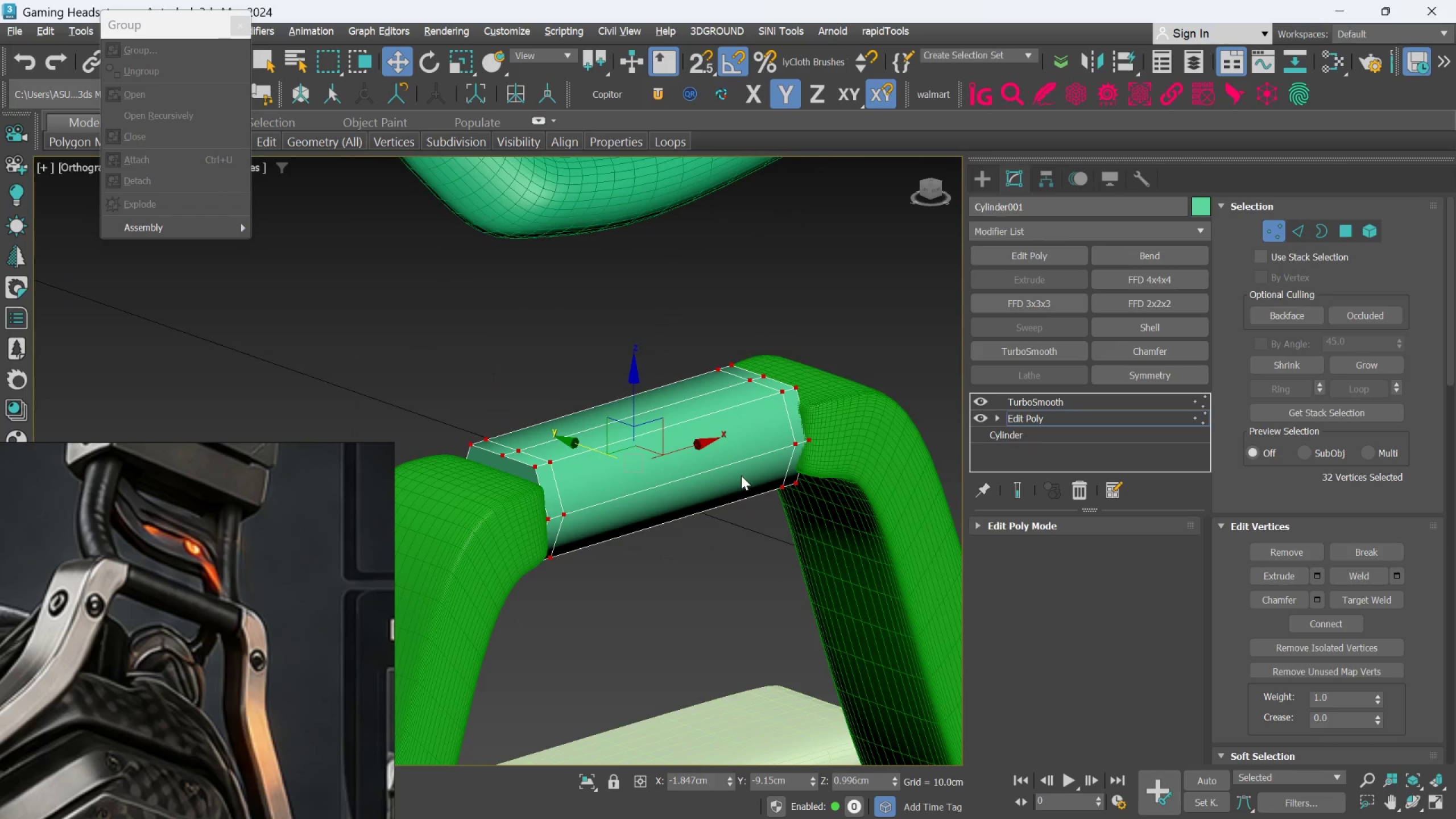 
key(Alt+AltLeft)
 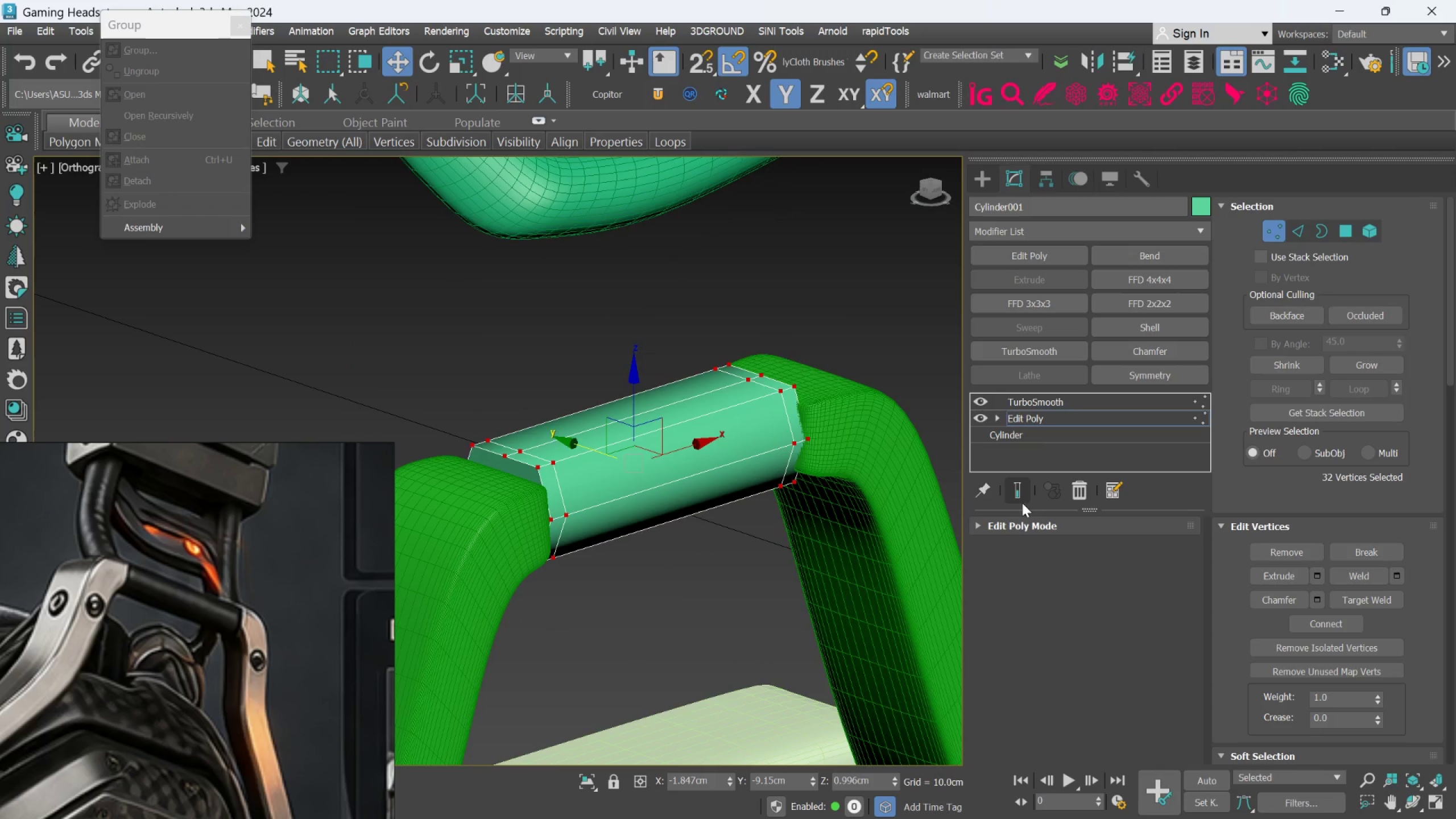 
left_click([1023, 495])
 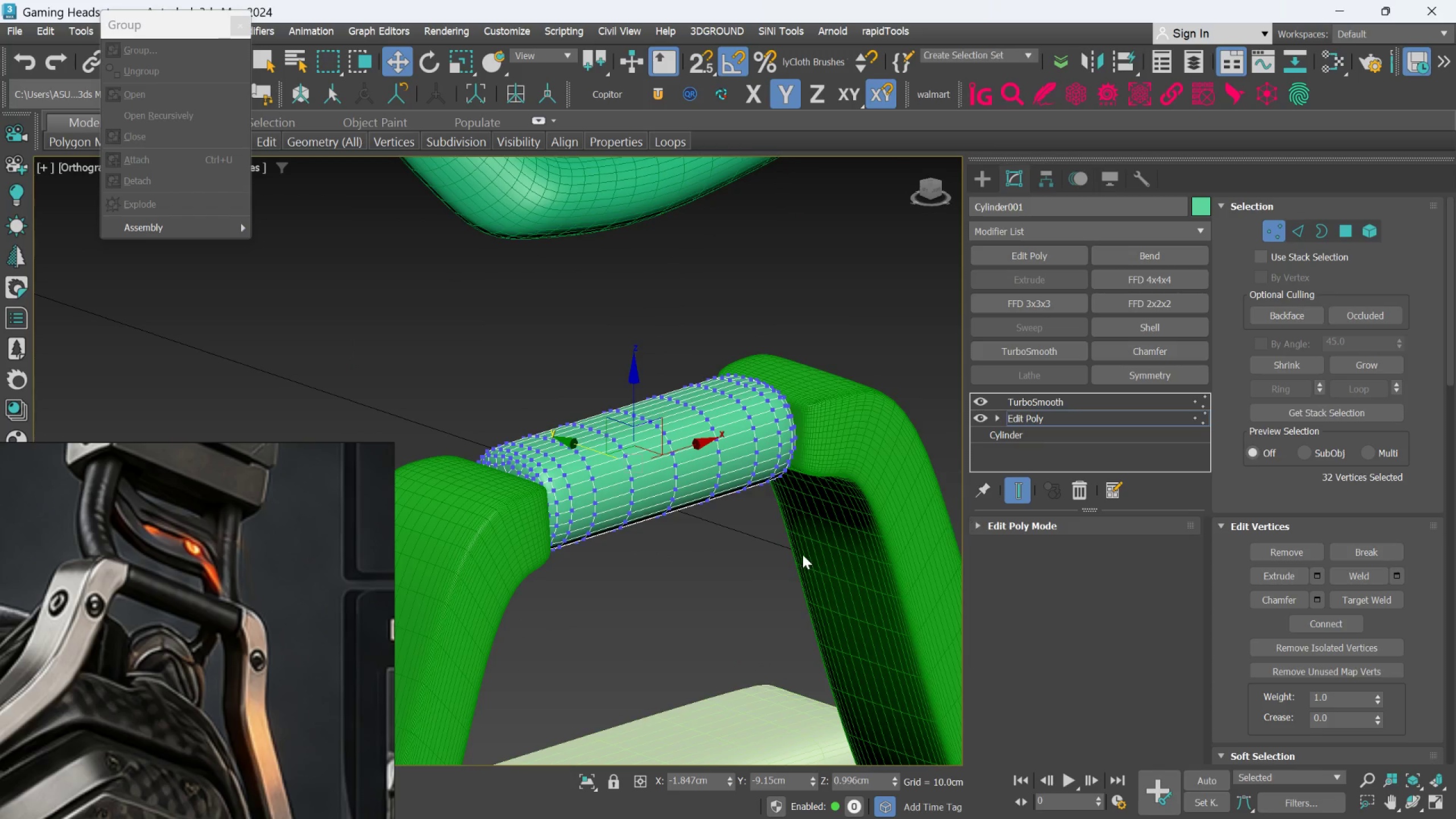 
hold_key(key=AltLeft, duration=1.19)
 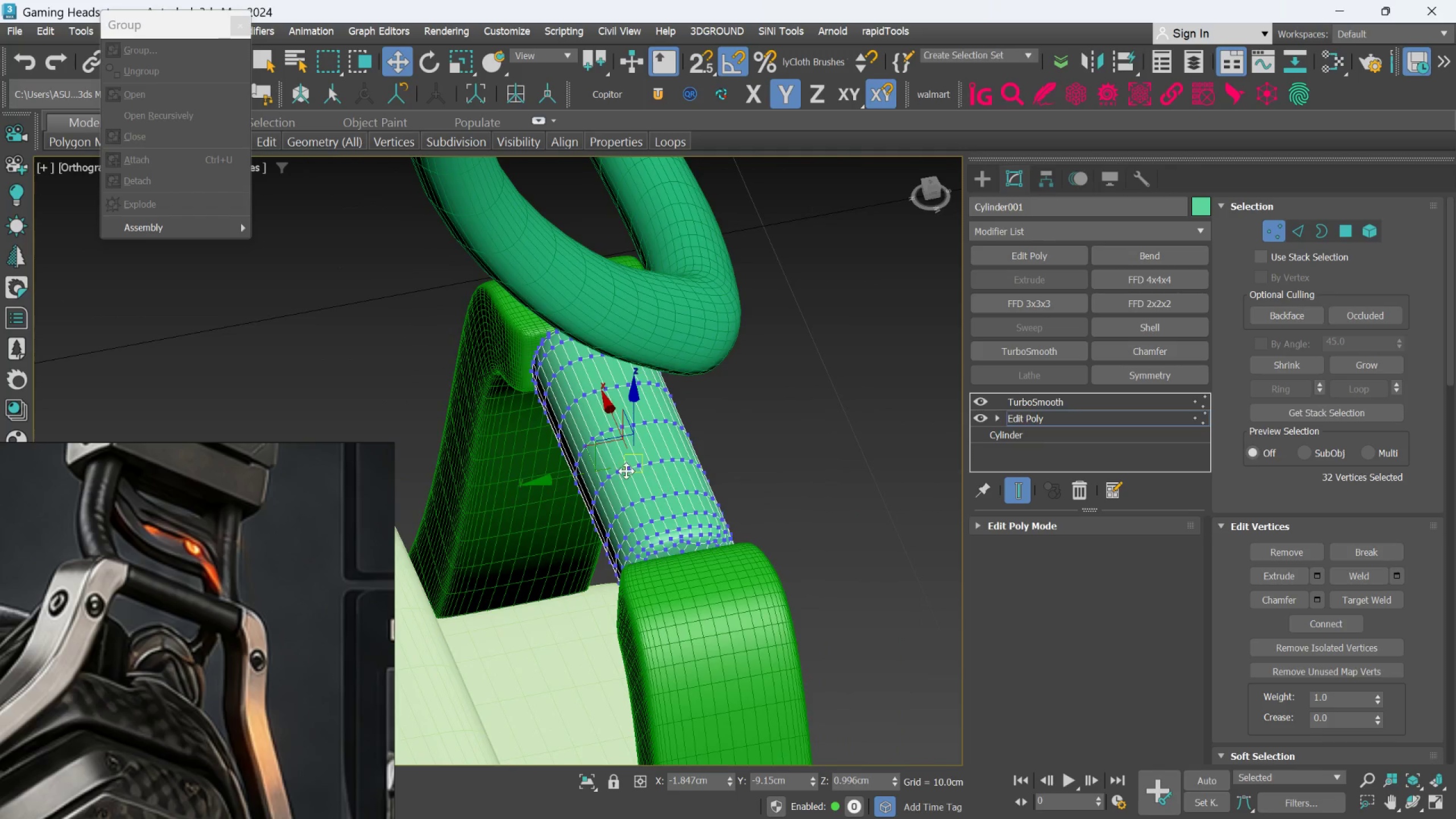 
scroll: coordinate [601, 456], scroll_direction: up, amount: 1.0
 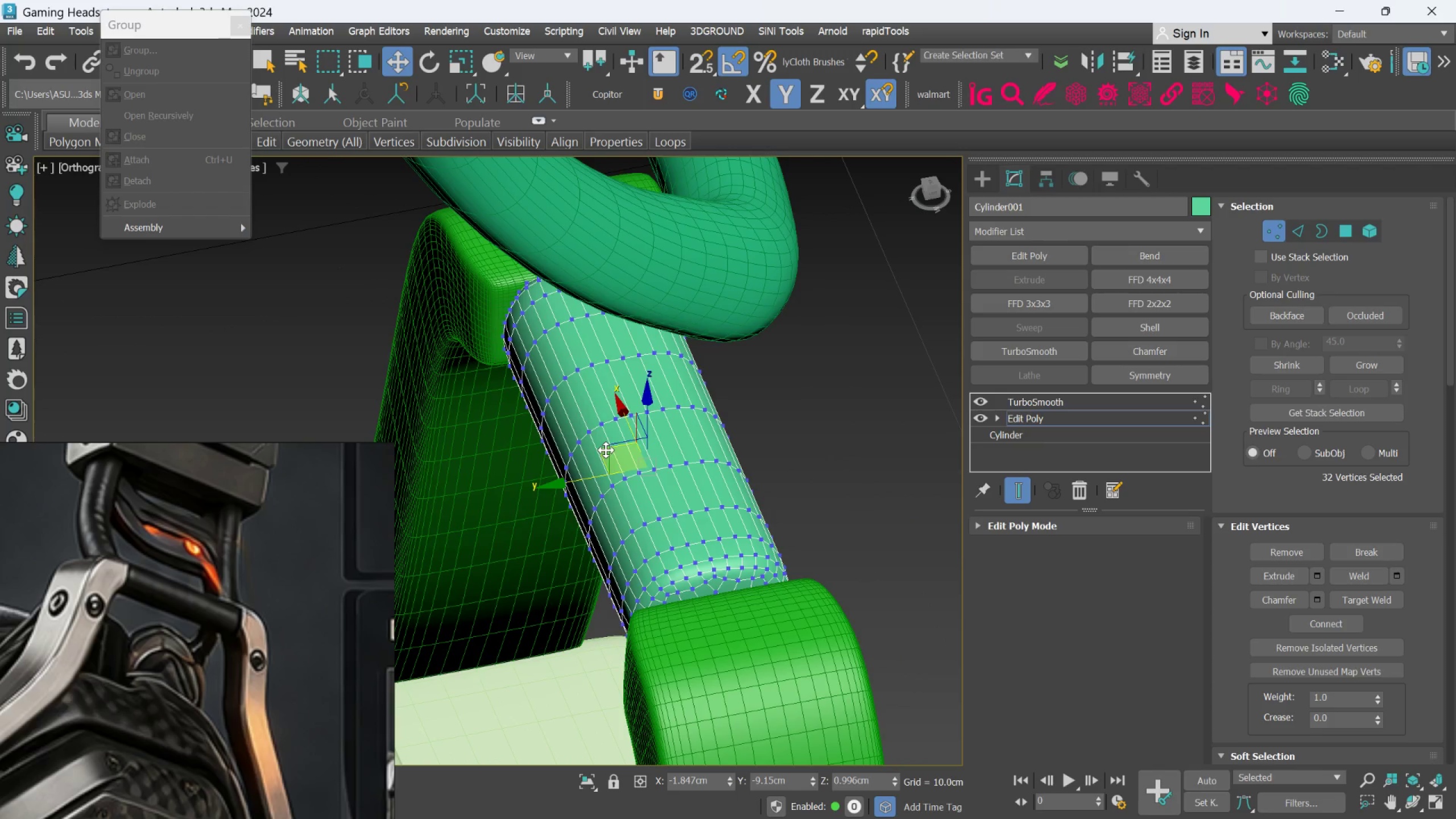 
key(R)
 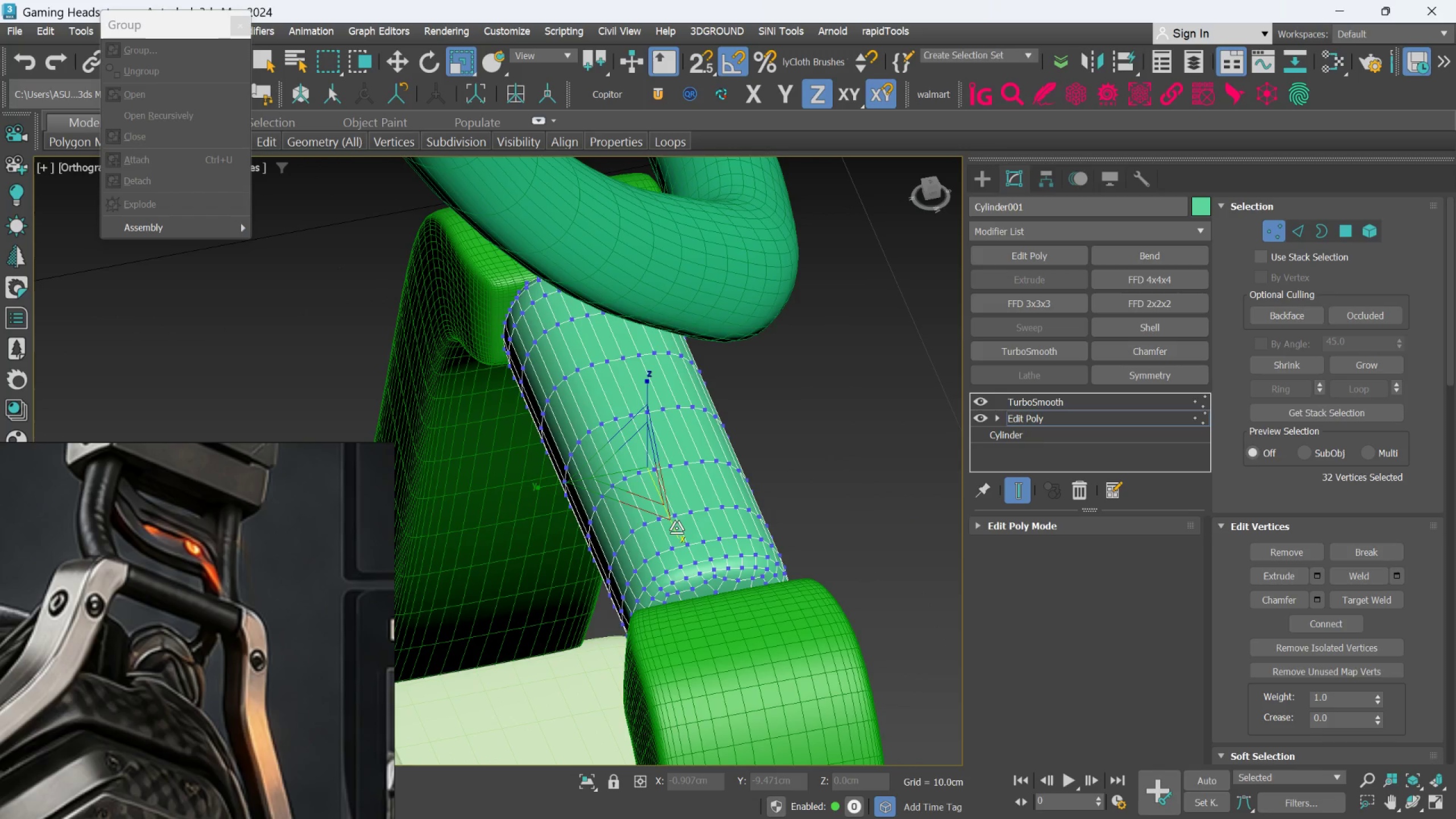 
left_click_drag(start_coordinate=[676, 528], to_coordinate=[678, 535])
 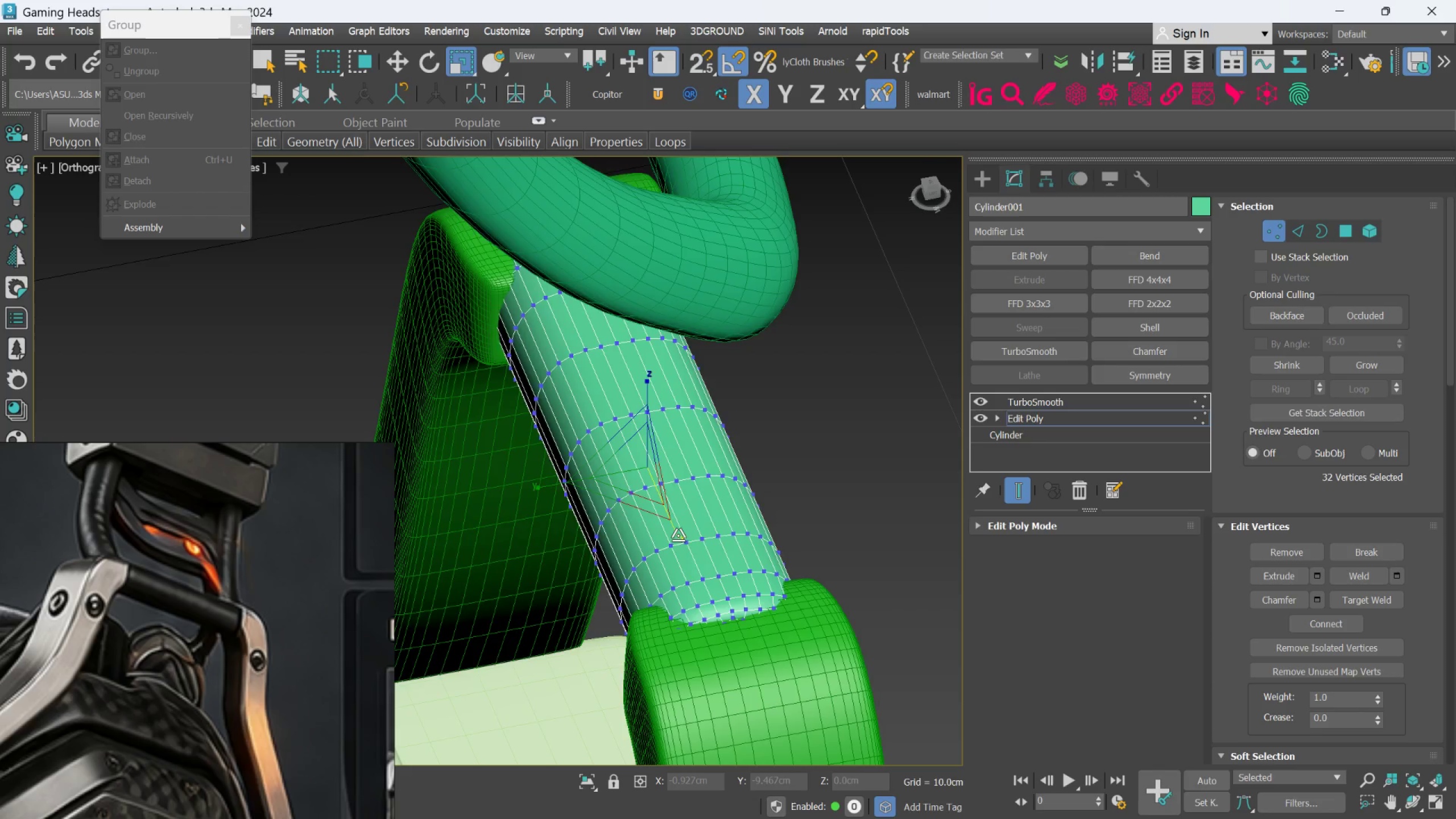 
hold_key(key=AltLeft, duration=1.53)
 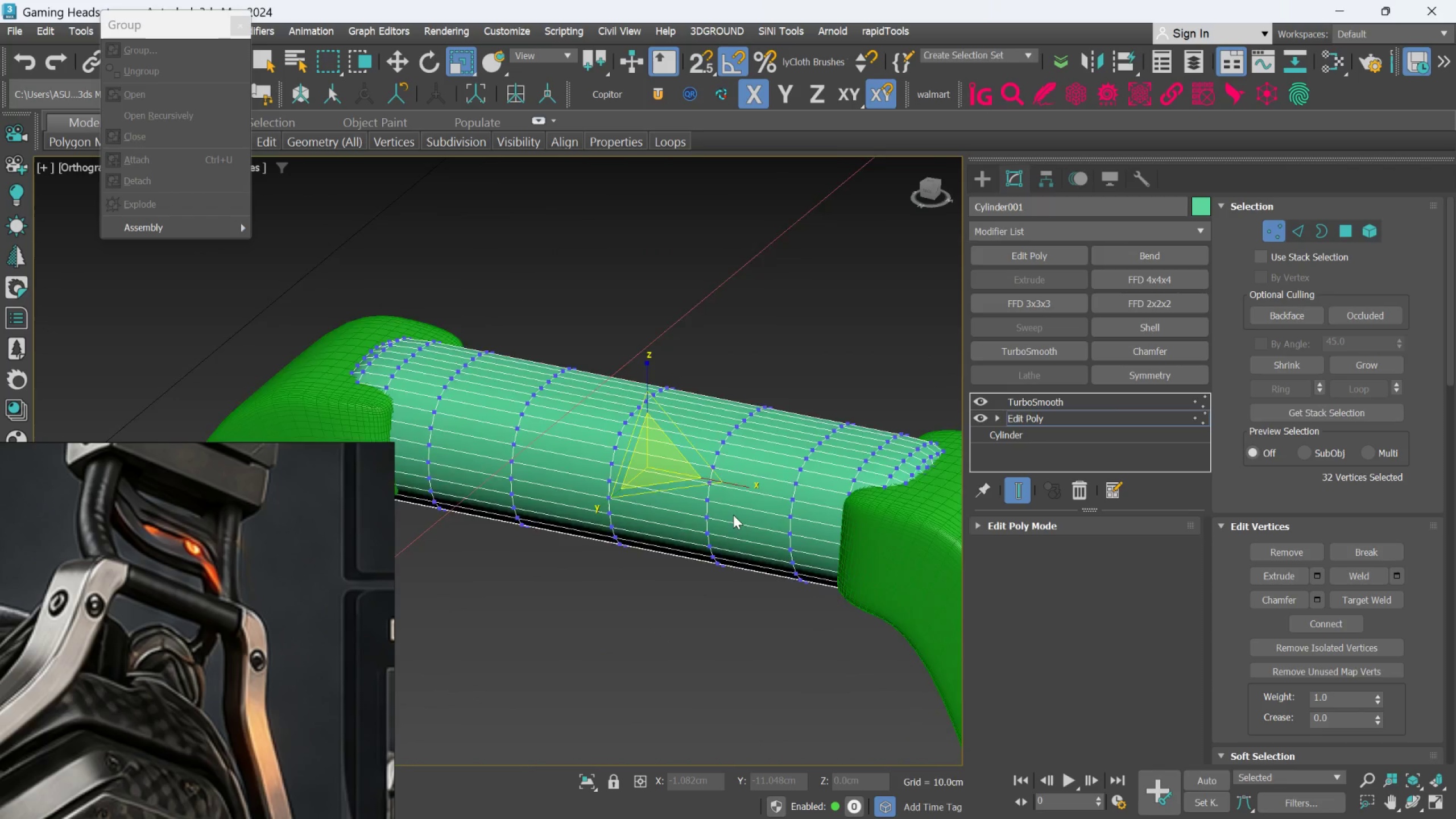 
hold_key(key=AltLeft, duration=1.5)
 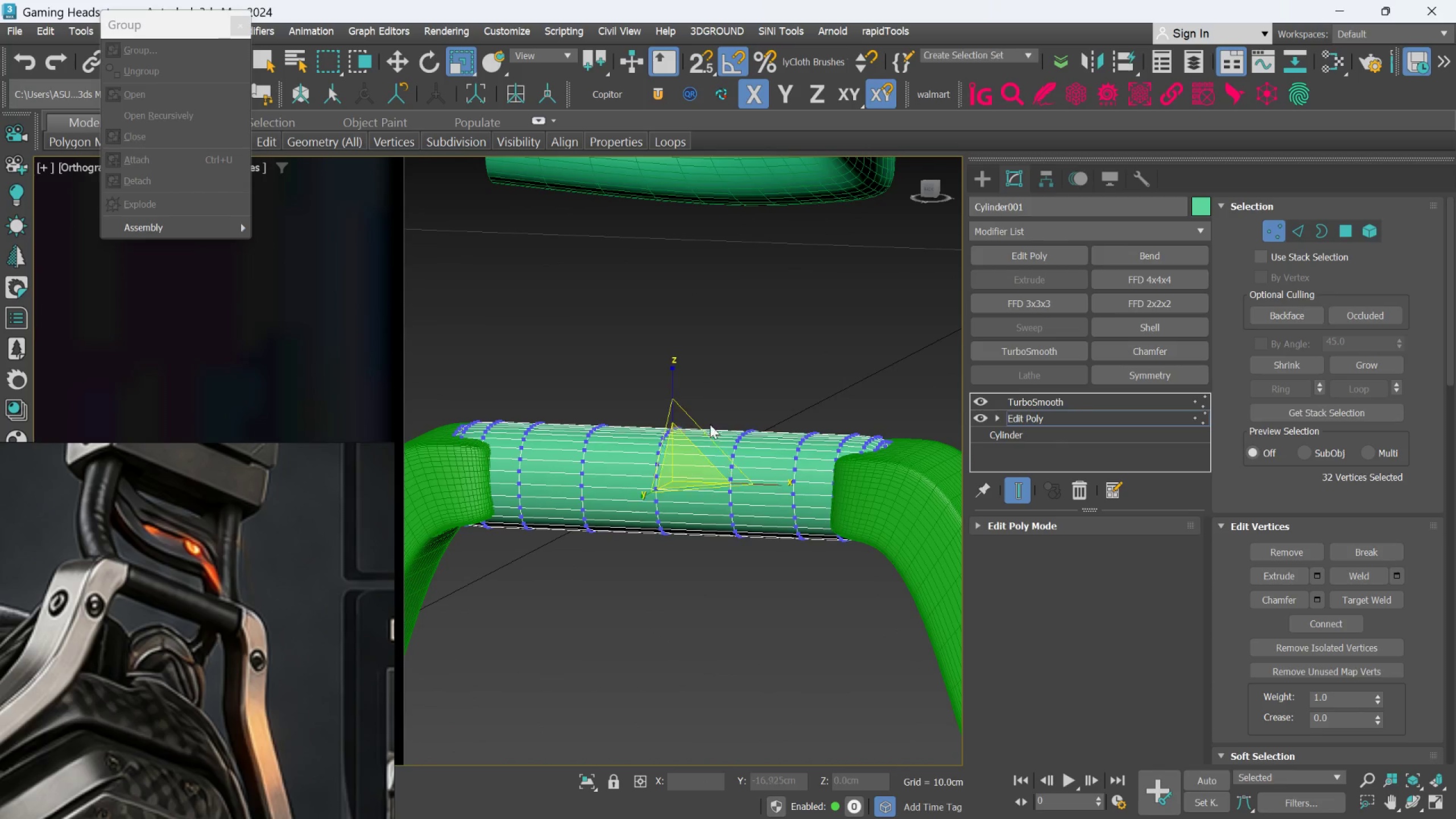 
scroll: coordinate [733, 515], scroll_direction: down, amount: 1.0
 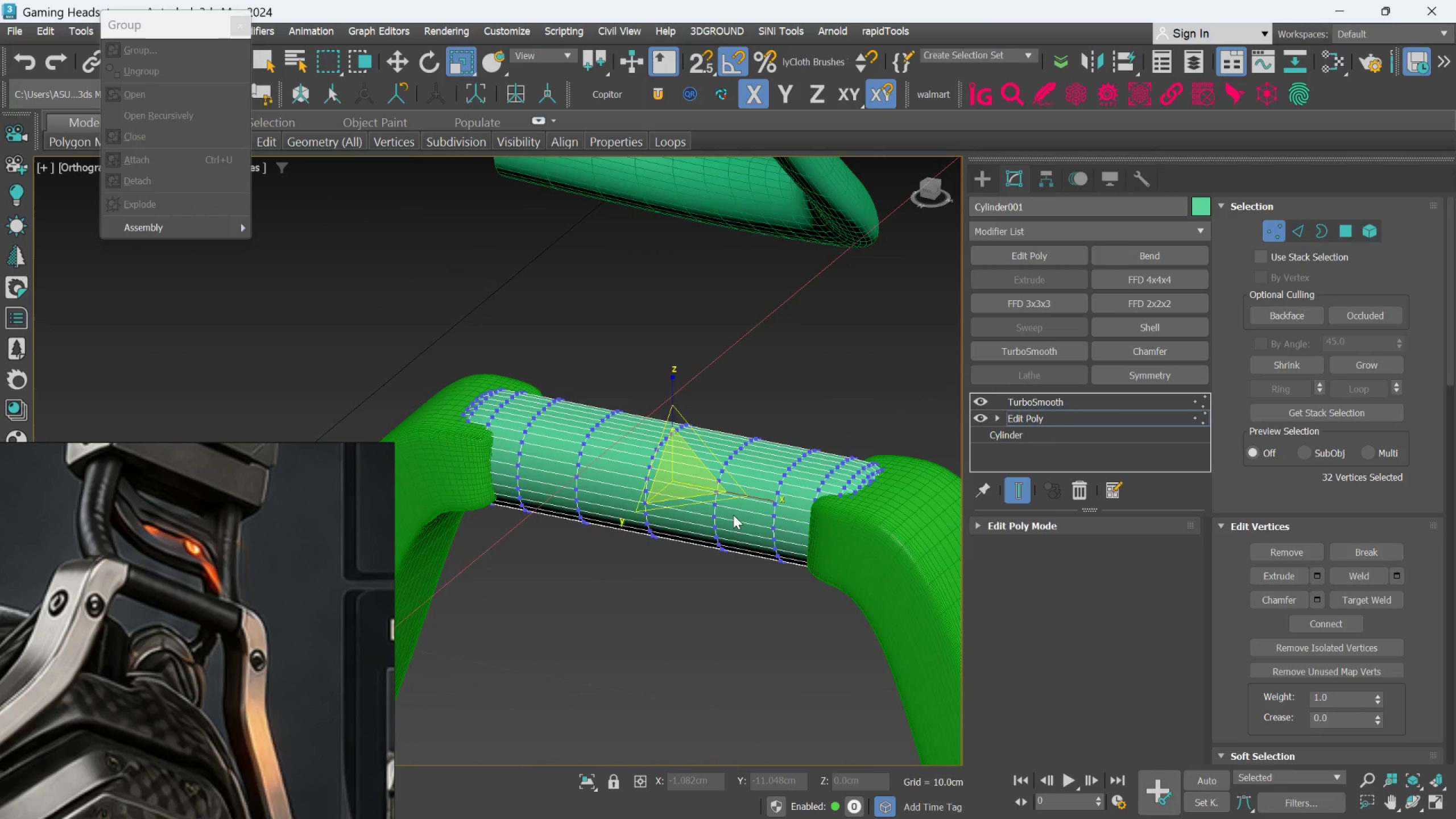 
key(Alt+AltLeft)
 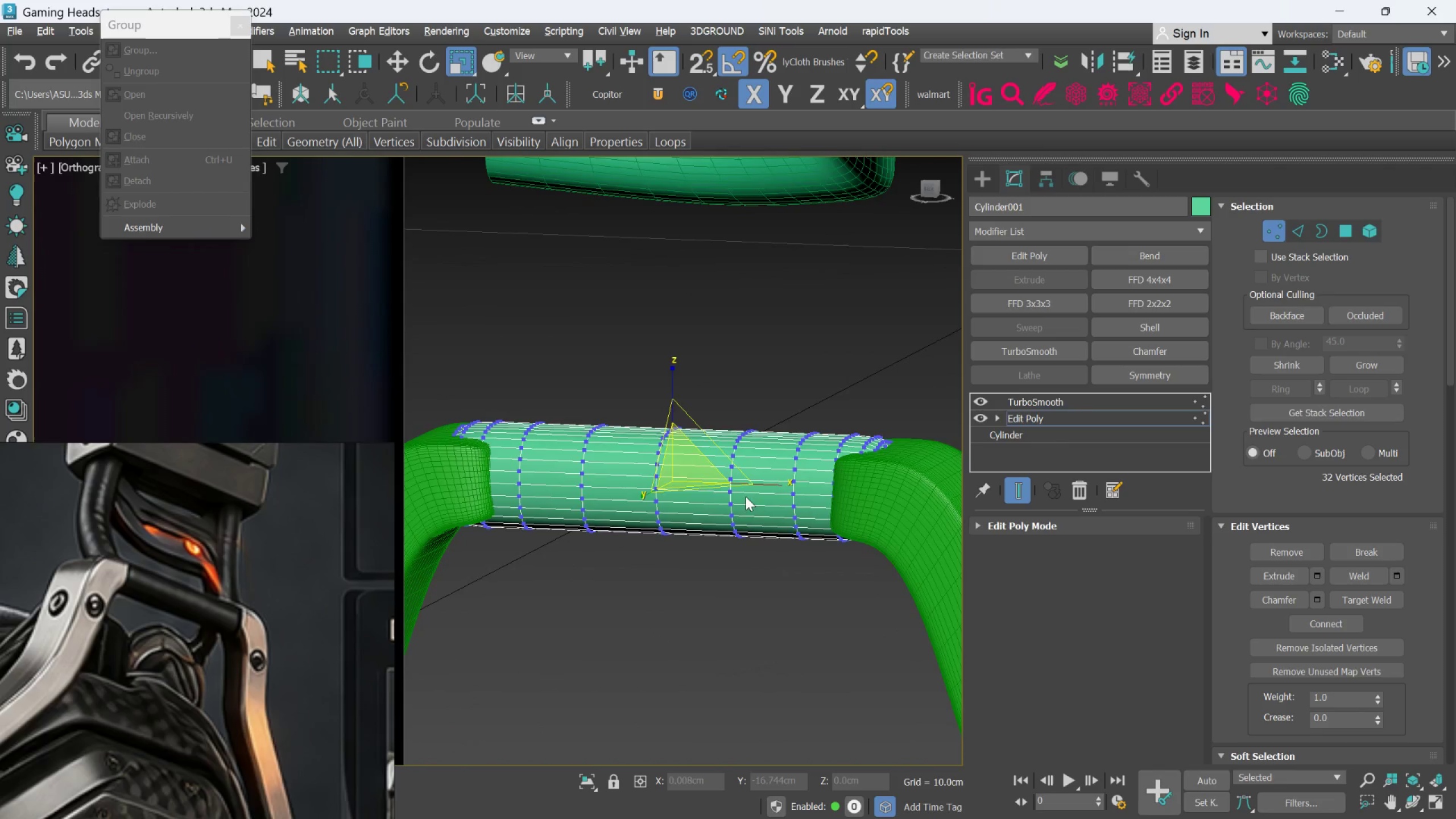 
key(Alt+AltLeft)
 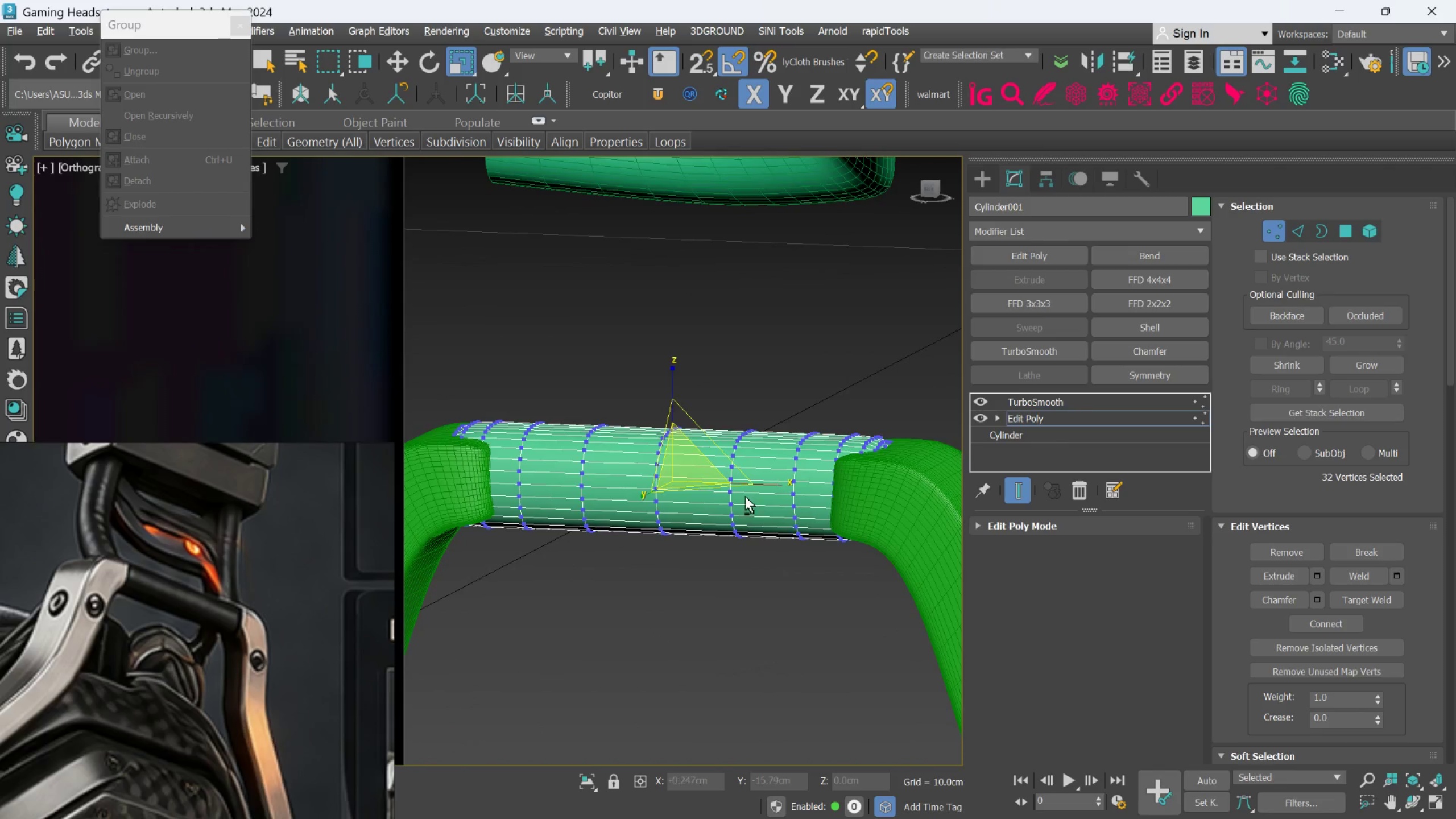 
key(Alt+AltLeft)
 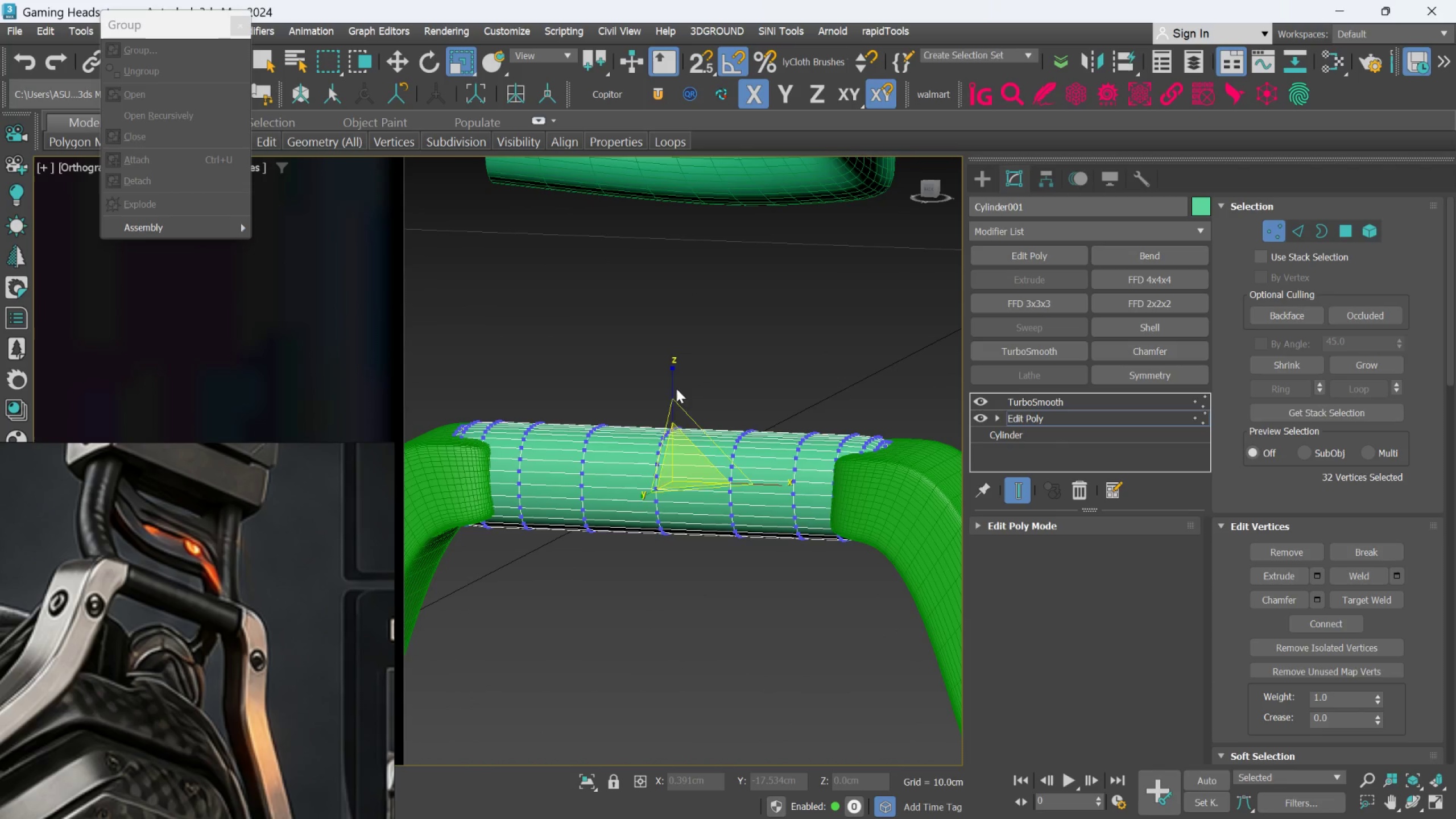 
left_click_drag(start_coordinate=[676, 387], to_coordinate=[679, 399])
 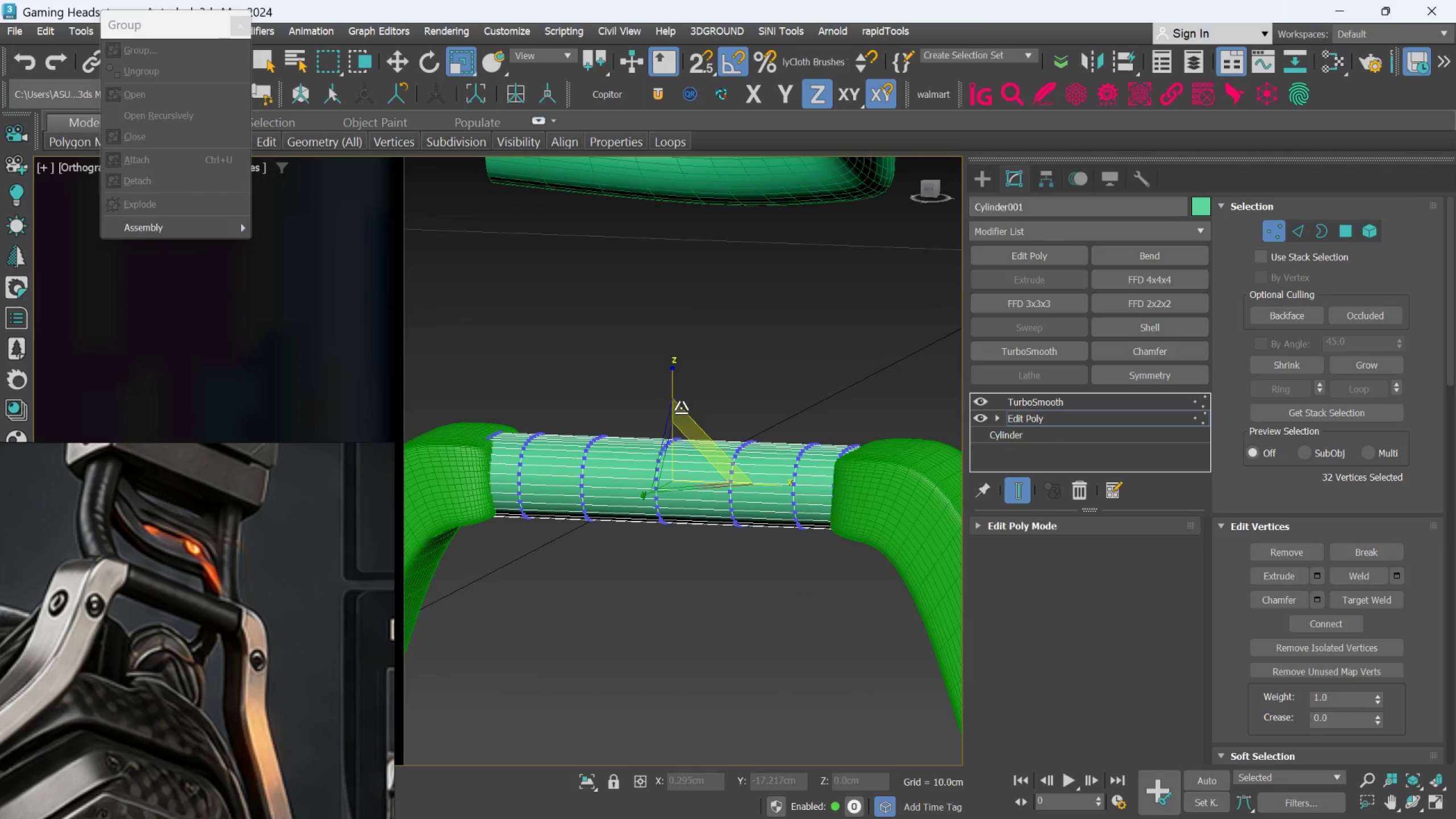 
hold_key(key=AltLeft, duration=0.77)
 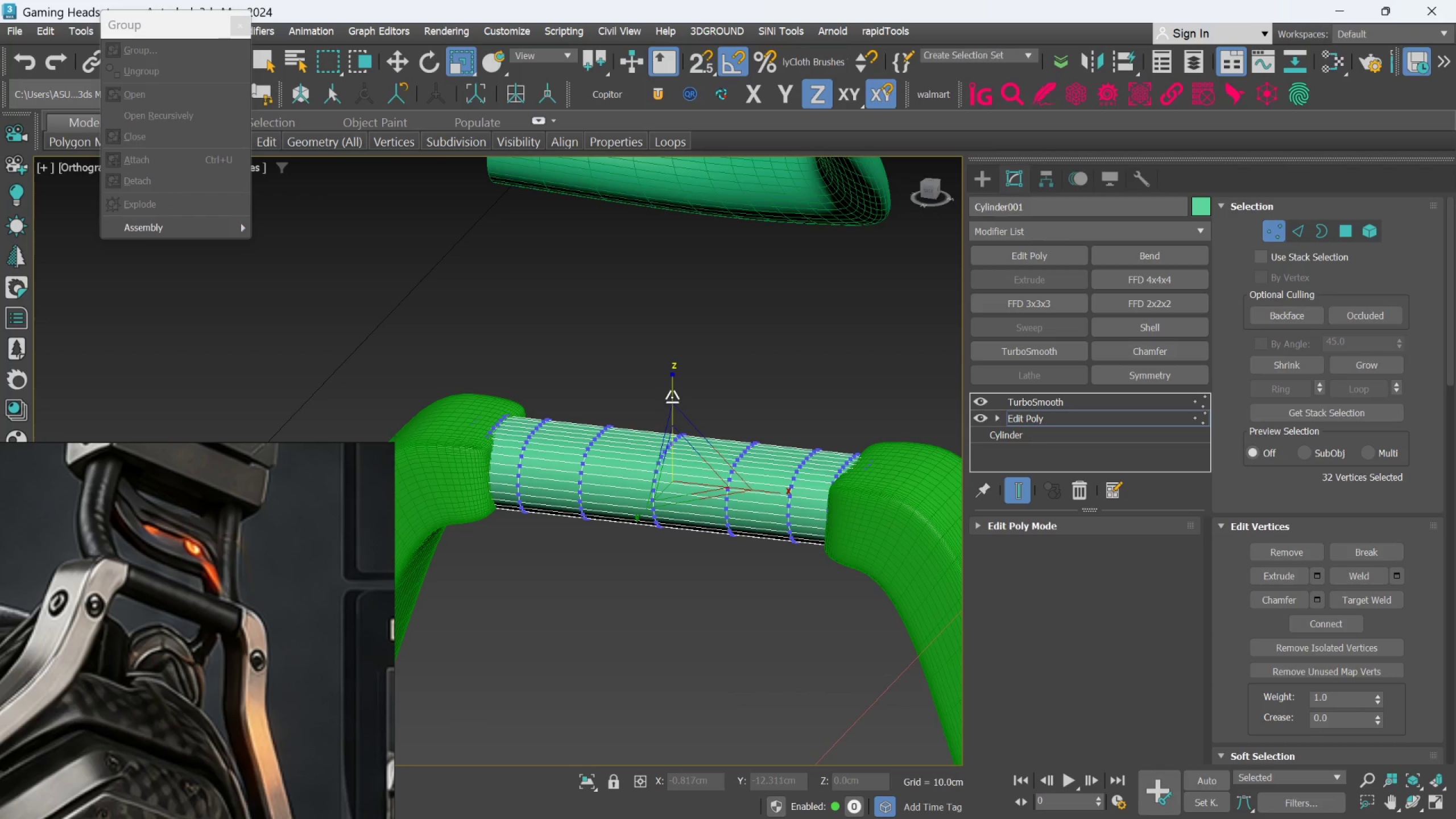 
left_click_drag(start_coordinate=[672, 397], to_coordinate=[672, 402])
 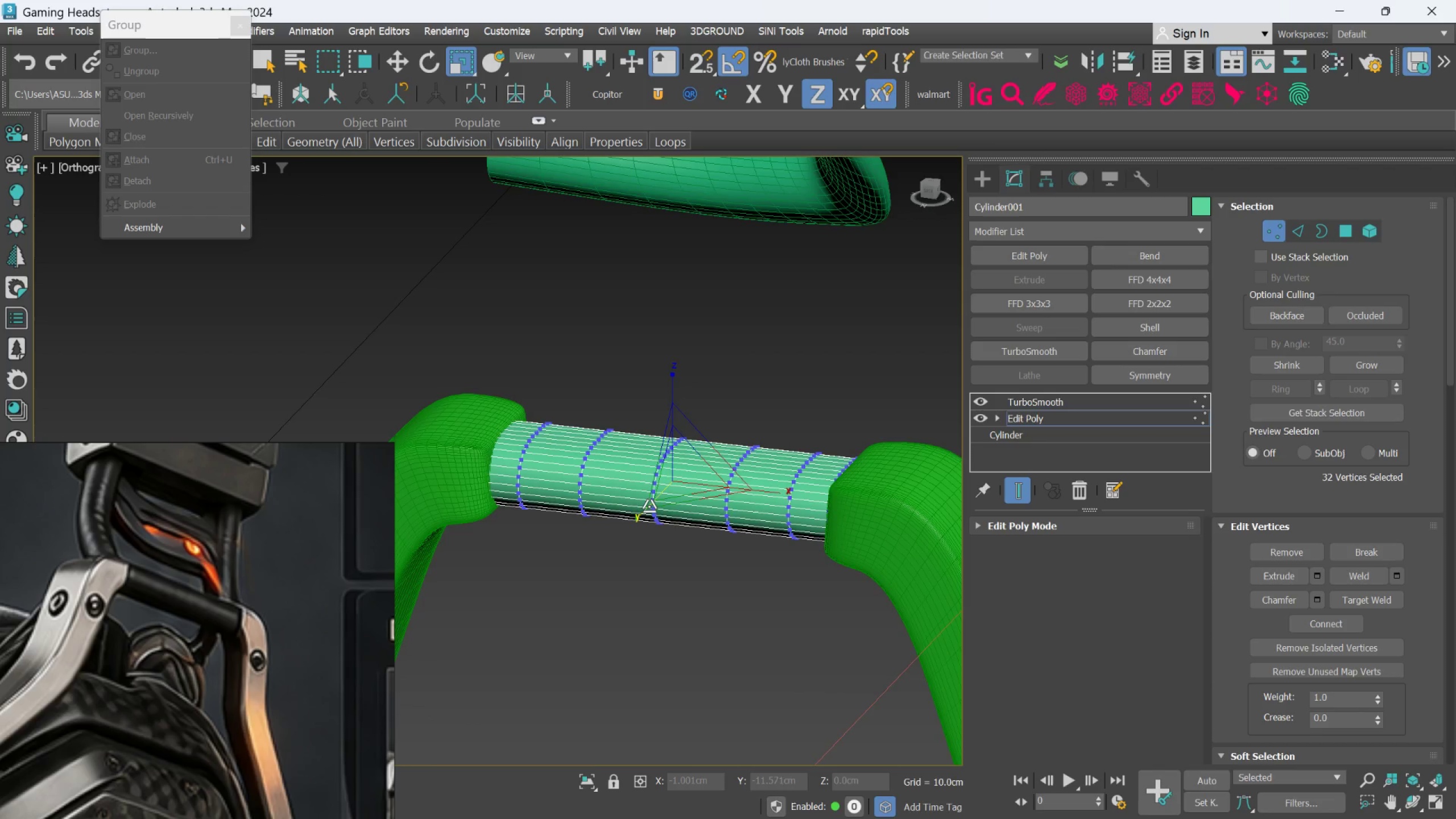 
hold_key(key=AltLeft, duration=1.5)
 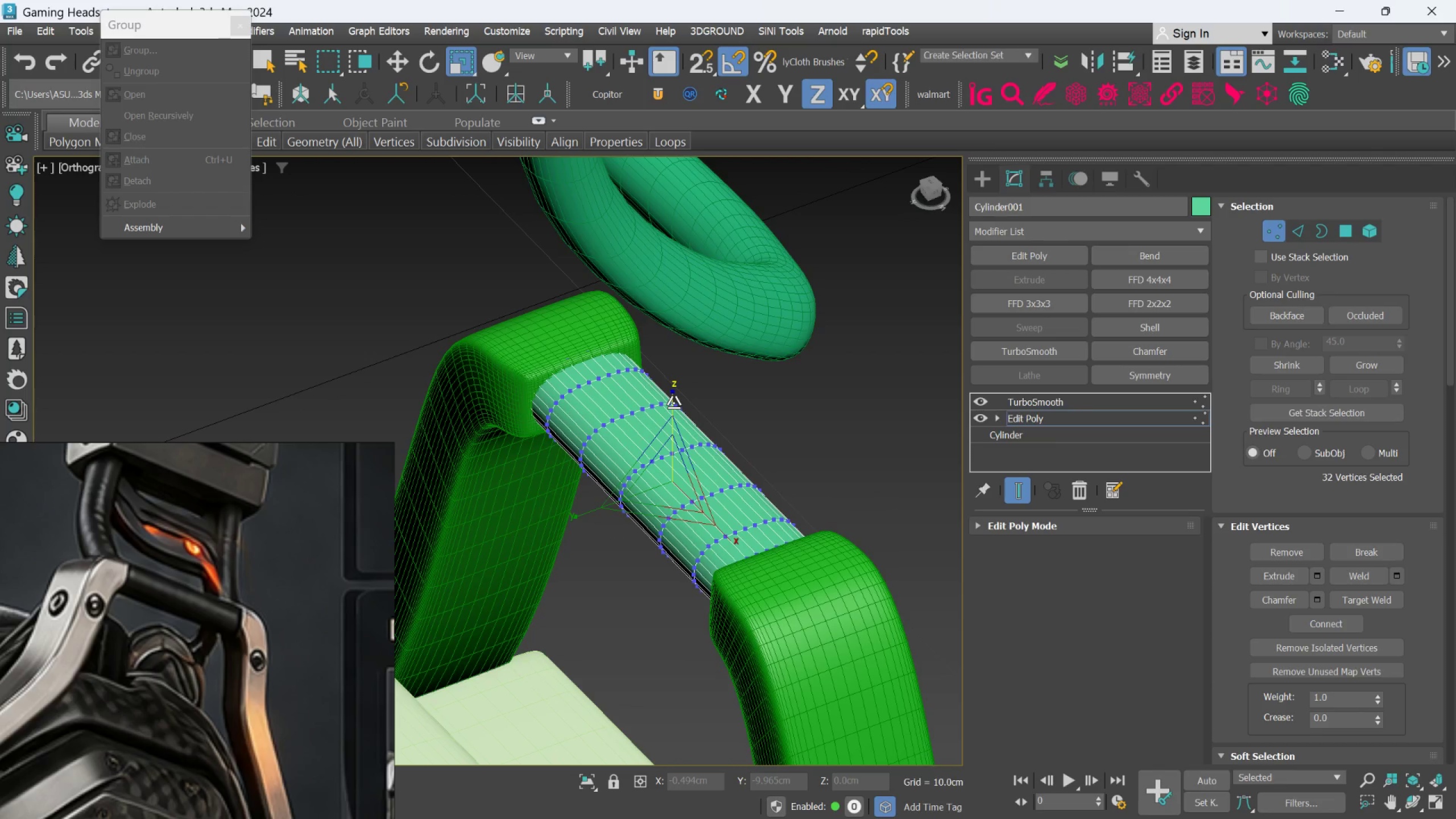 
left_click([673, 403])
 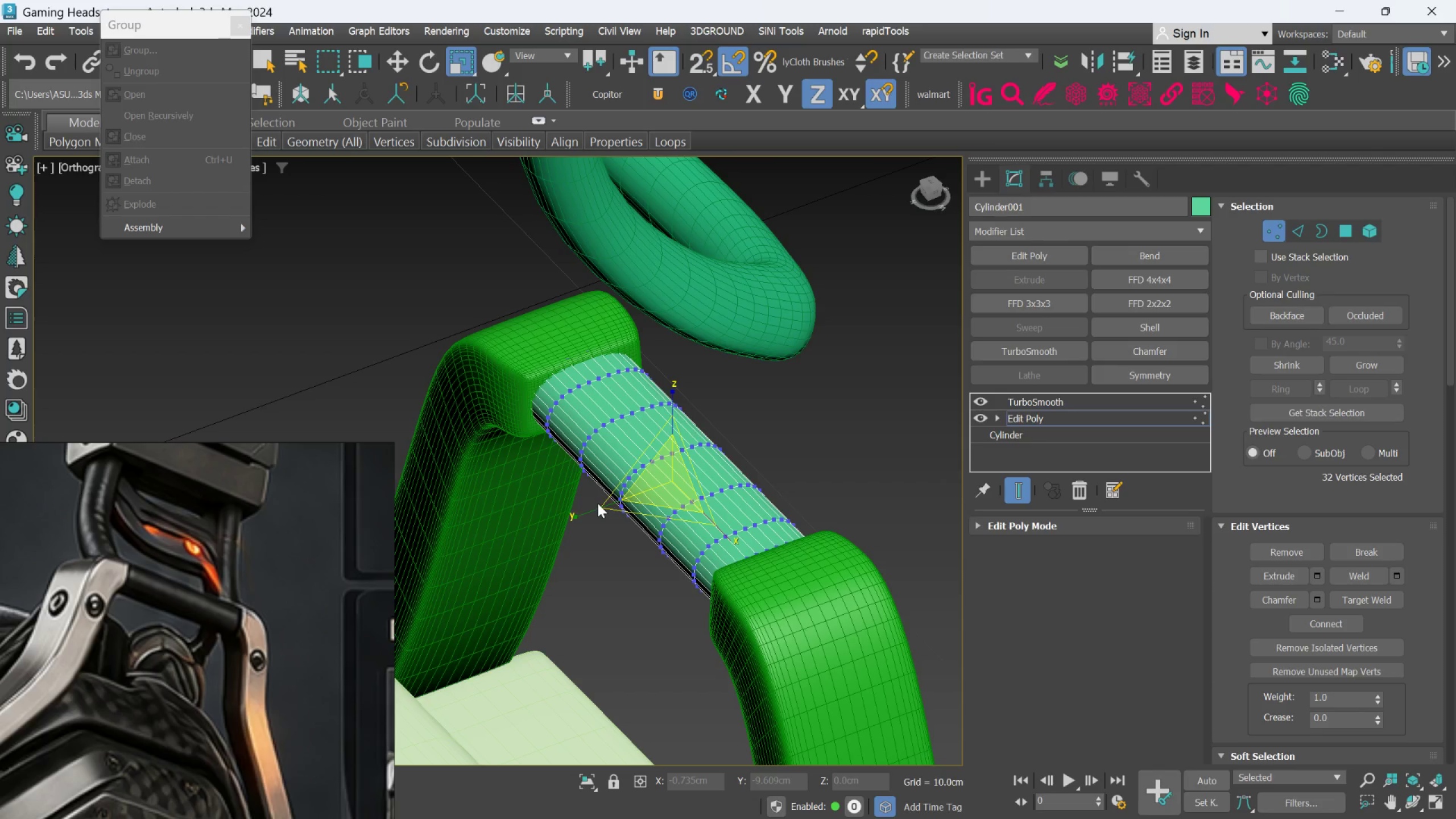 
left_click_drag(start_coordinate=[590, 512], to_coordinate=[584, 525])
 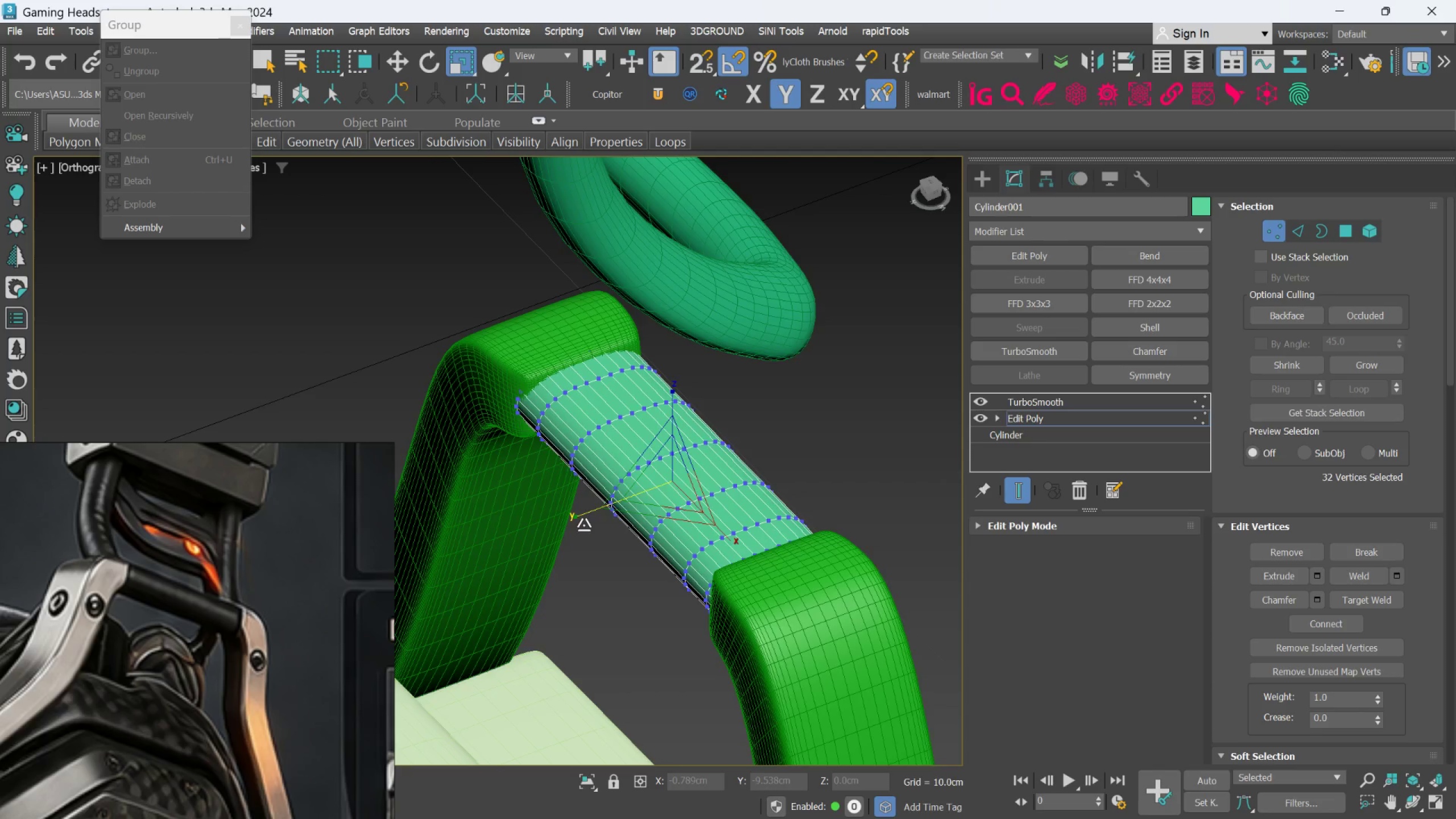 
hold_key(key=AltLeft, duration=1.51)
 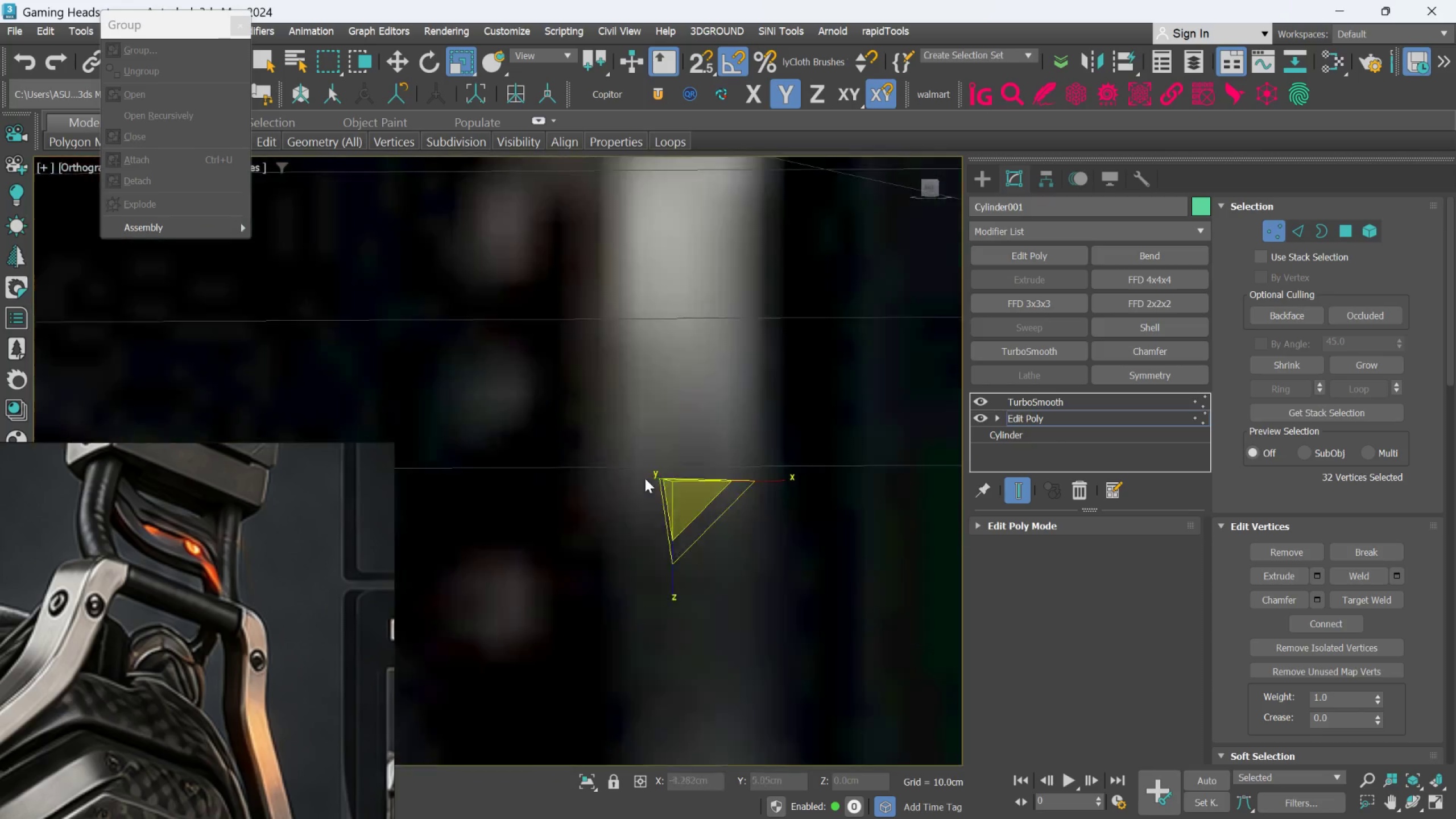 
hold_key(key=AltLeft, duration=1.28)
 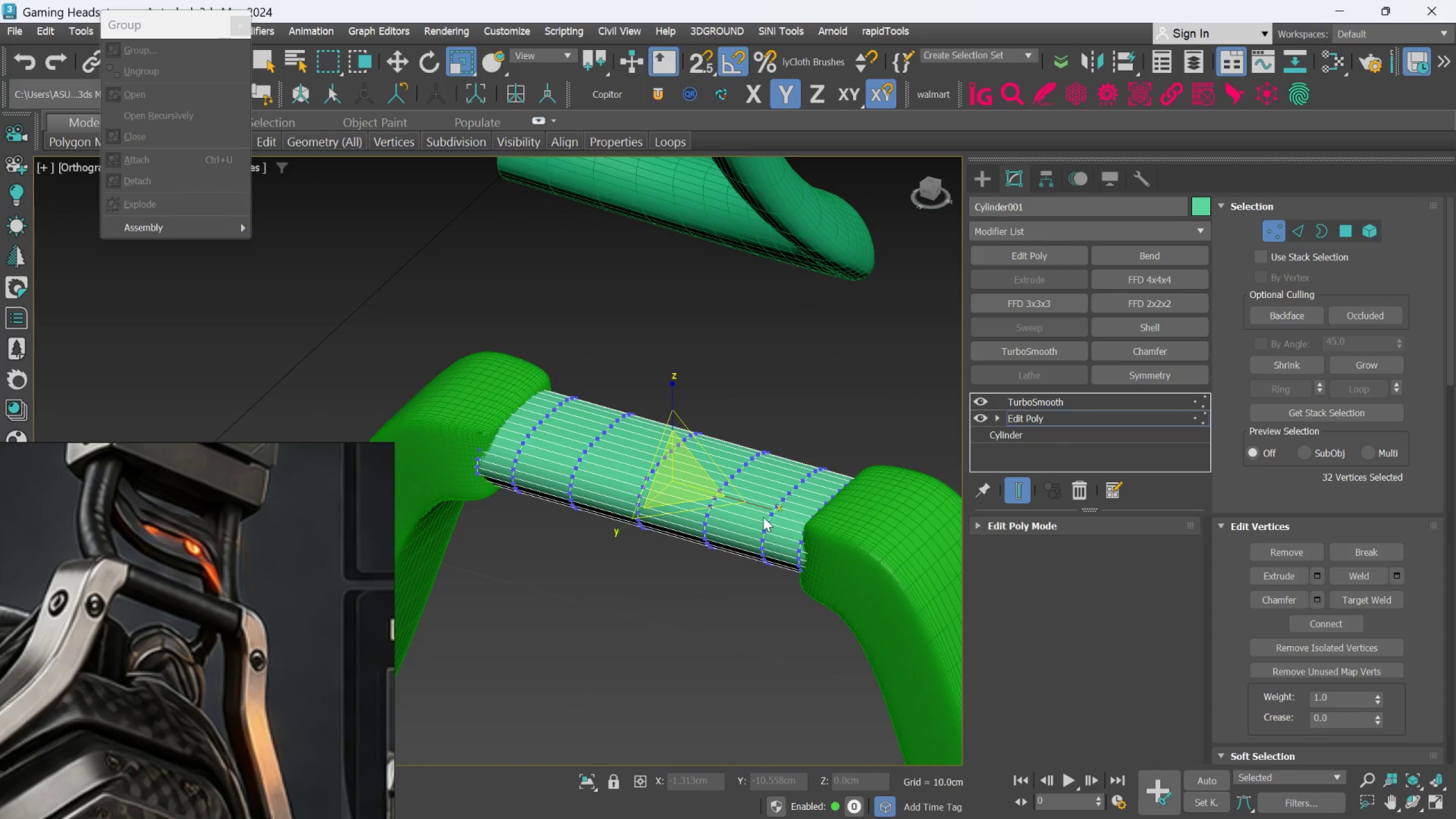 
left_click_drag(start_coordinate=[768, 508], to_coordinate=[757, 483])
 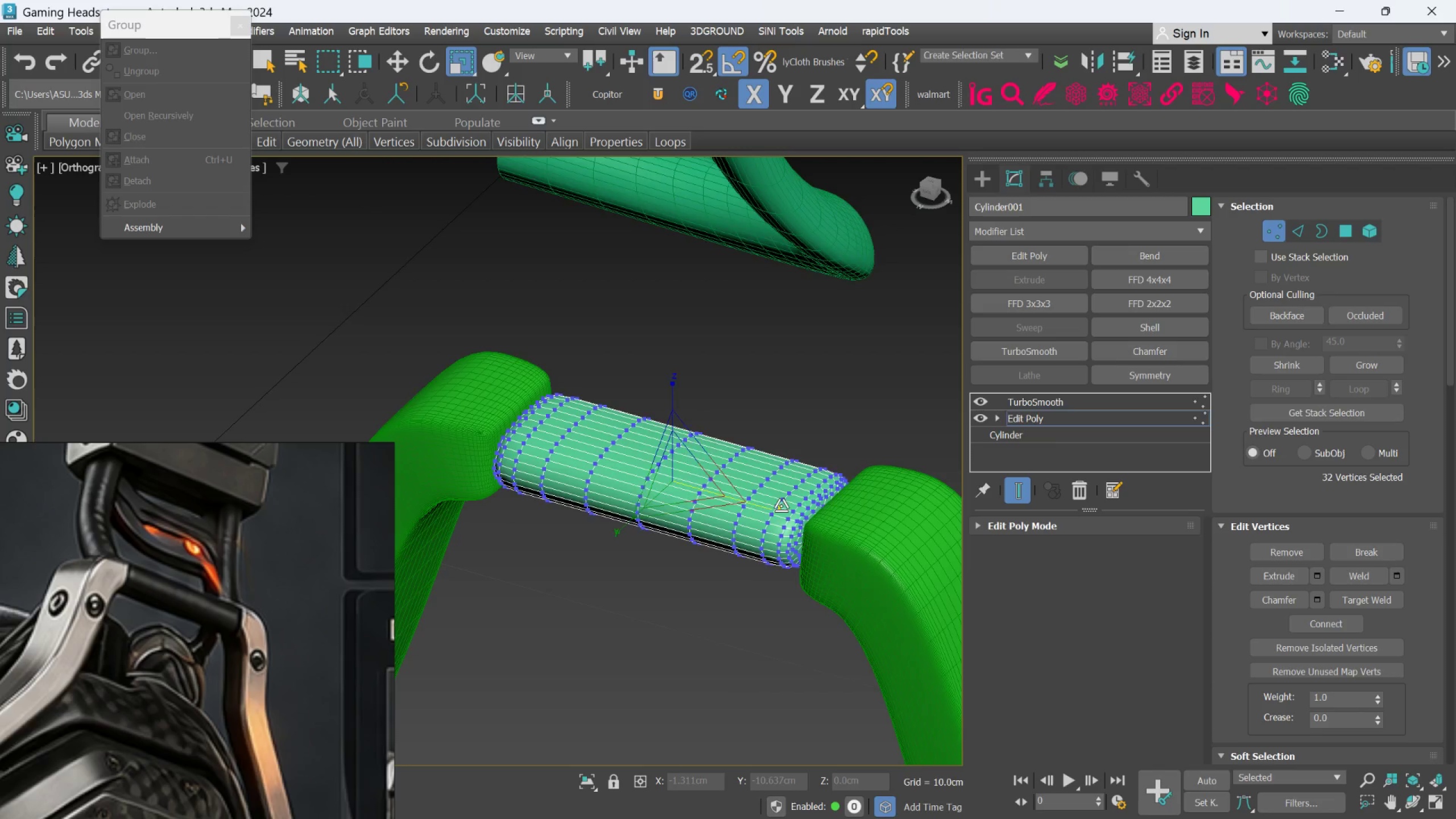 
hold_key(key=AltLeft, duration=0.86)
 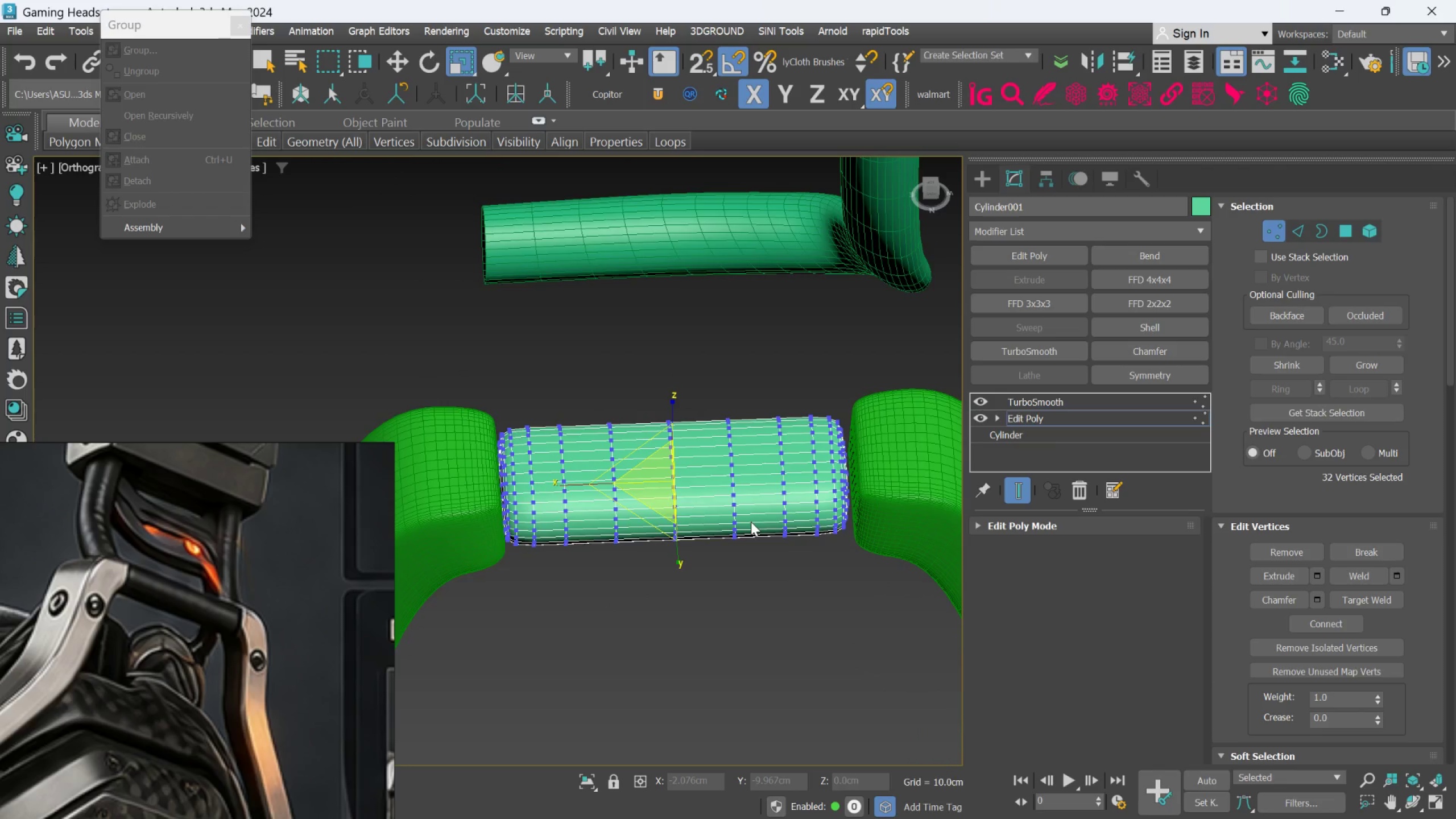 
hold_key(key=AltLeft, duration=0.55)
 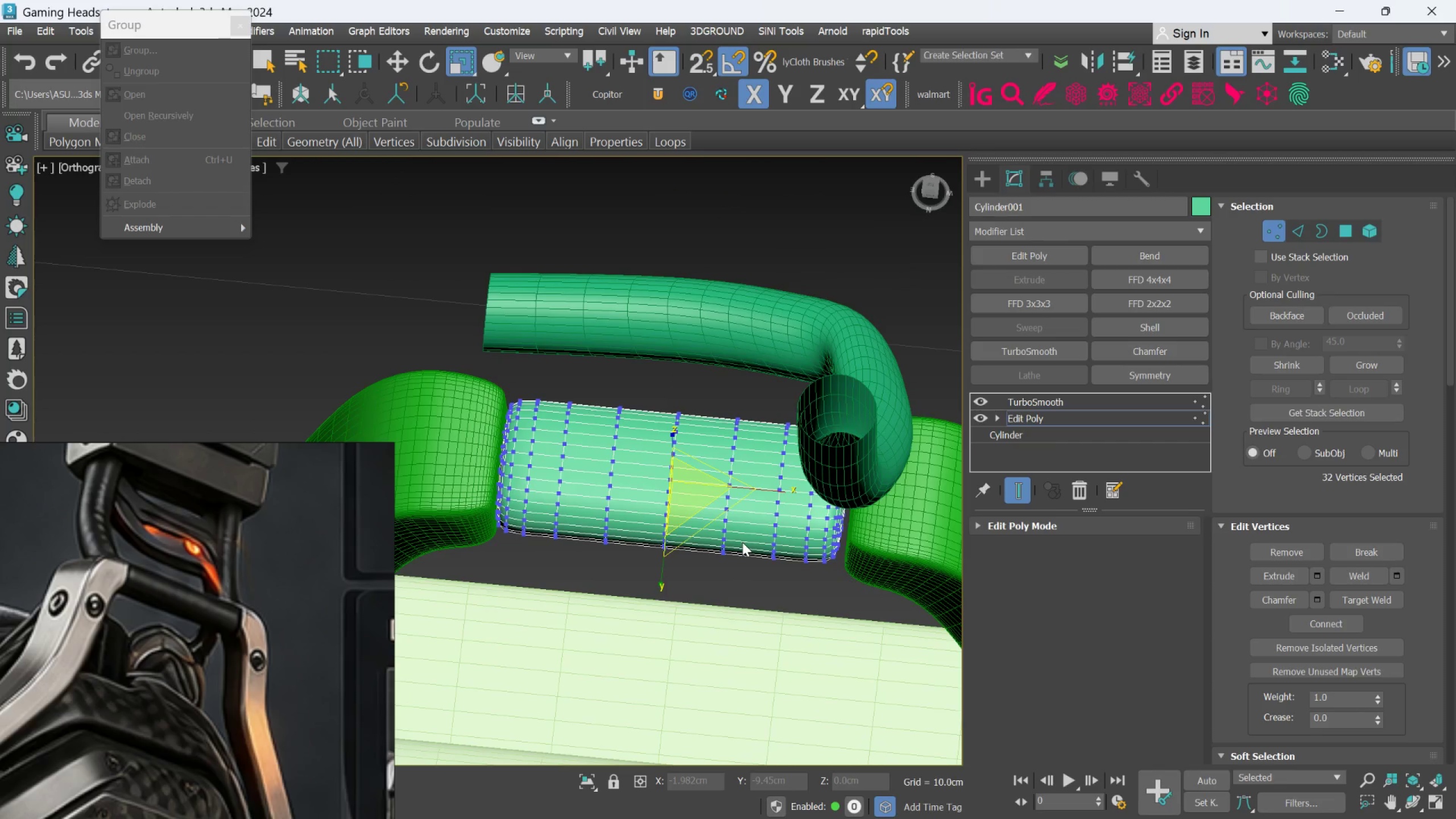 
key(T)
 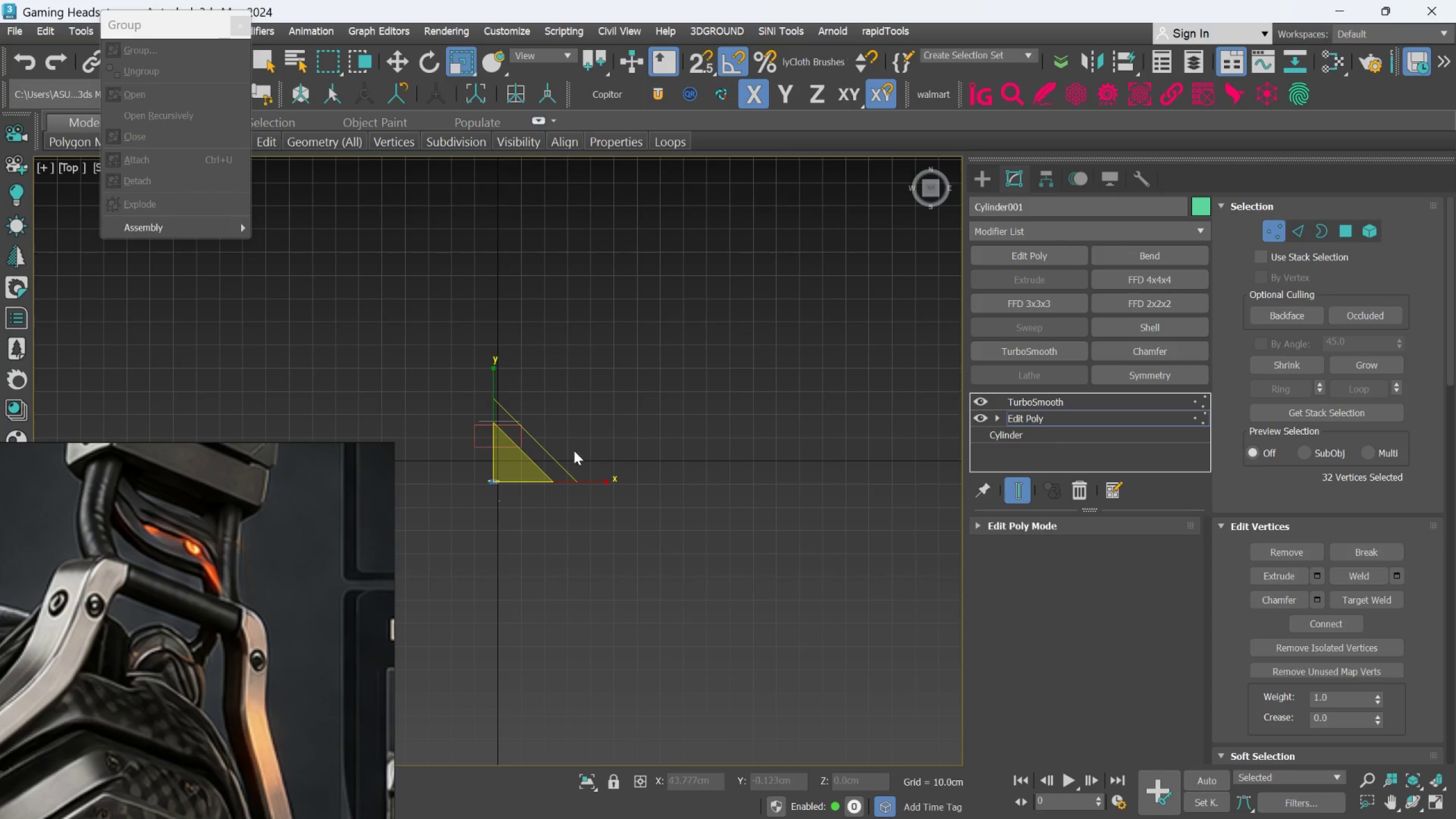 
scroll: coordinate [690, 451], scroll_direction: up, amount: 14.0
 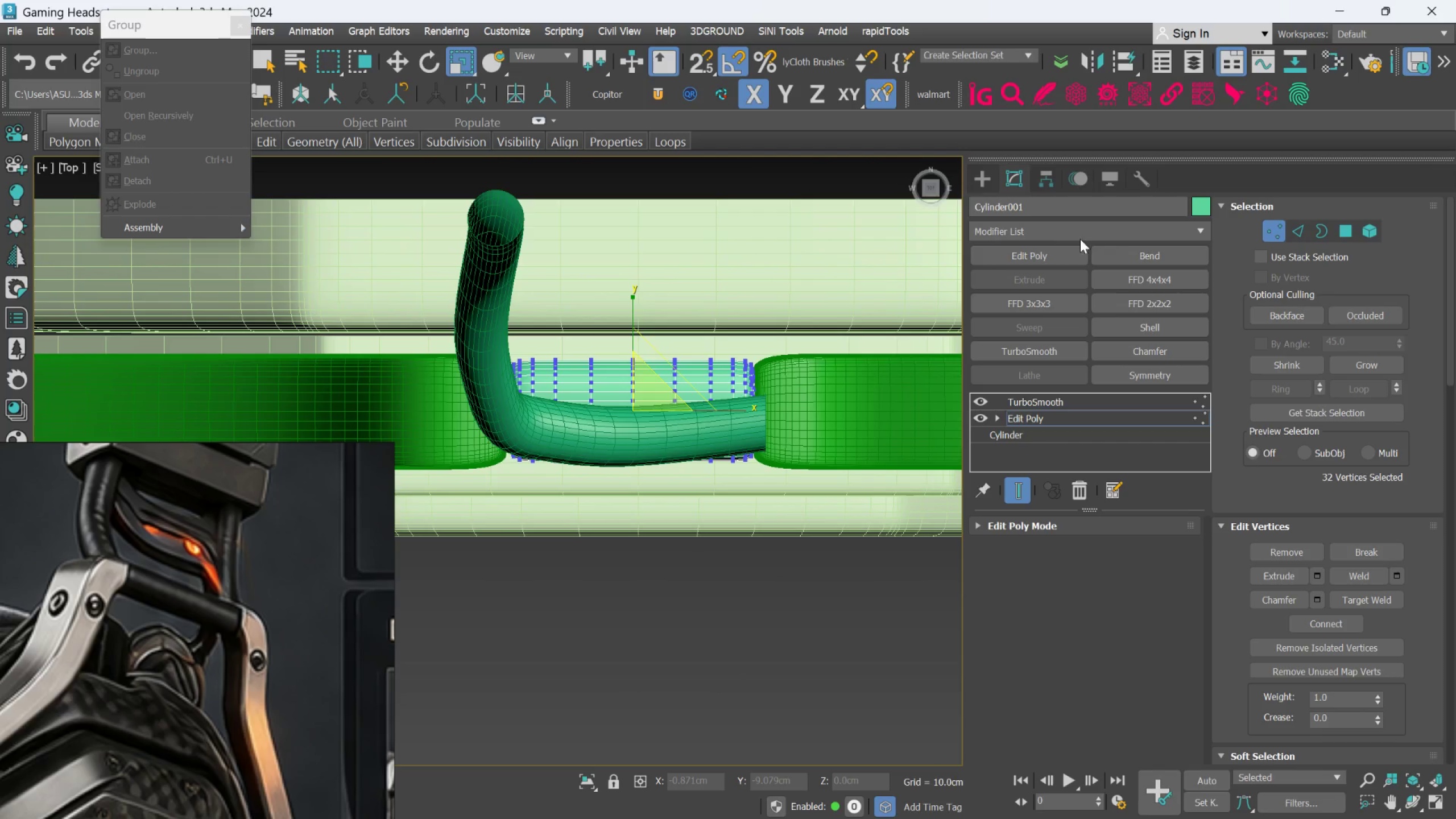 
left_click([990, 184])
 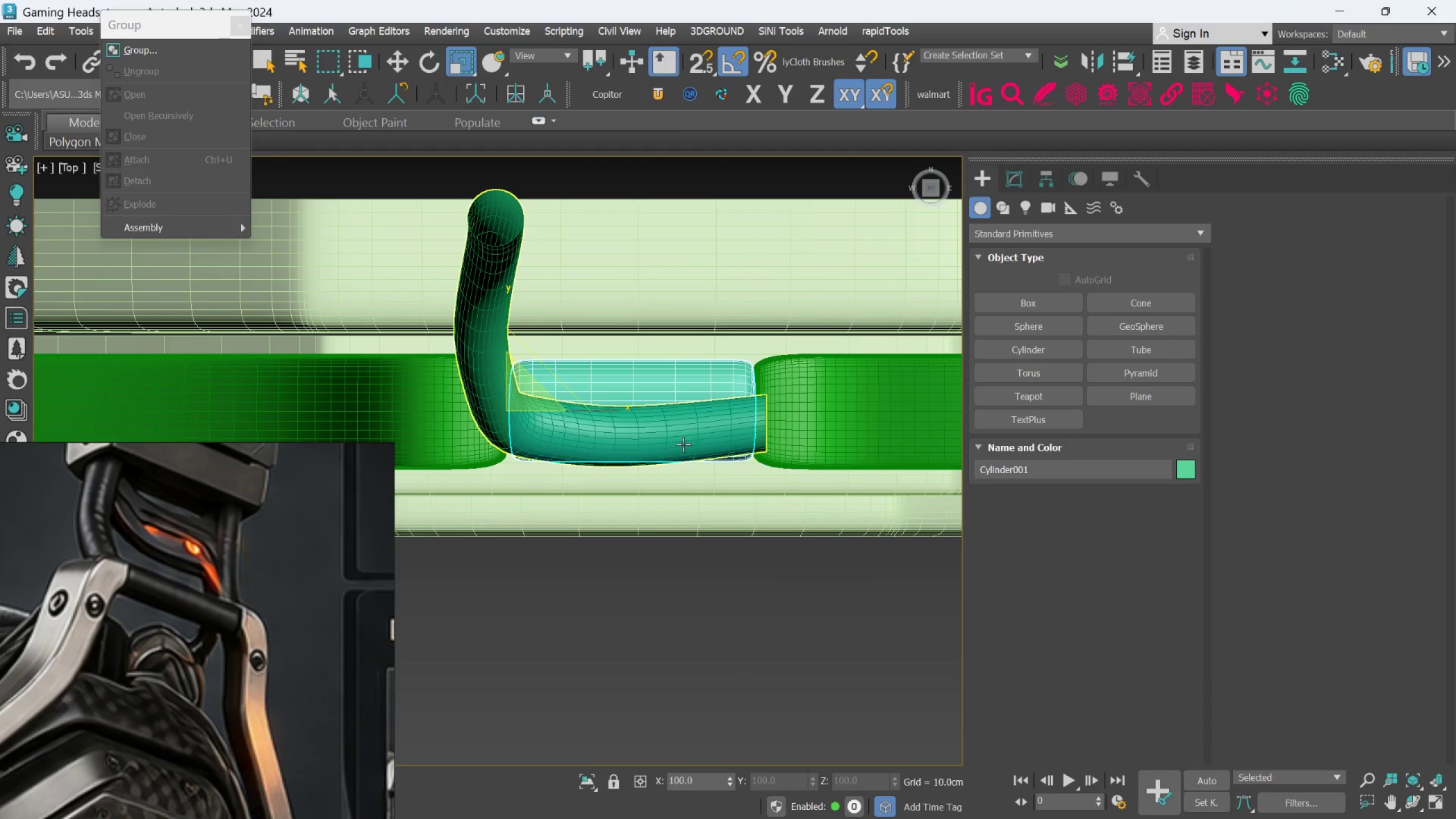 
left_click([683, 444])
 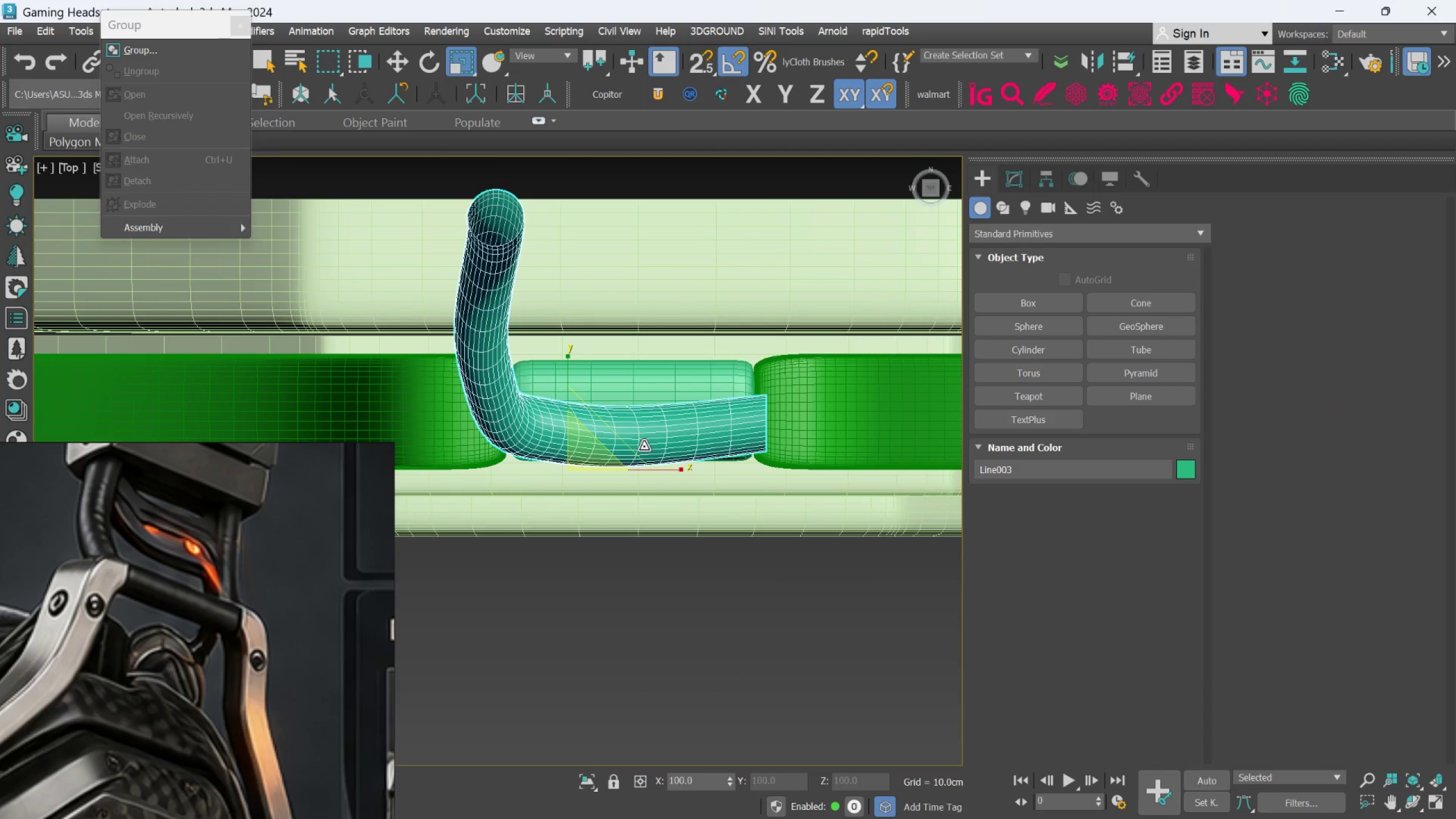 
key(W)
 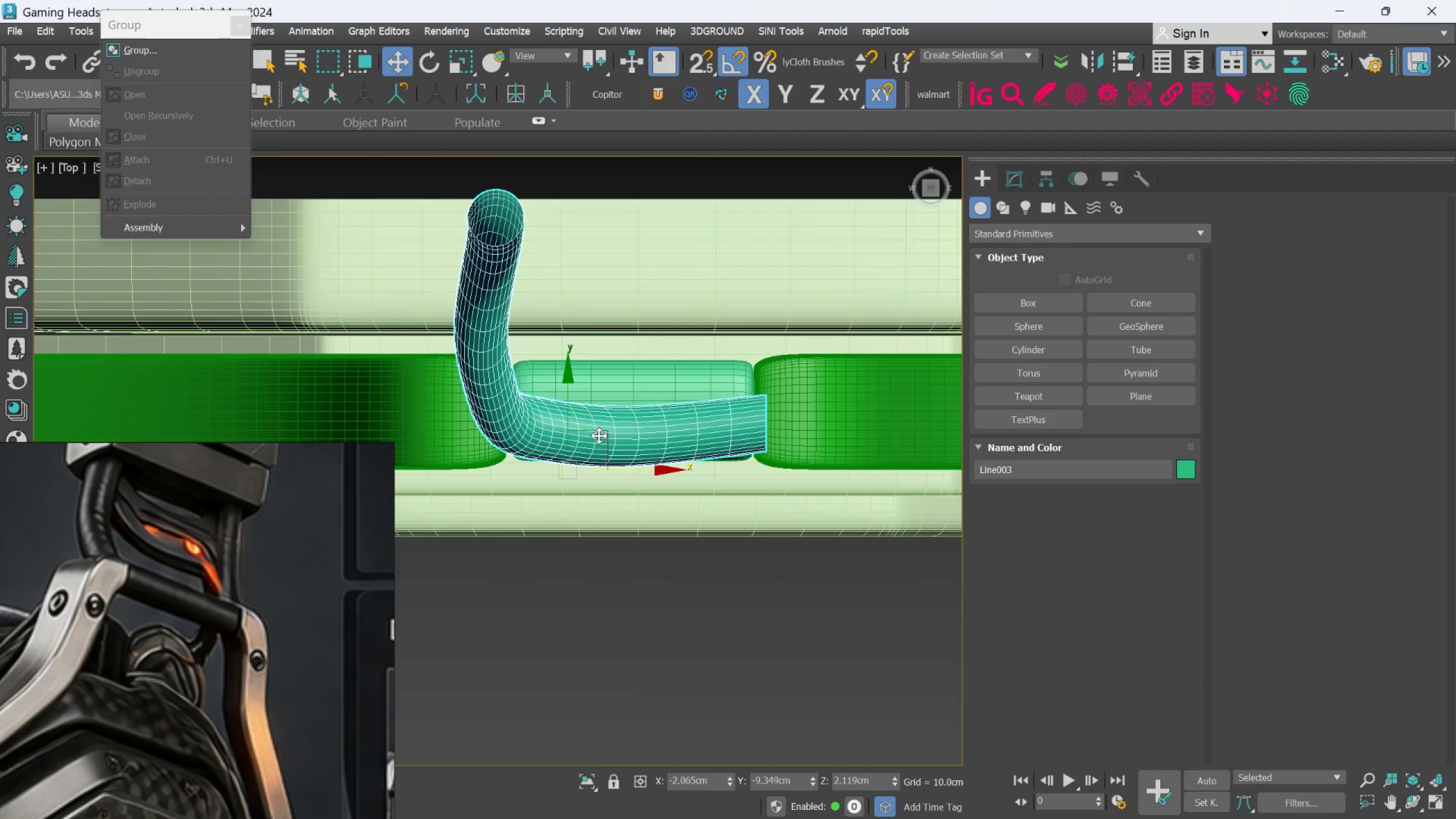 
left_click_drag(start_coordinate=[599, 436], to_coordinate=[598, 676])
 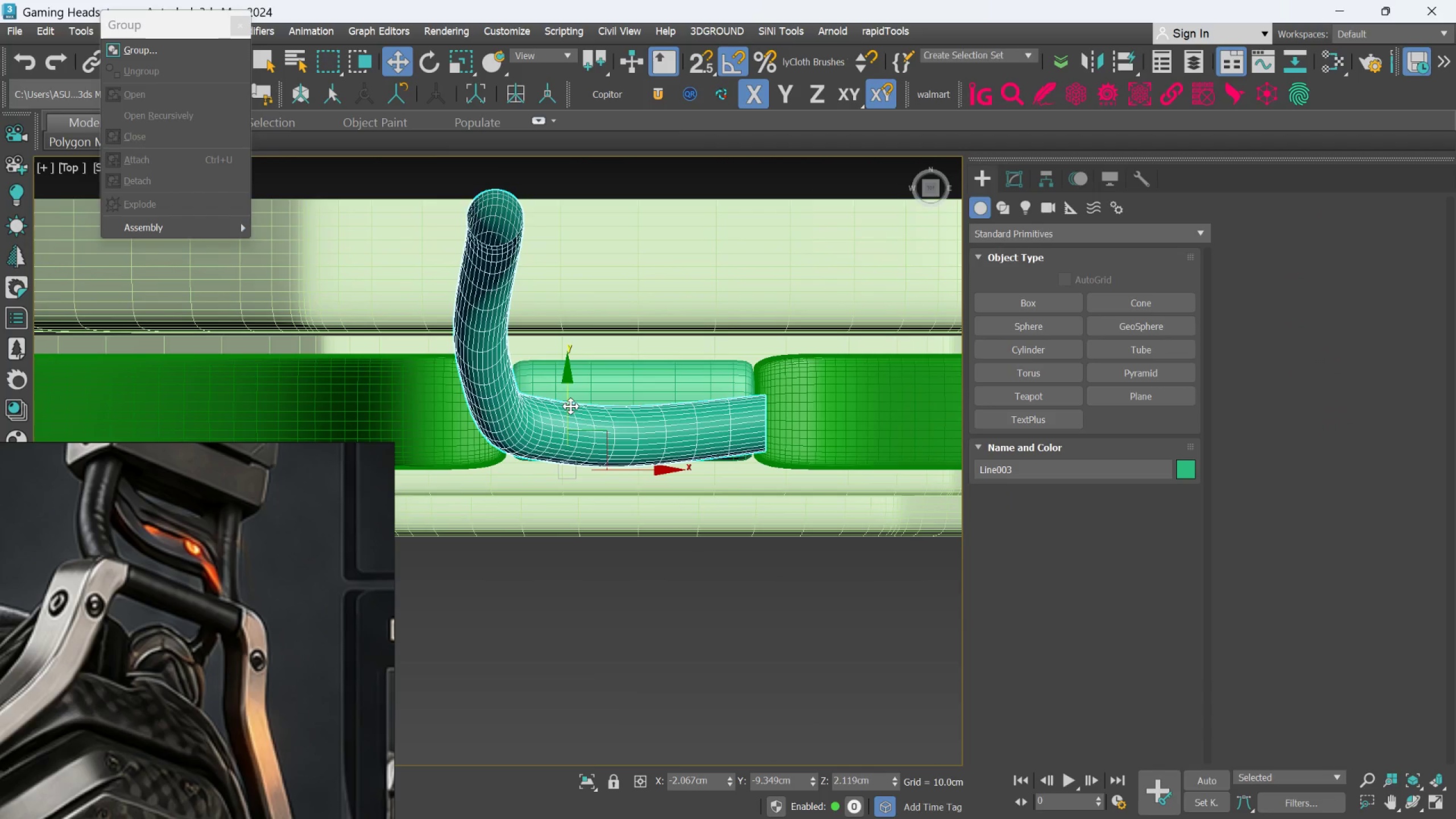 
left_click_drag(start_coordinate=[570, 406], to_coordinate=[544, 747])
 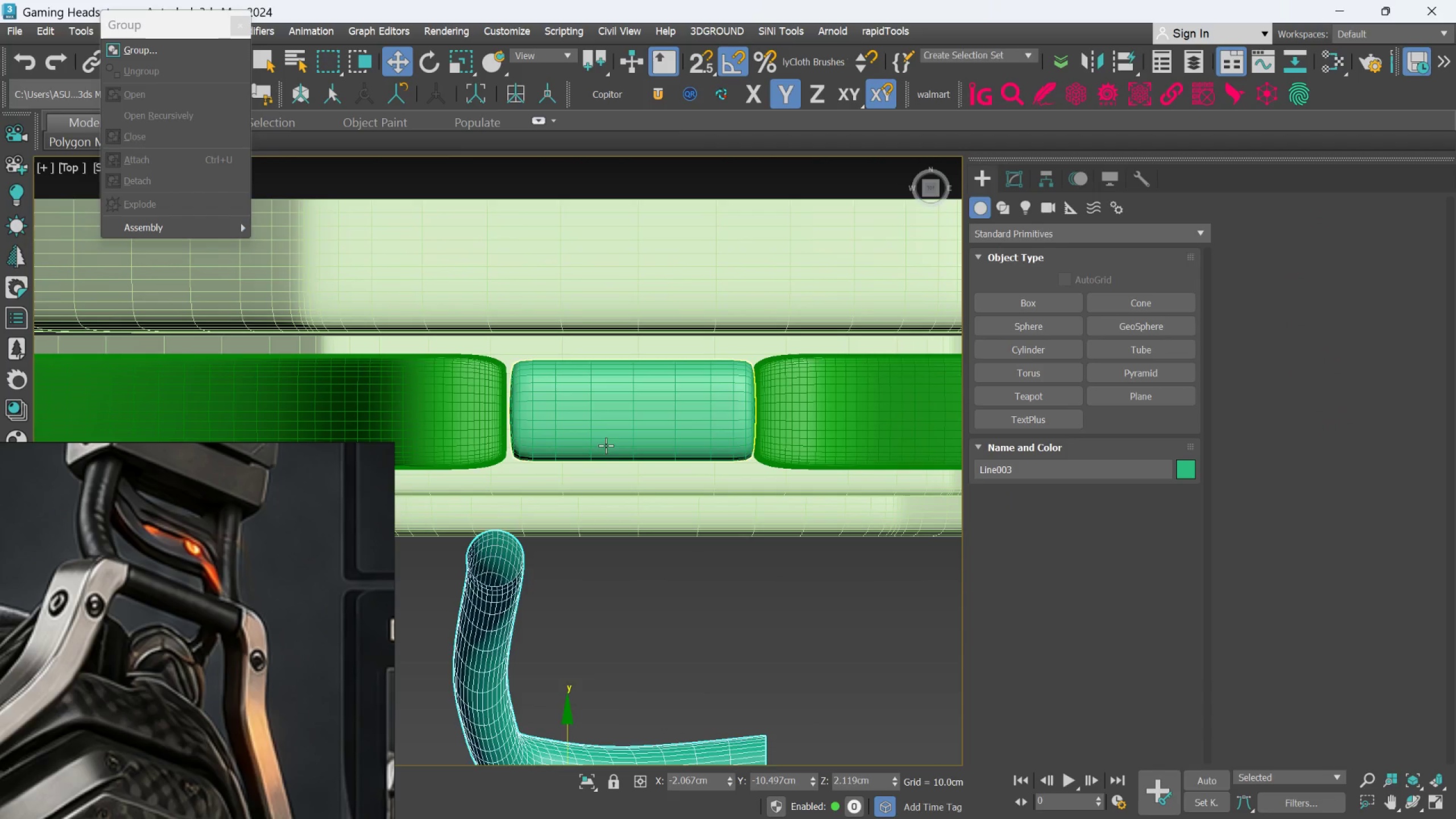 
left_click([607, 439])
 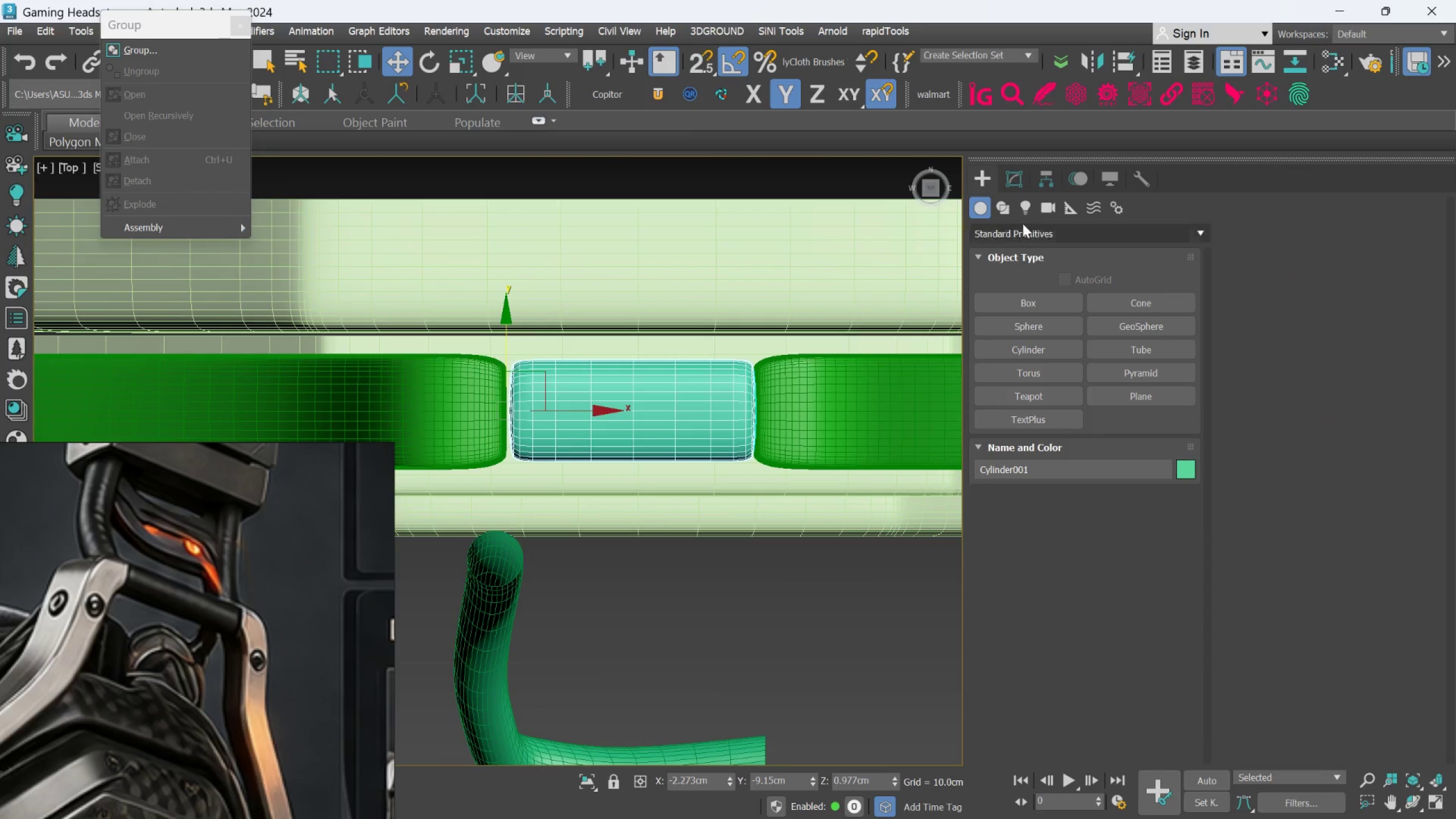 
left_click_drag(start_coordinate=[1006, 178], to_coordinate=[1010, 180])
 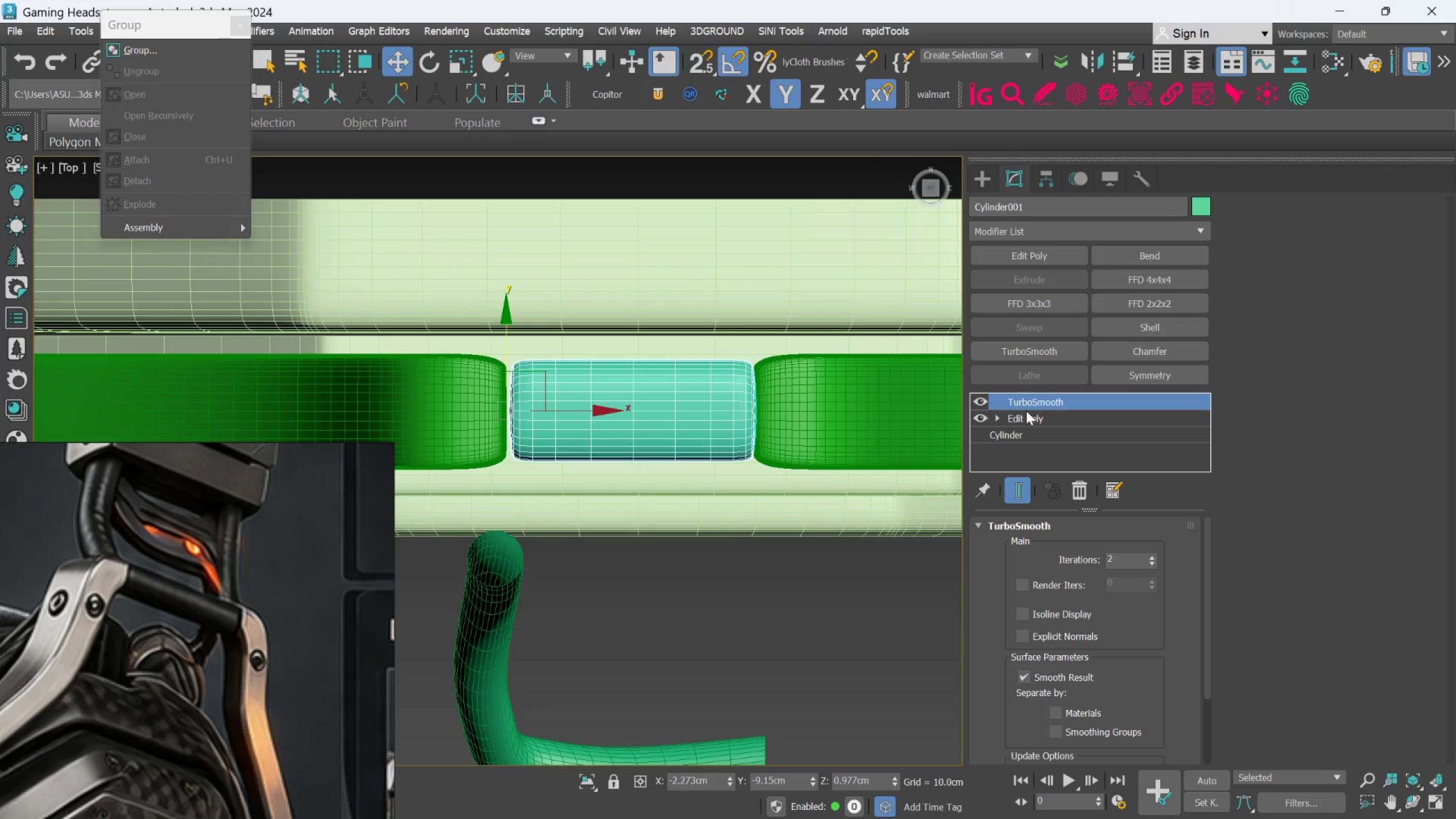 
left_click([1026, 411])
 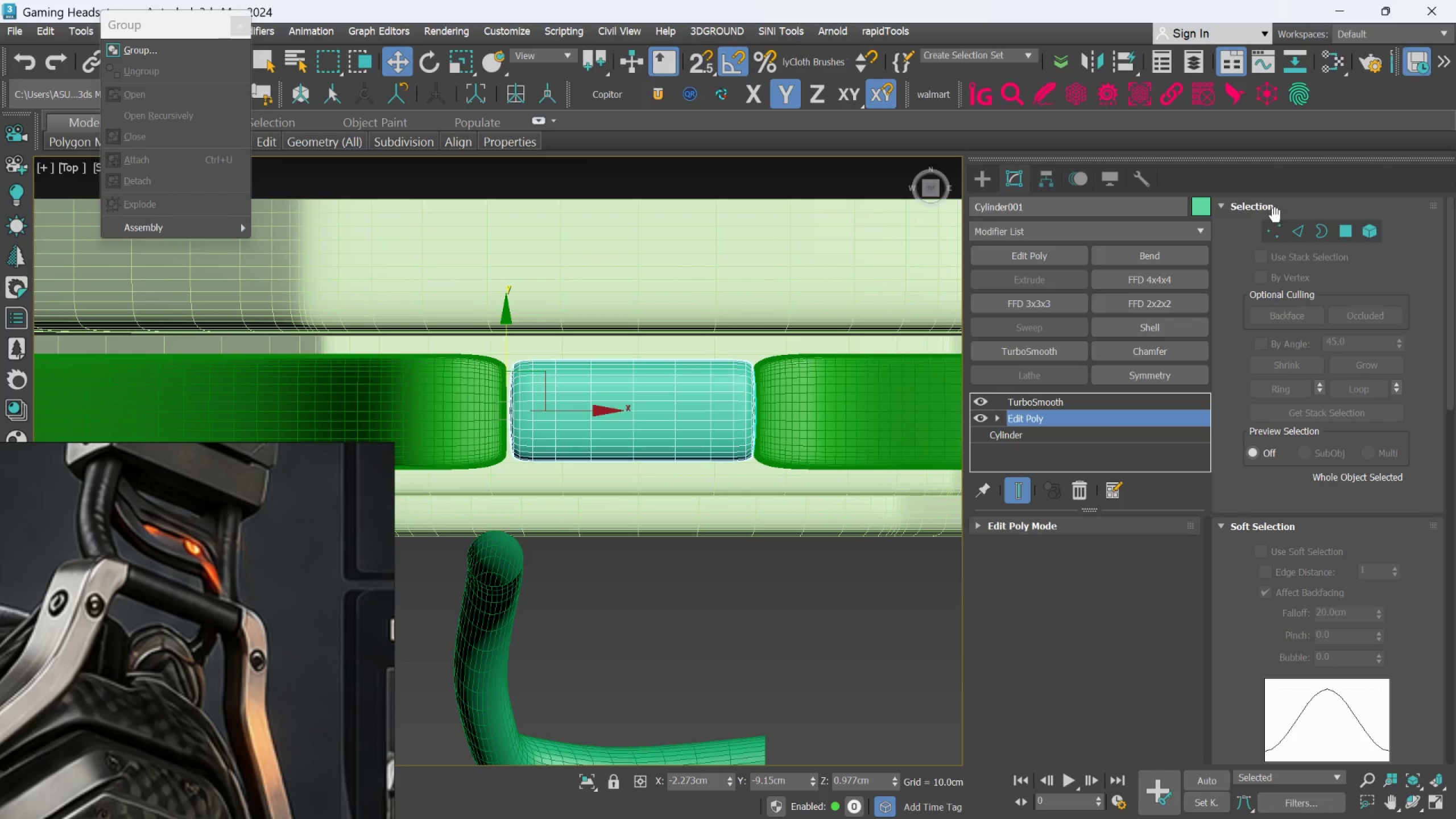 
left_click([1279, 232])
 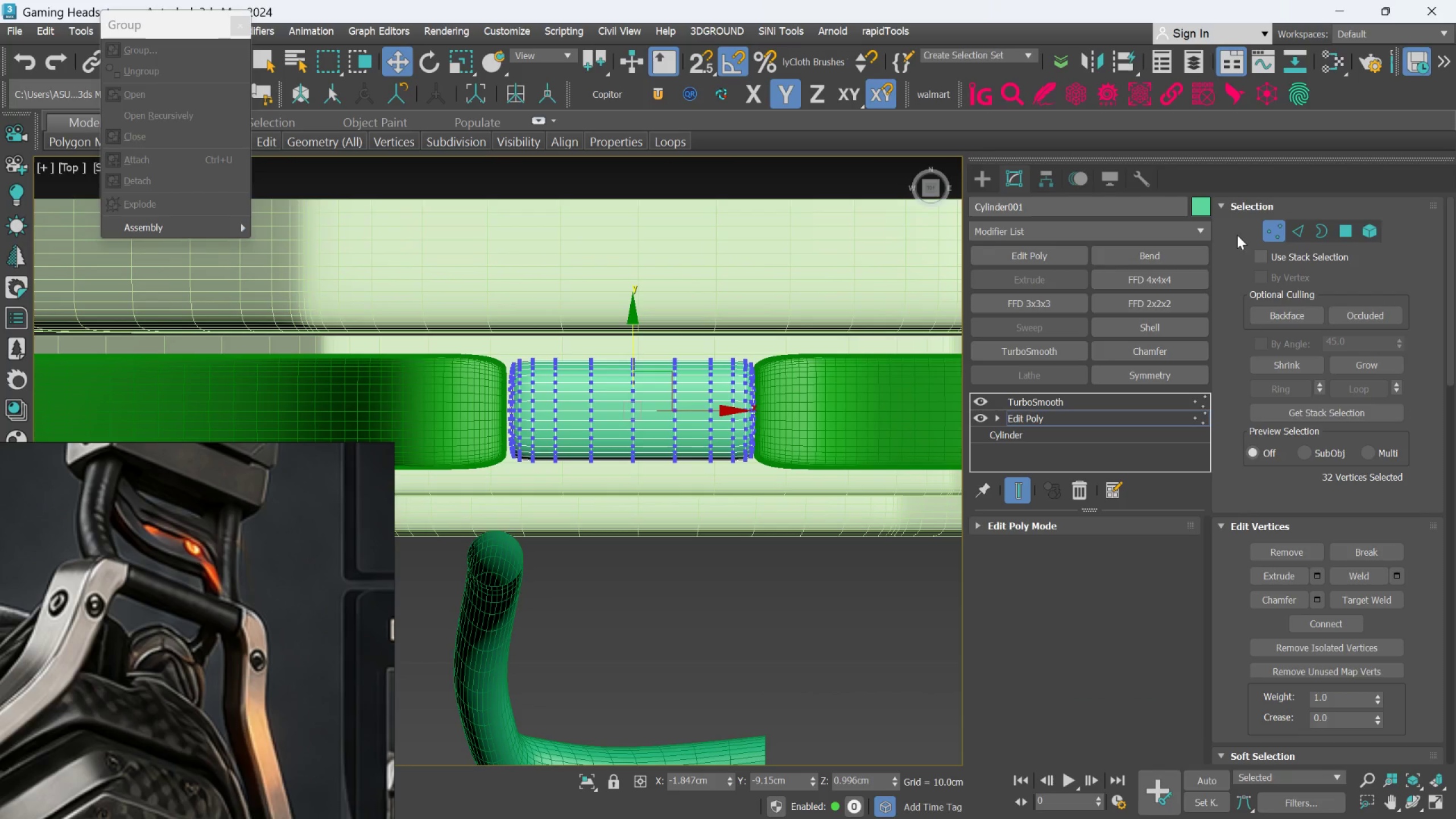 
left_click([986, 186])
 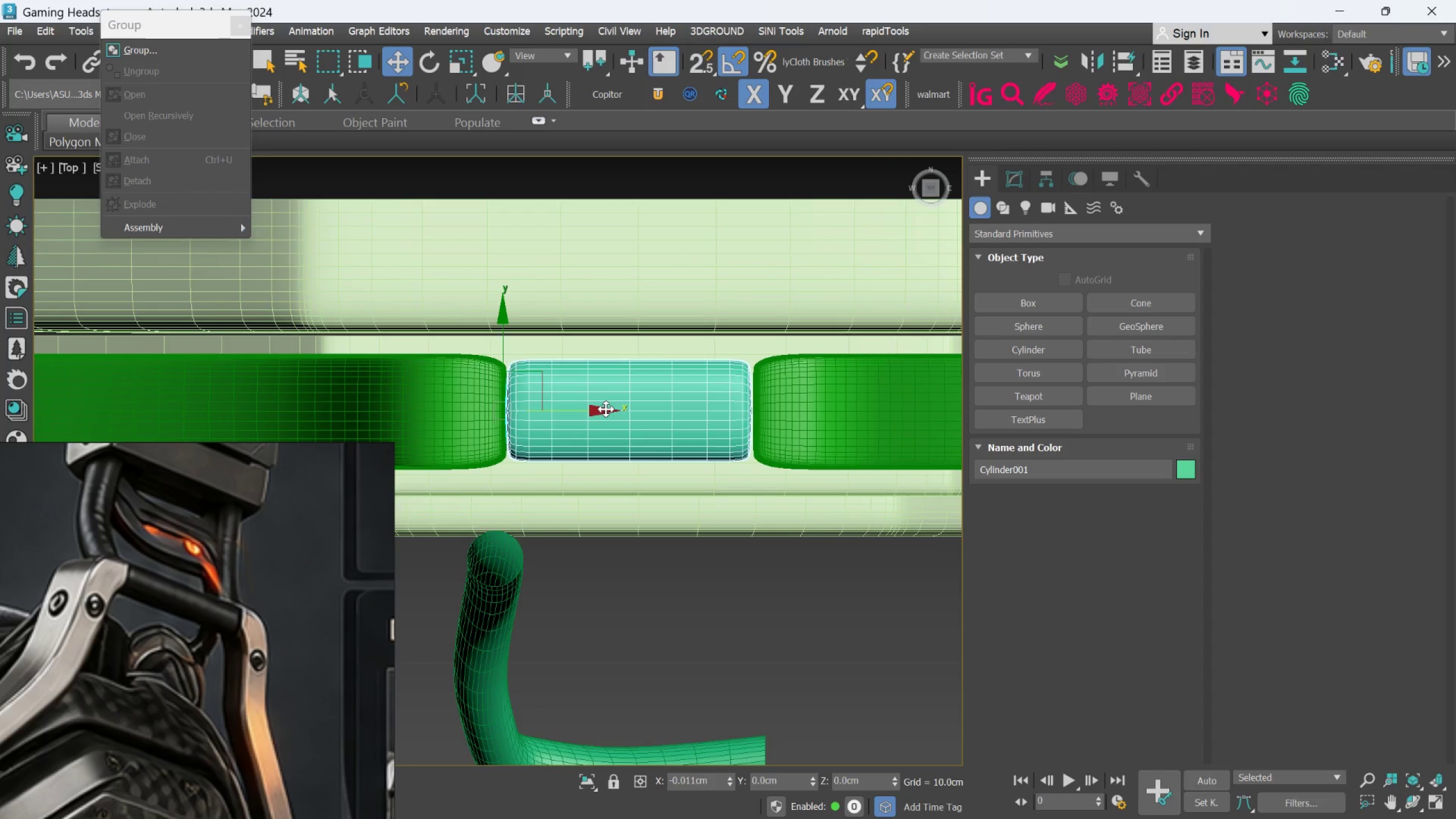 
wait(10.23)
 